 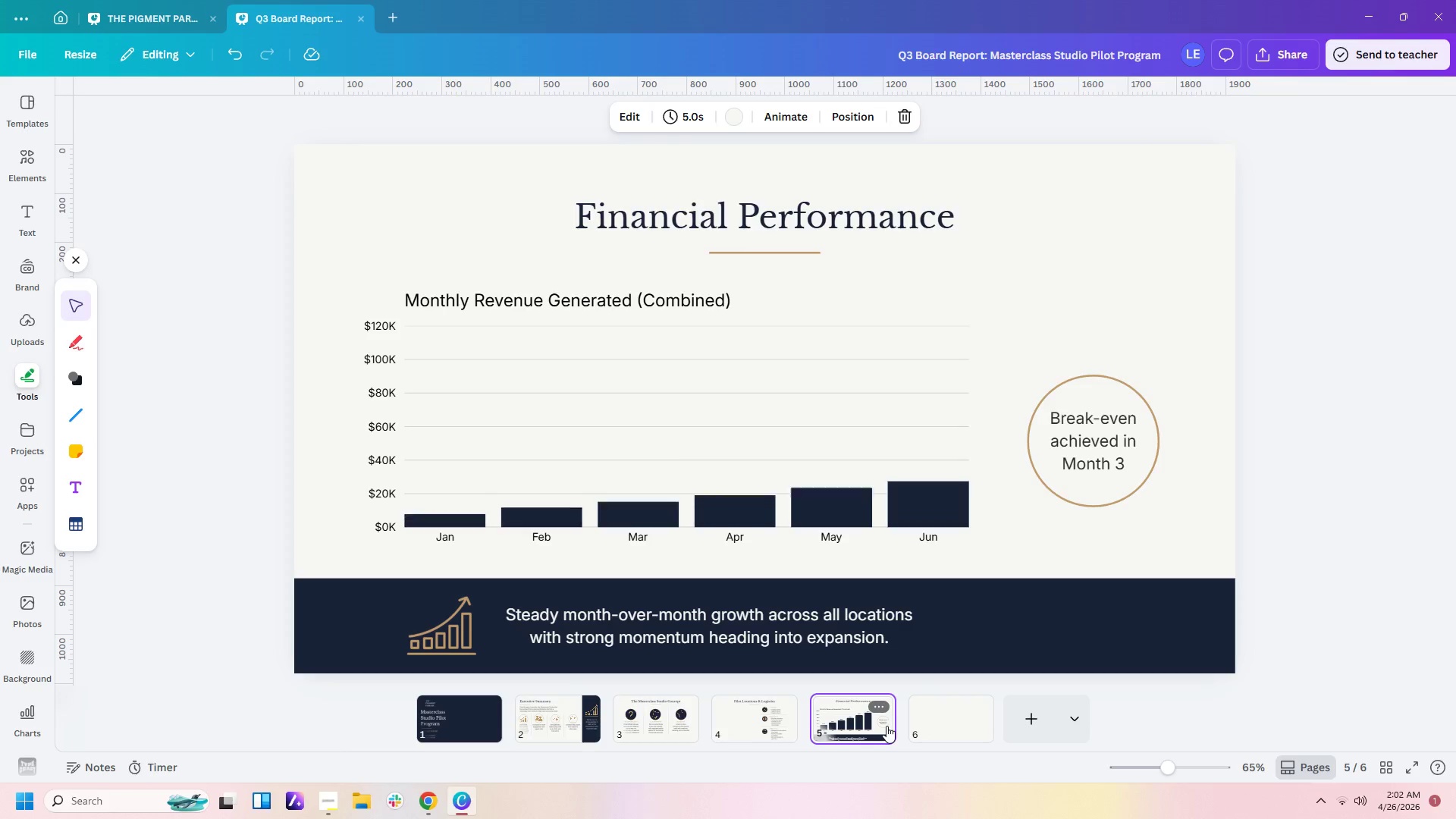 
left_click([948, 722])
 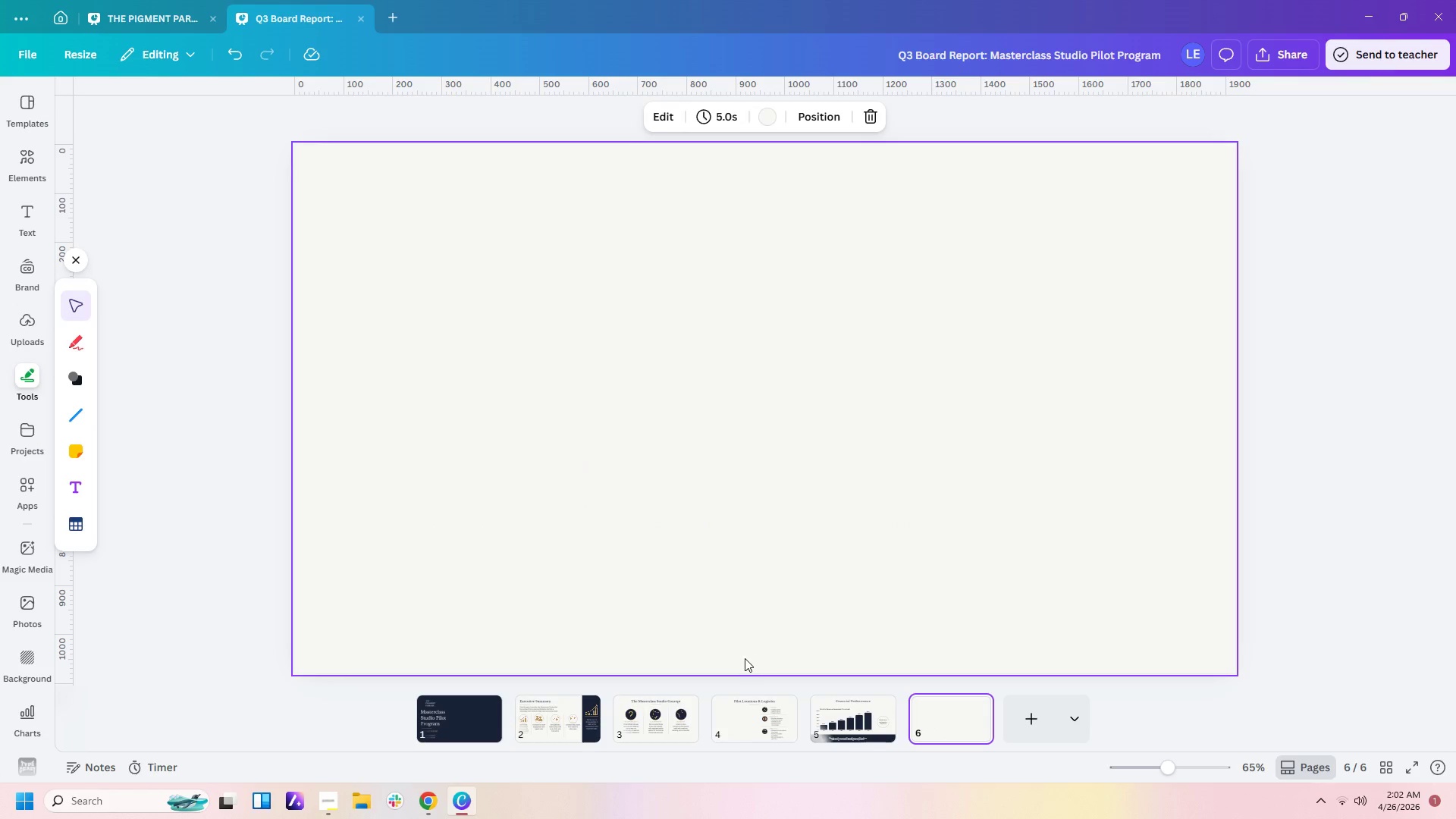 
left_click([839, 715])
 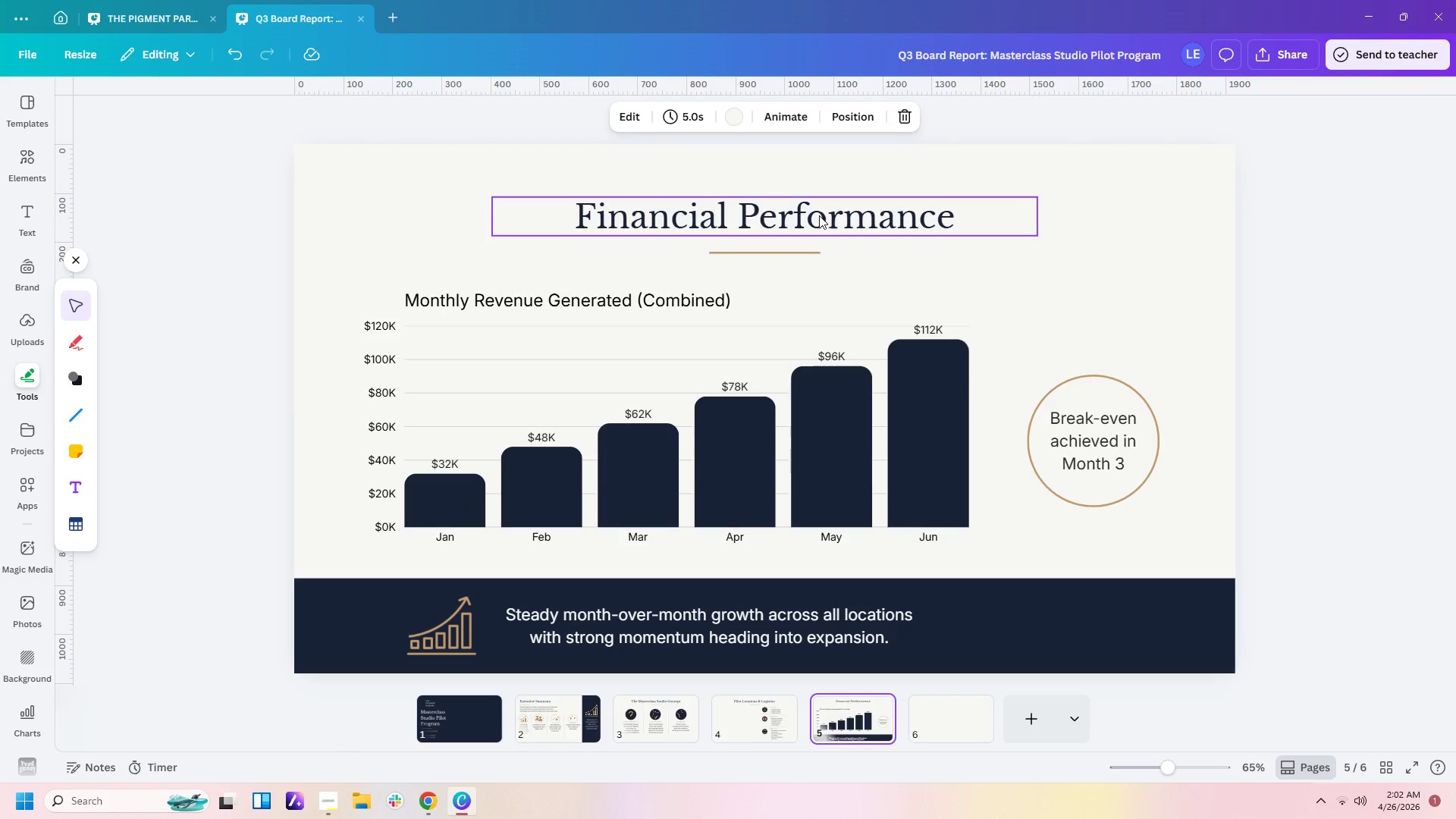 
left_click_drag(start_coordinate=[807, 168], to_coordinate=[806, 266])
 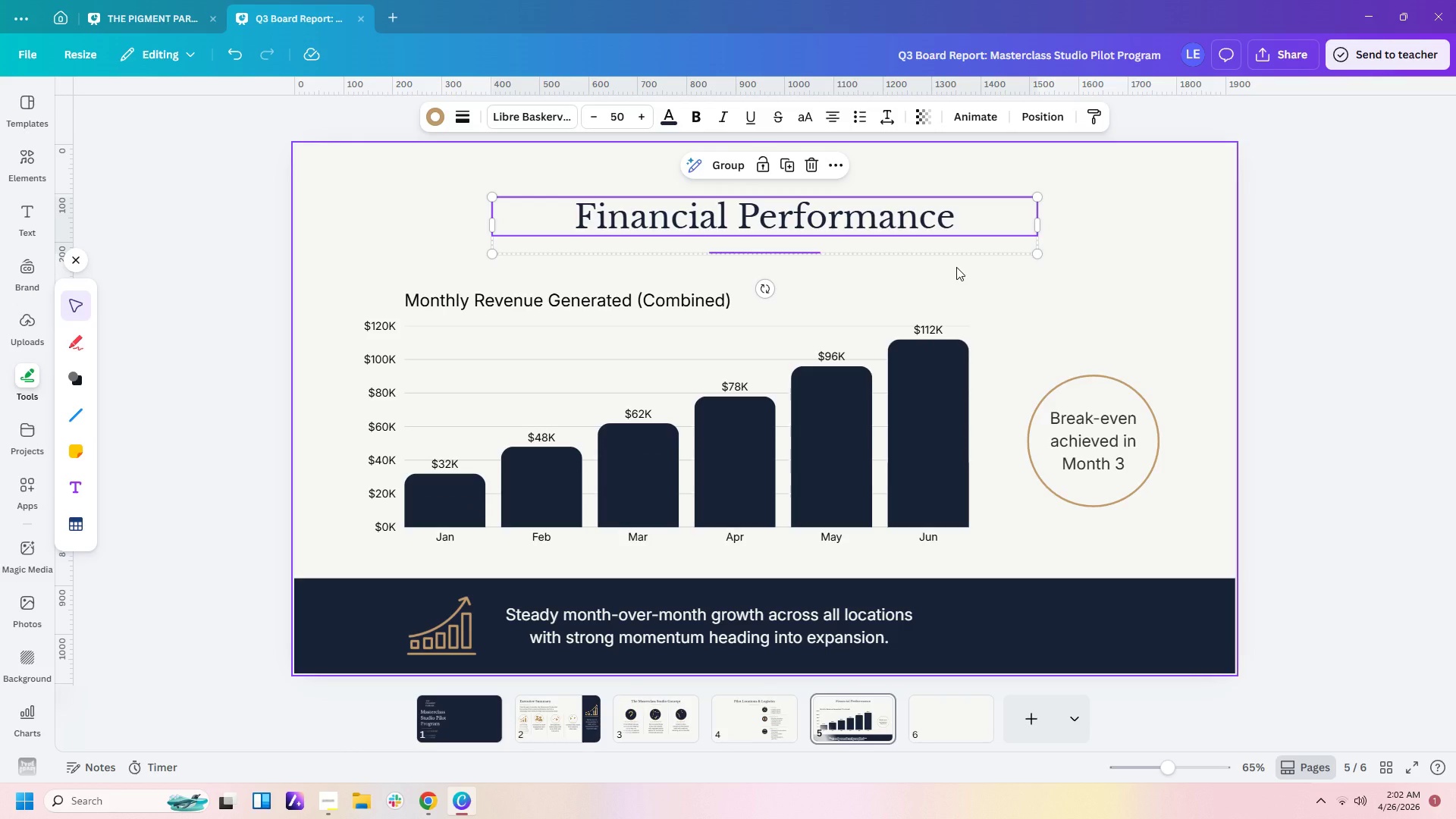 
key(Control+C)
 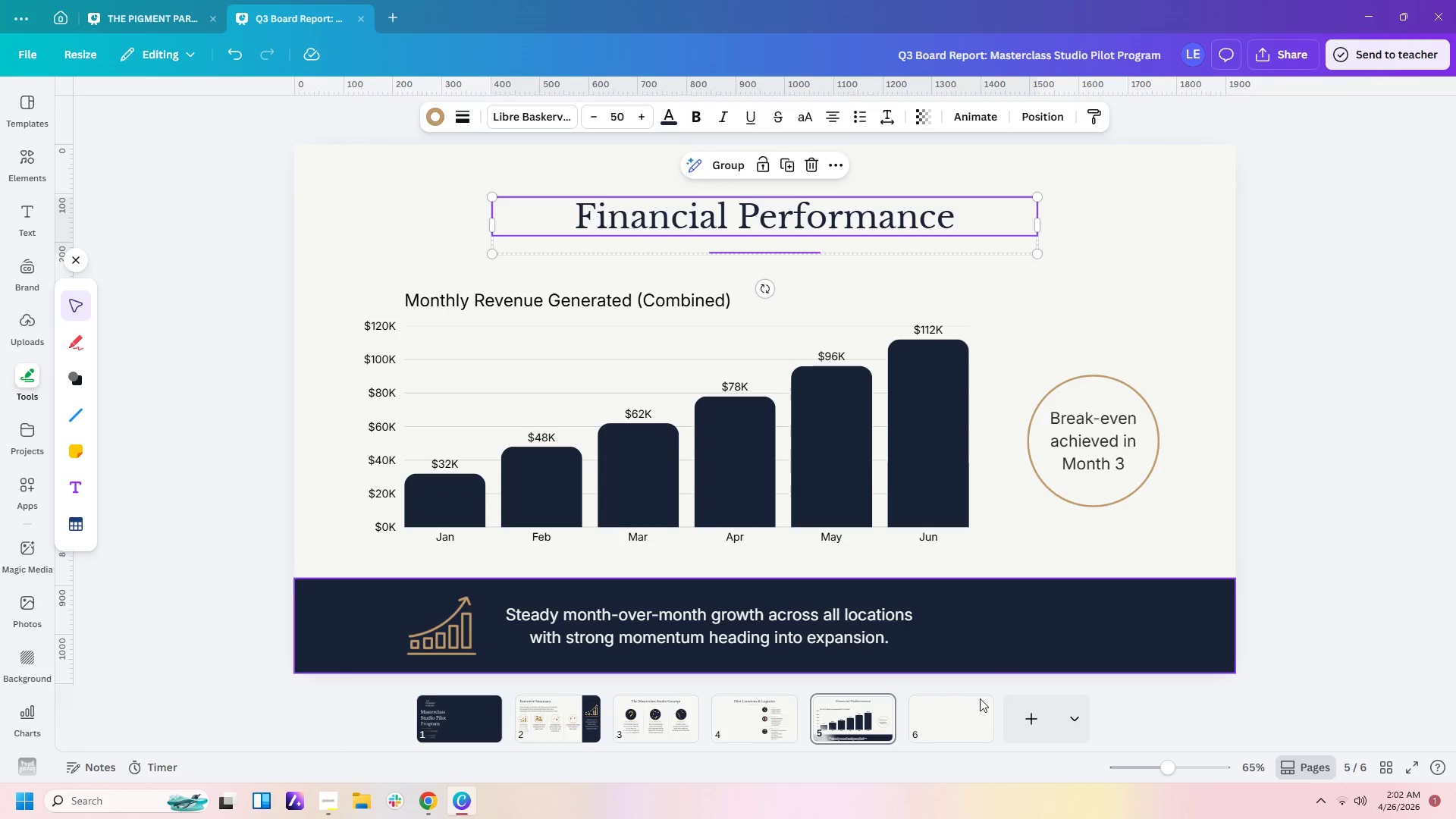 
left_click([960, 733])
 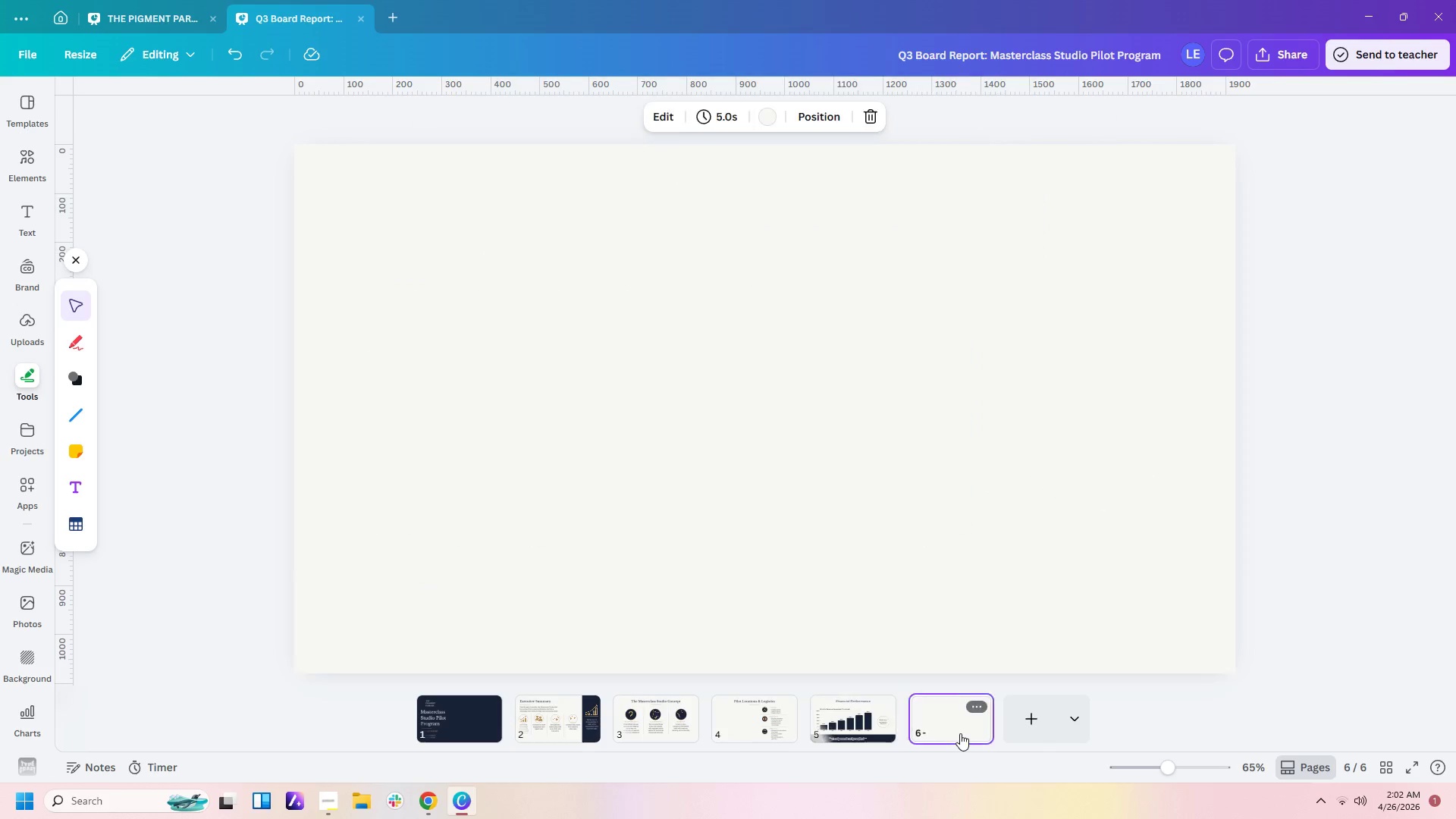 
key(Control+V)
 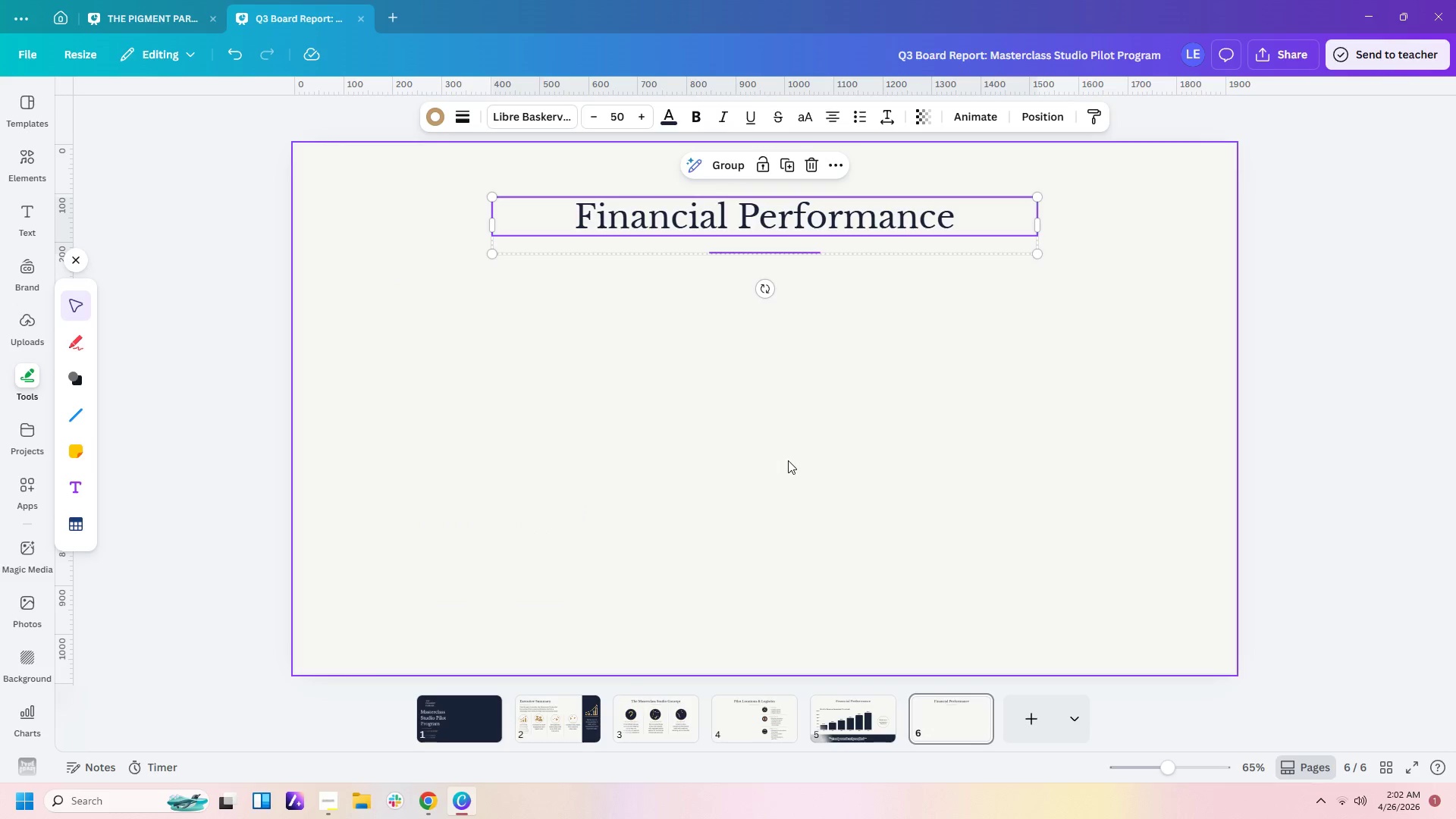 
double_click([797, 228])
 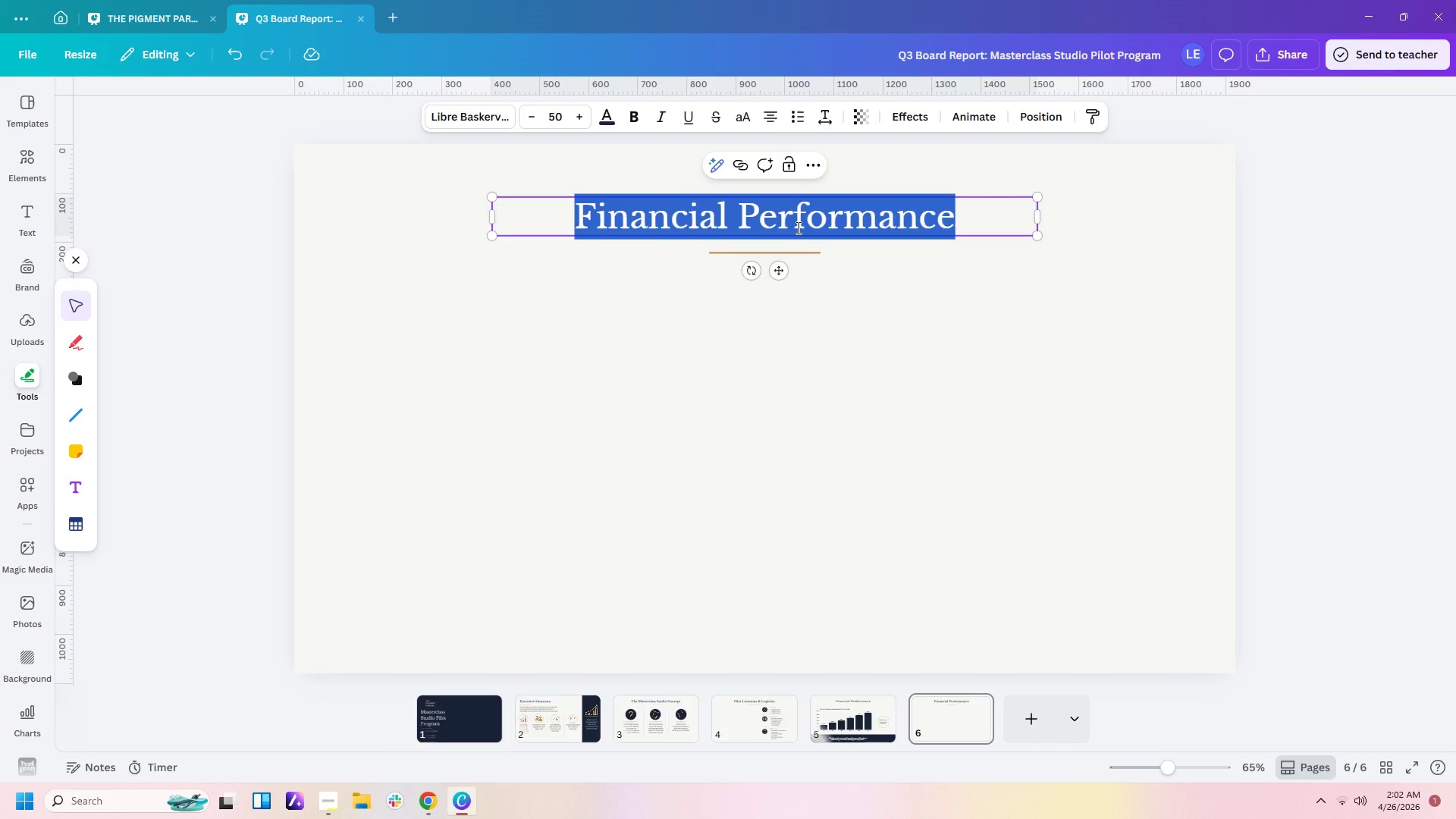 
type(Customer & Instructor Feedback)
 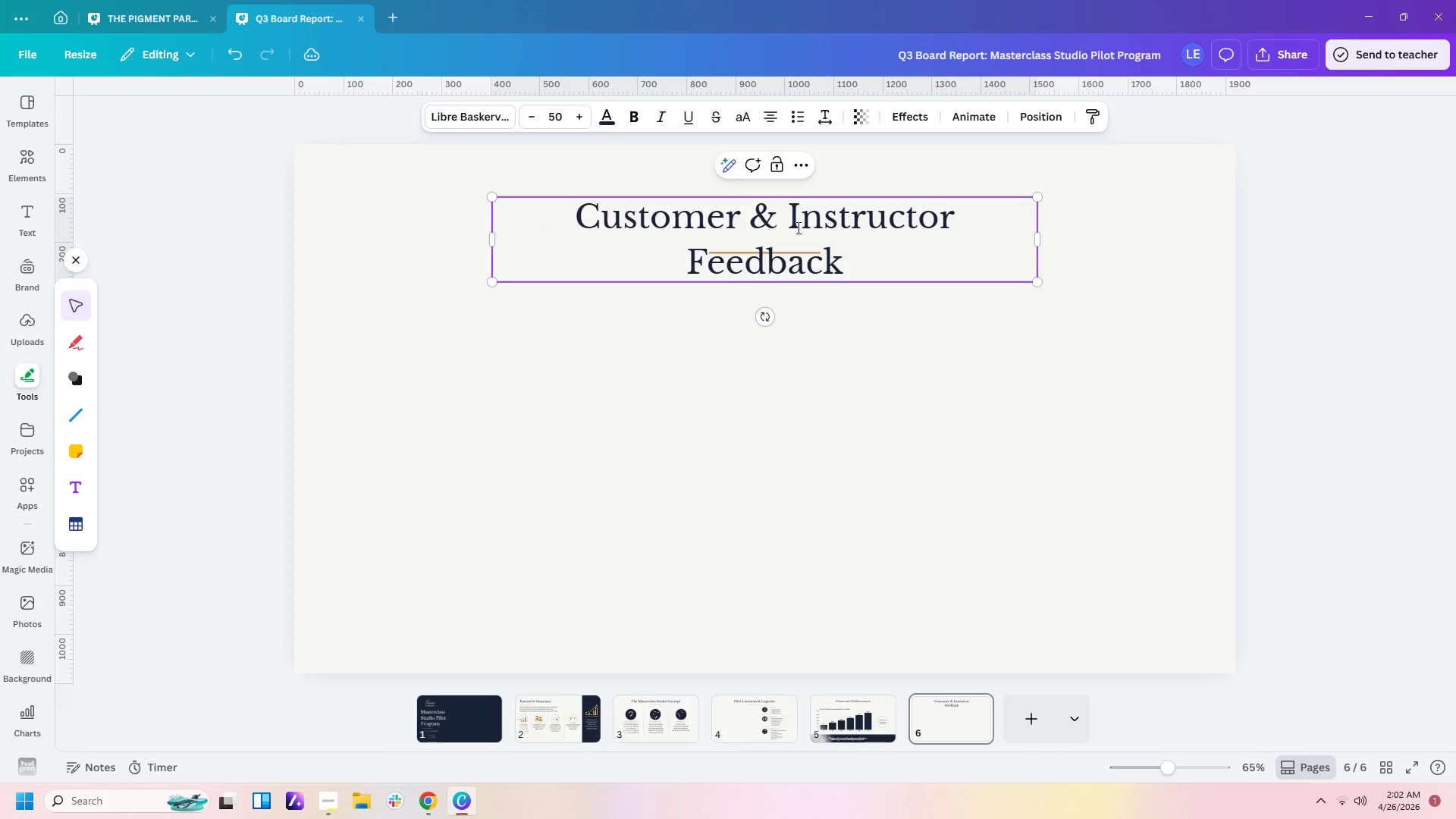 
left_click_drag(start_coordinate=[1043, 240], to_coordinate=[1078, 233])
 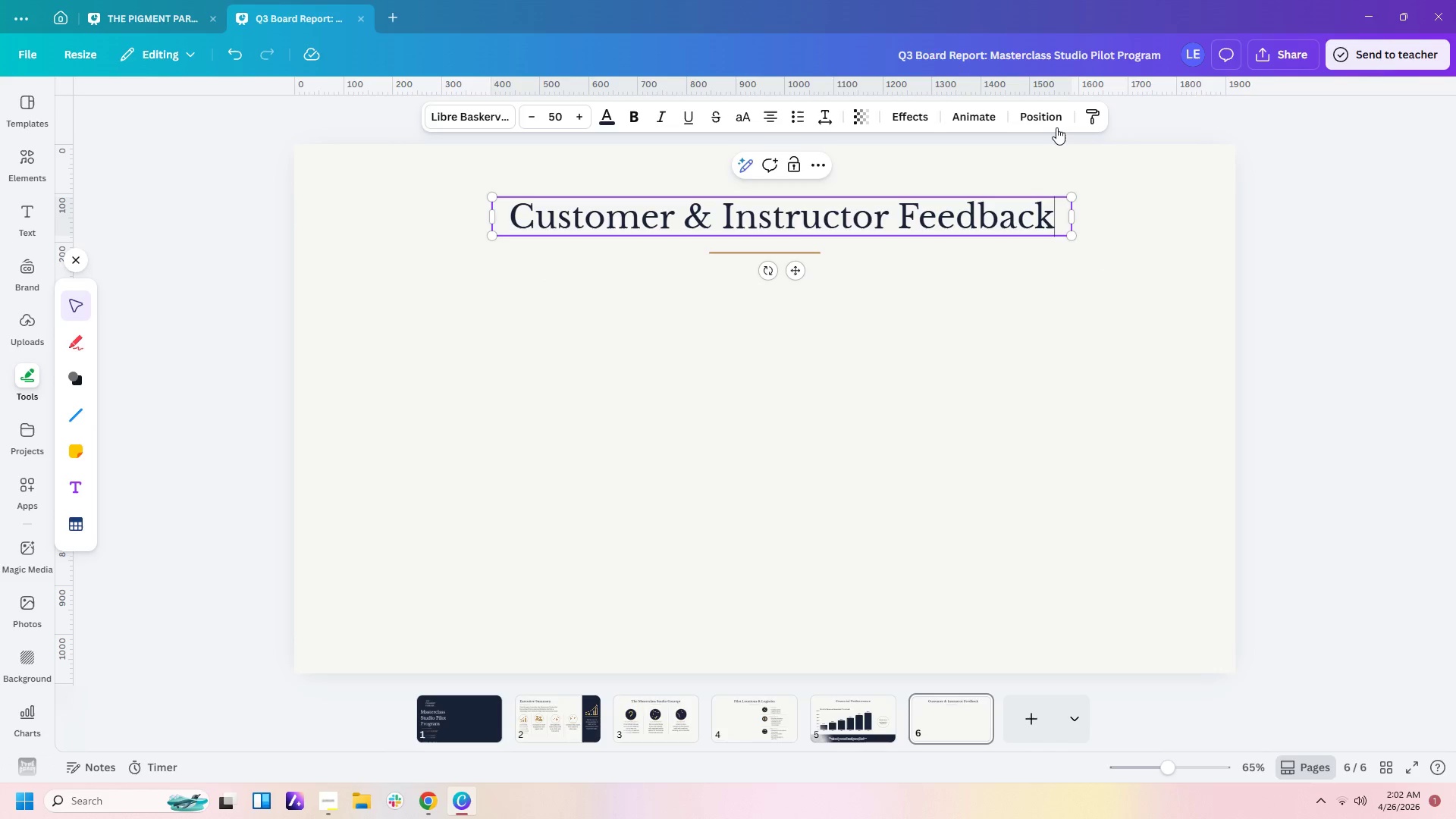 
left_click([1053, 115])
 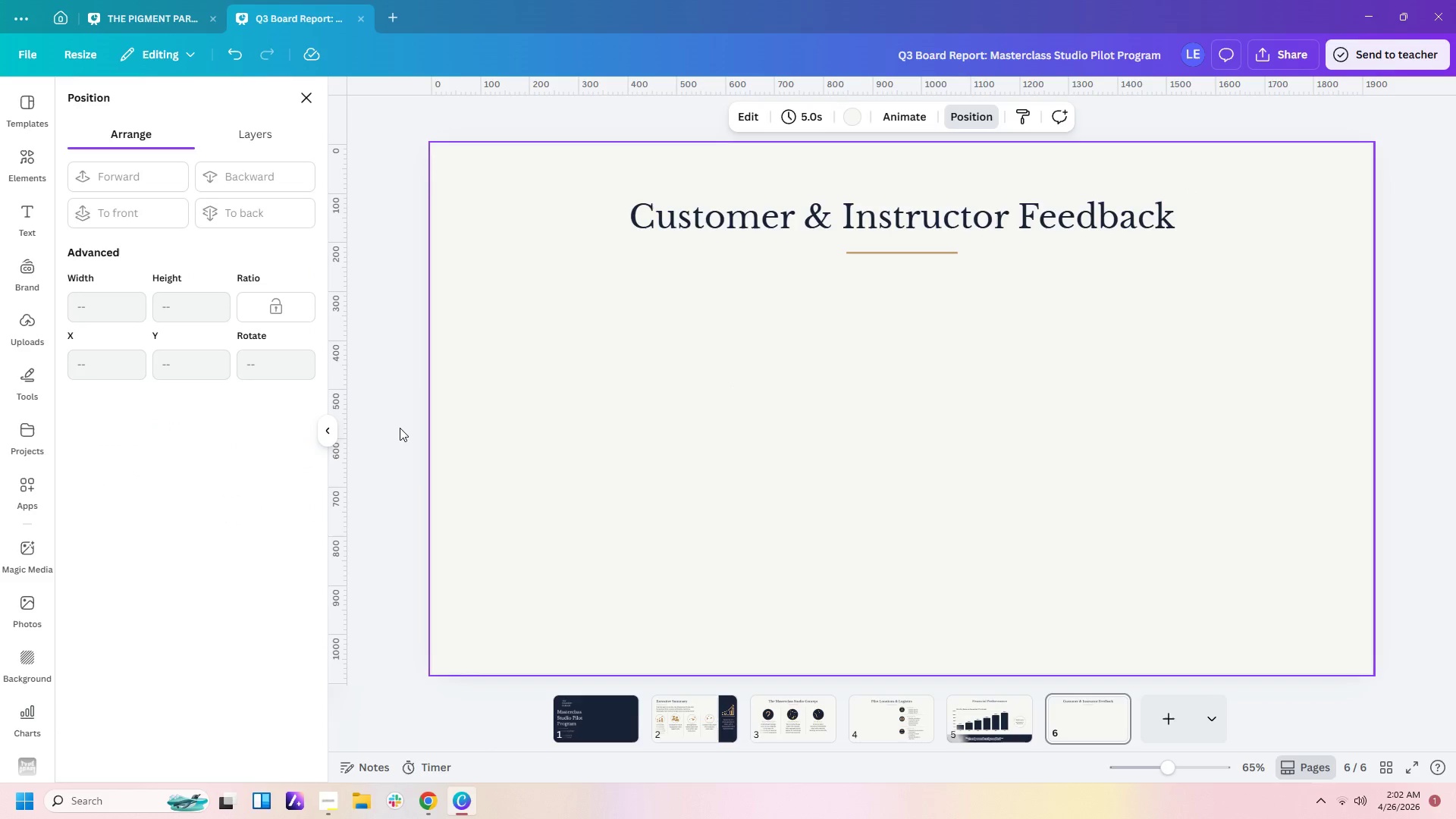 
left_click([22, 369])
 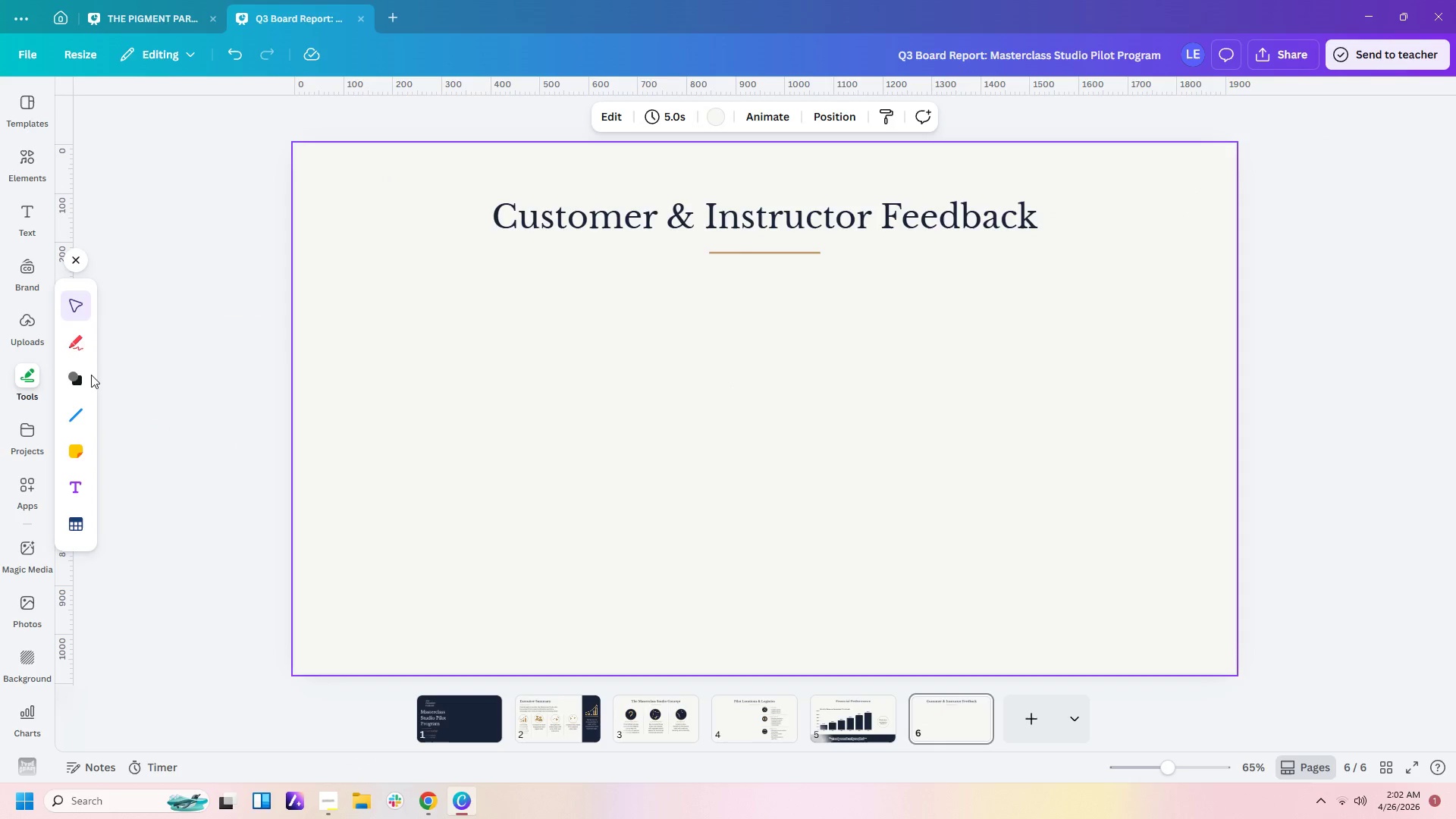 
left_click([77, 382])
 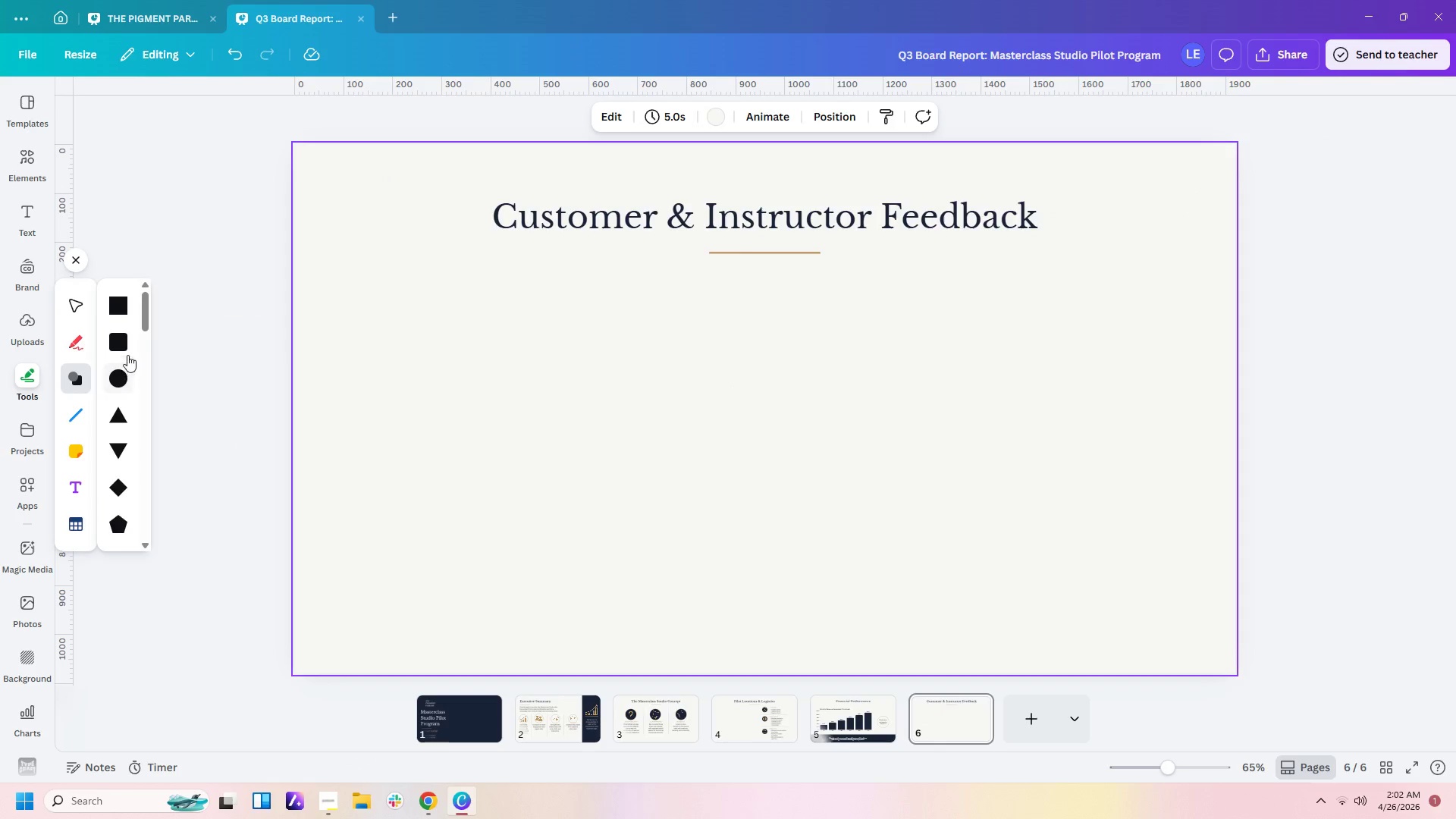 
left_click([127, 342])
 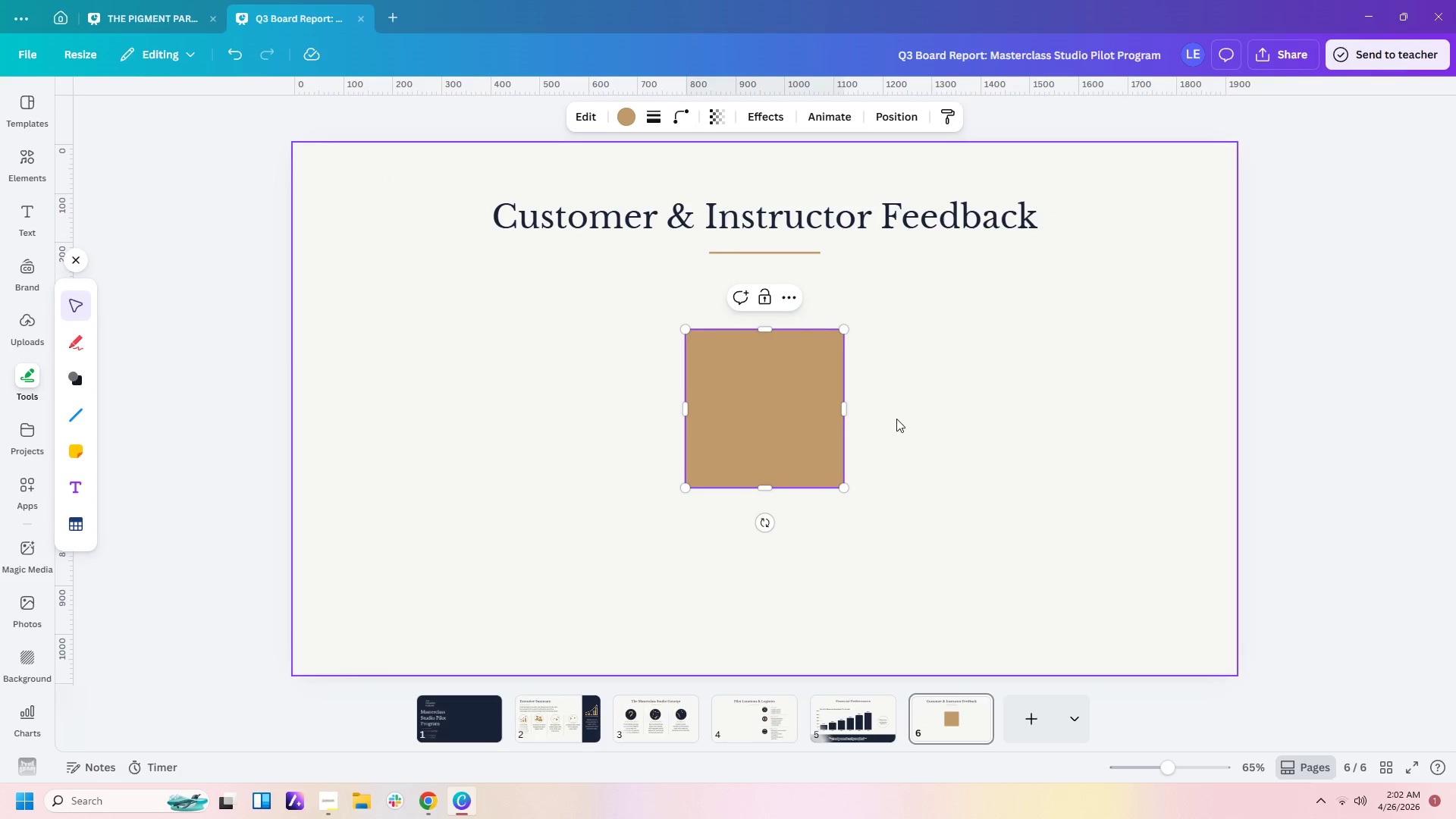 
left_click_drag(start_coordinate=[798, 425], to_coordinate=[507, 398])
 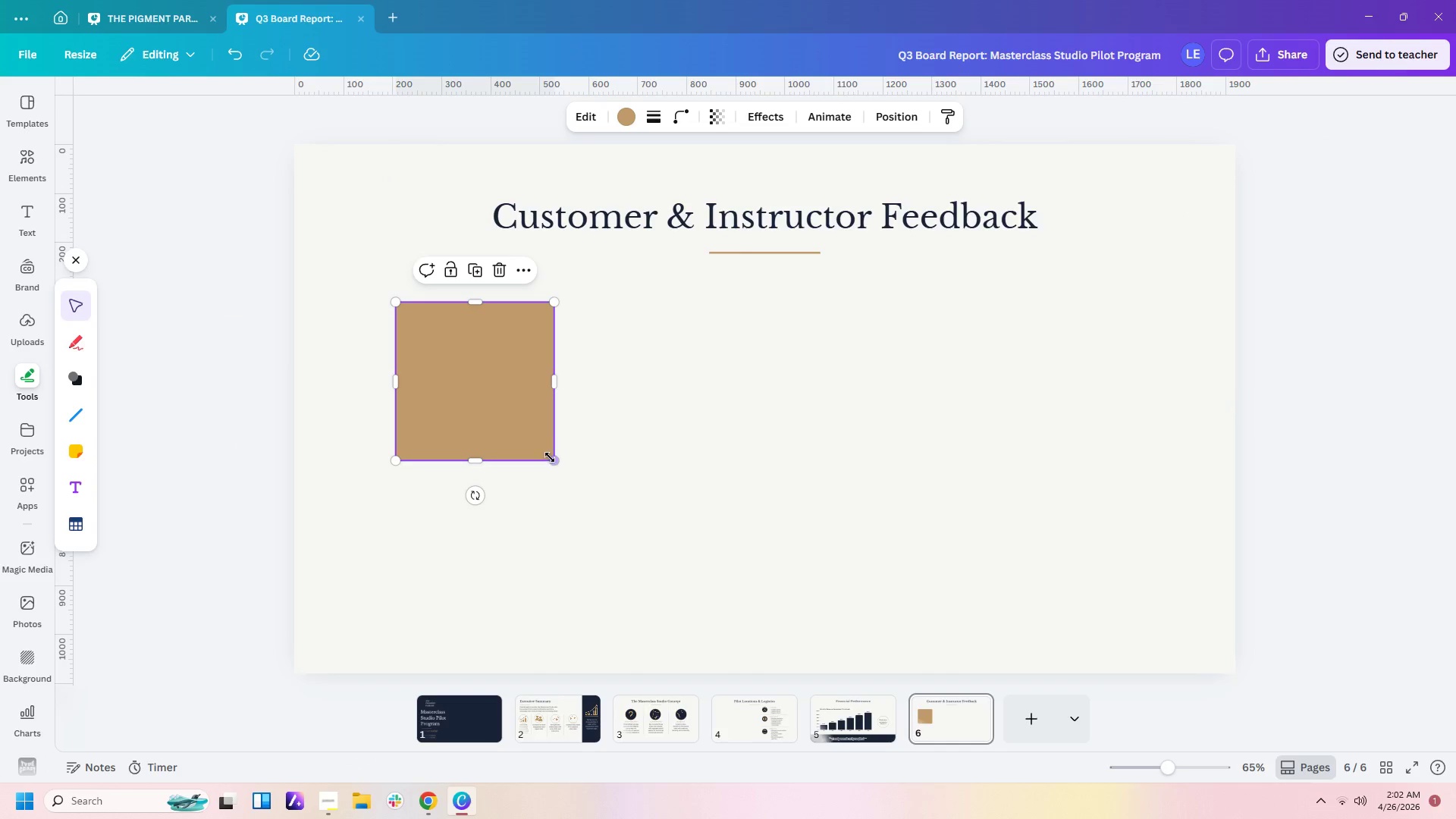 
left_click_drag(start_coordinate=[552, 457], to_coordinate=[622, 522])
 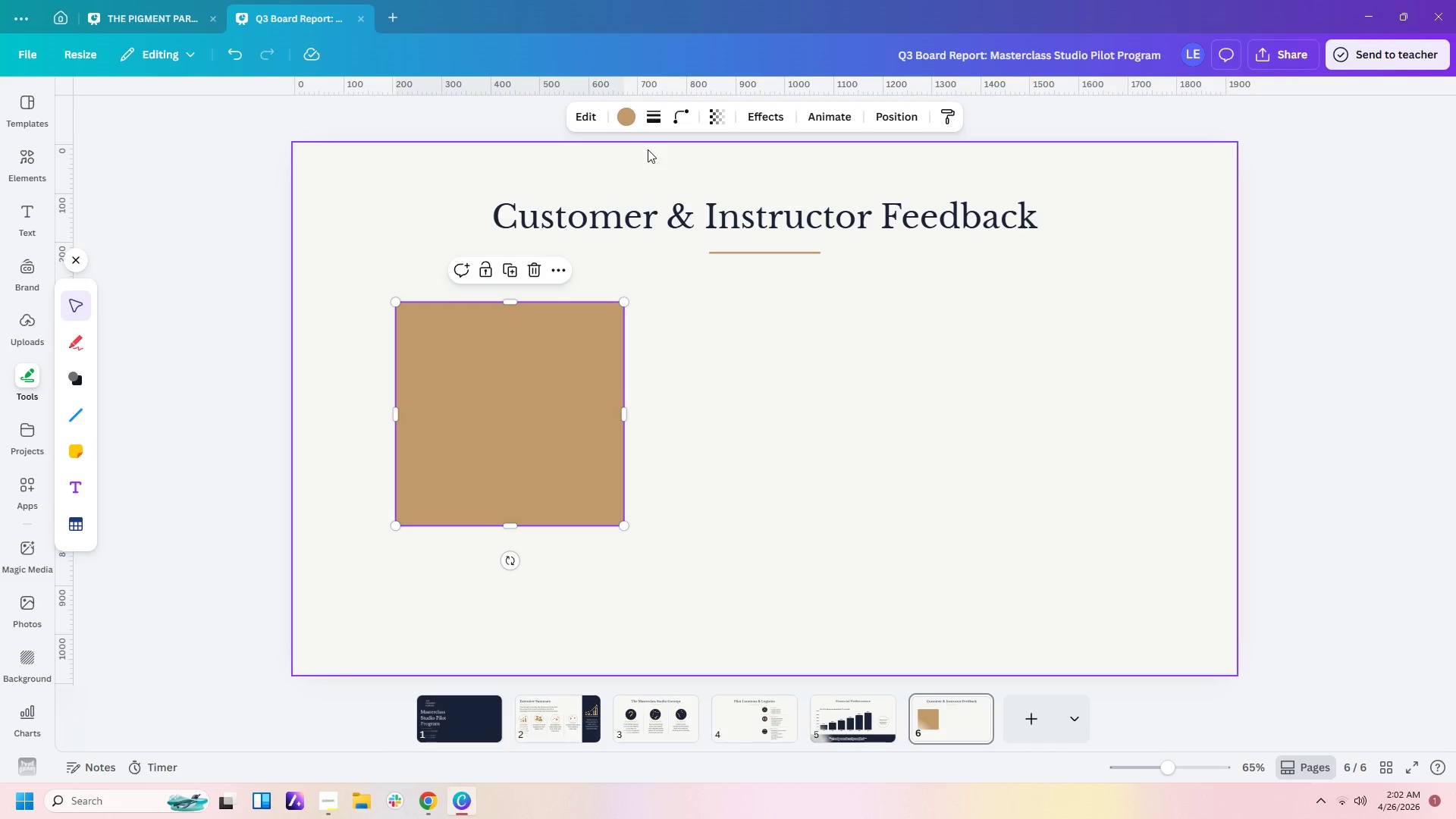 
left_click_drag(start_coordinate=[555, 336], to_coordinate=[572, 334])
 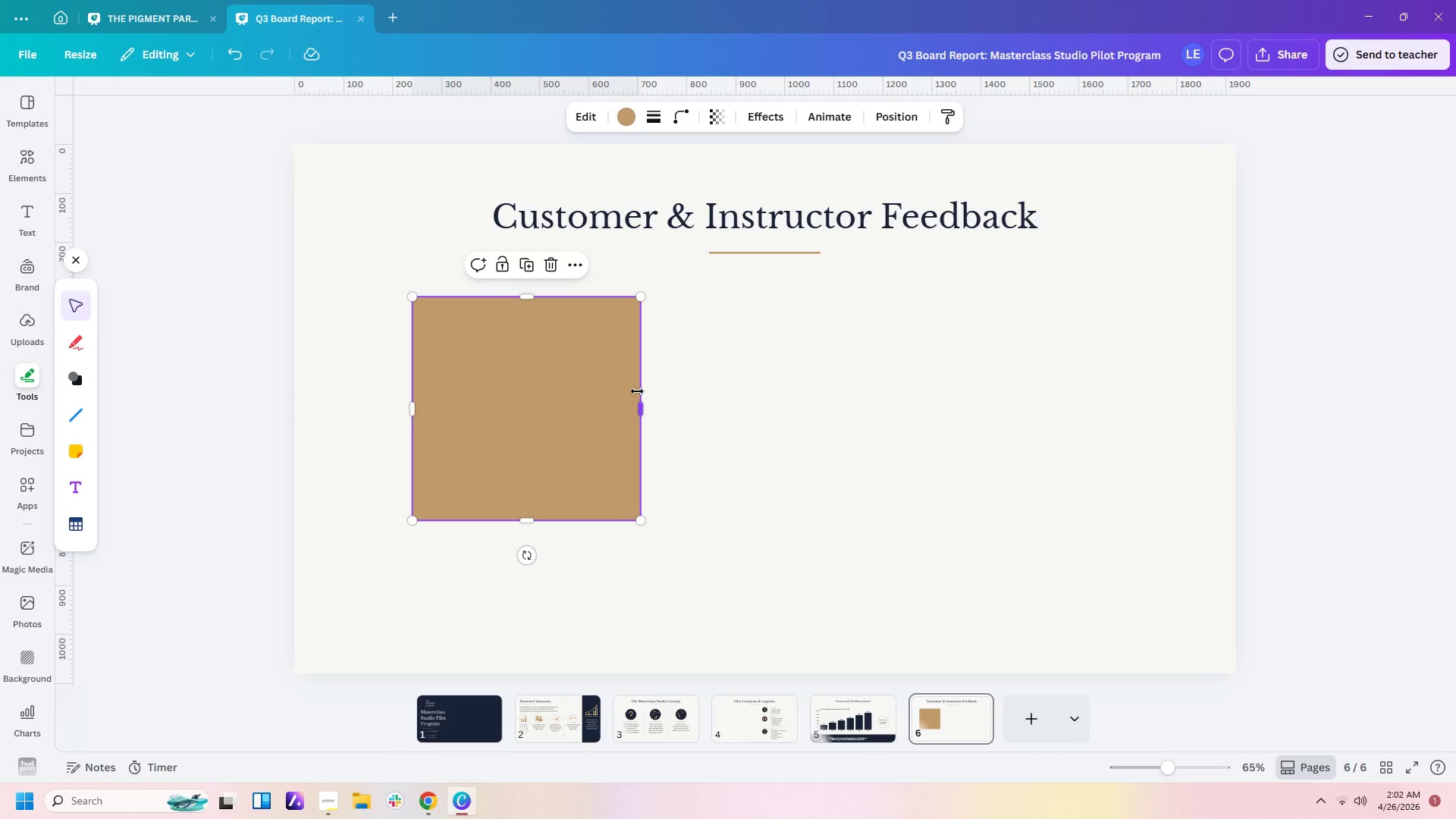 
left_click_drag(start_coordinate=[637, 391], to_coordinate=[623, 392])
 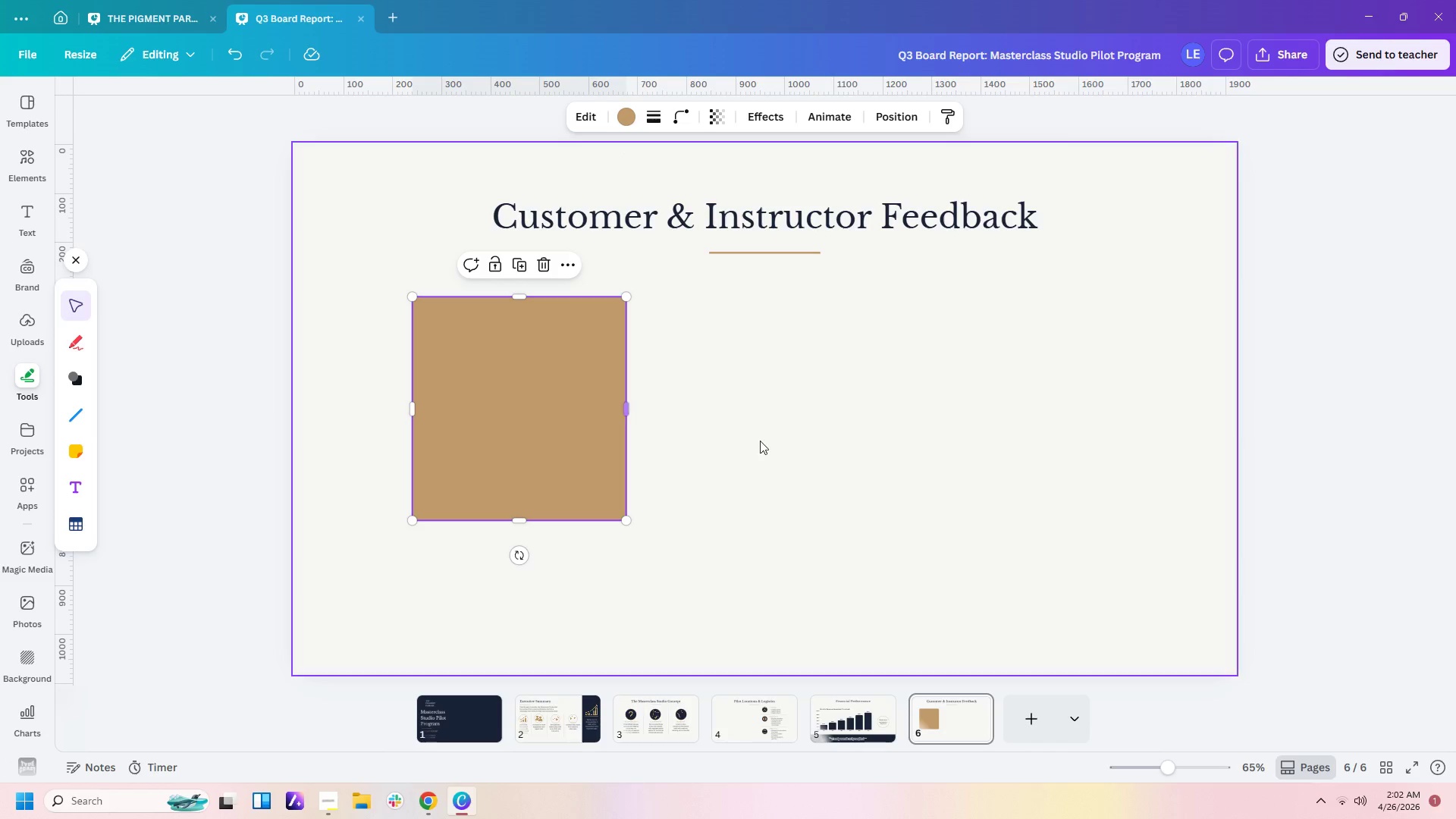 
left_click([765, 441])
 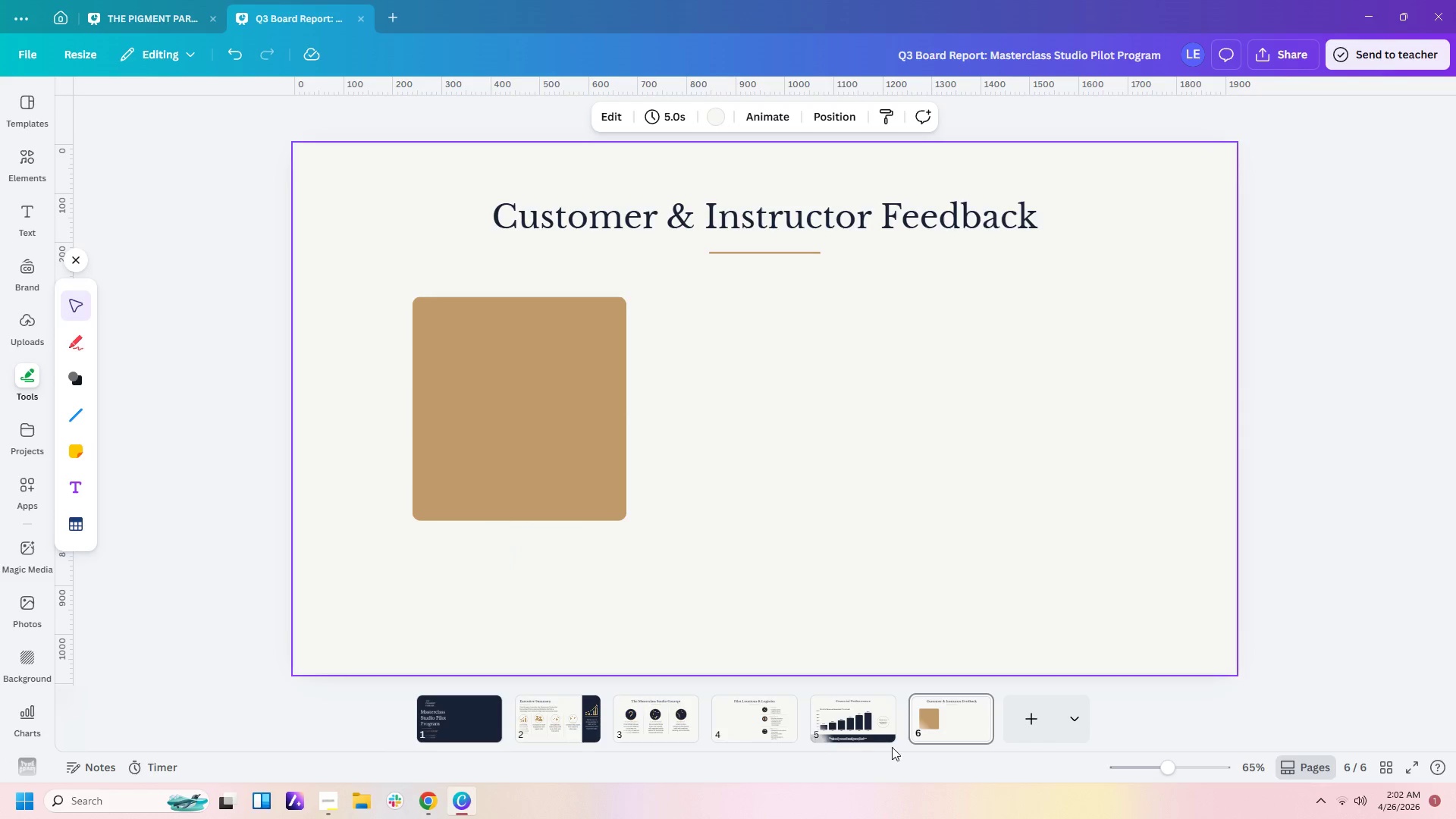 
left_click([861, 710])
 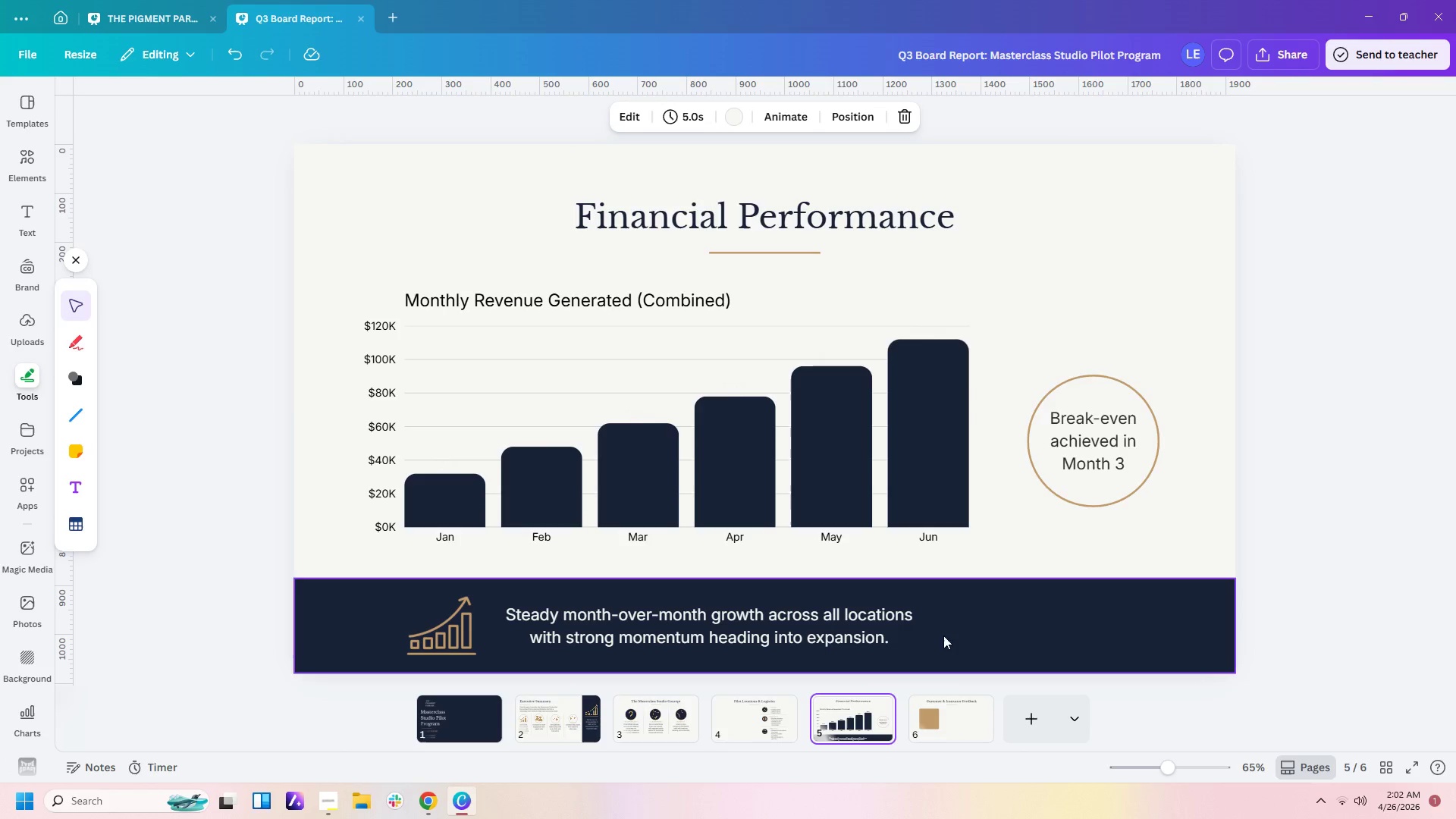 
left_click([972, 623])
 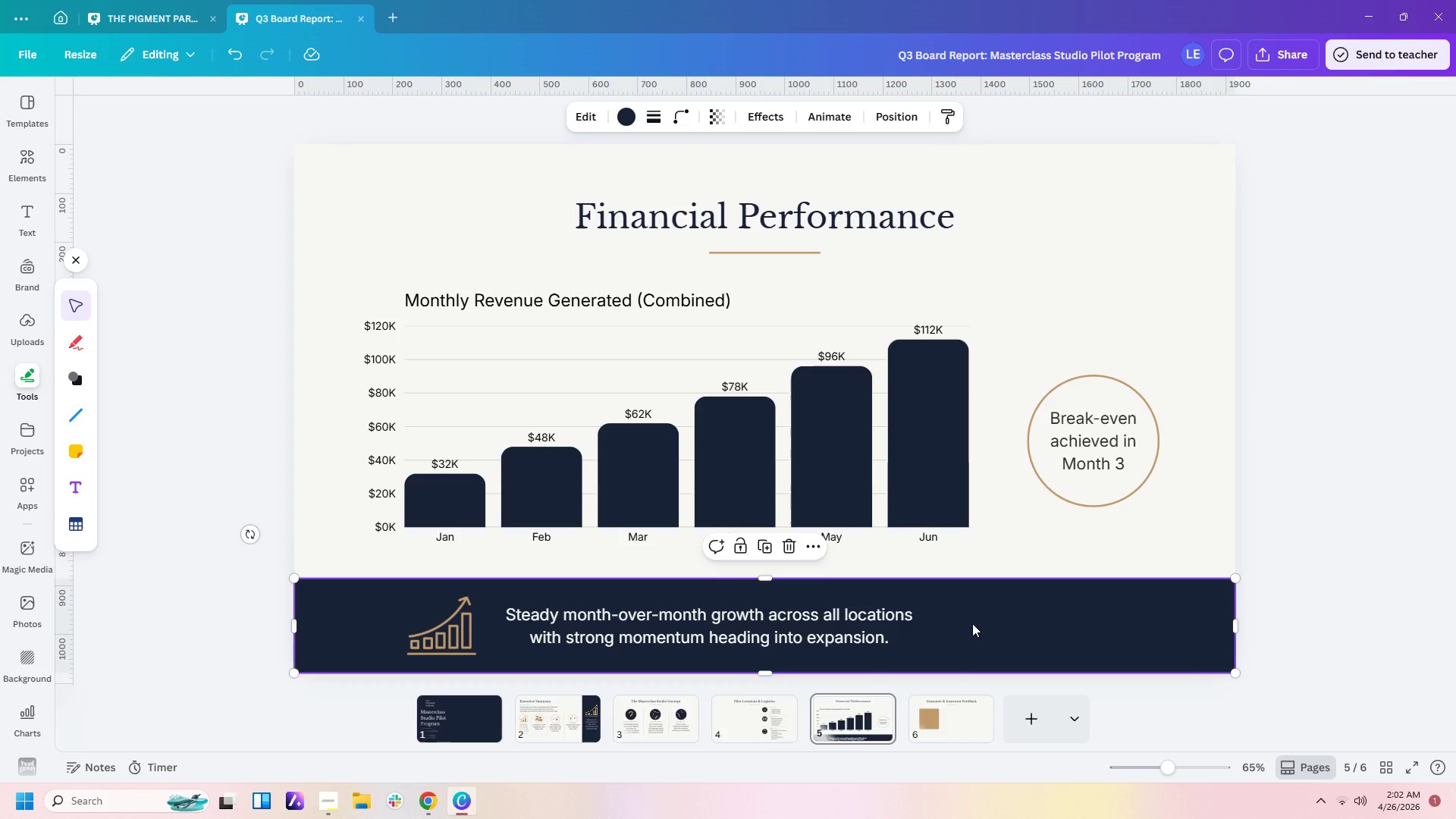 
key(Control+C)
 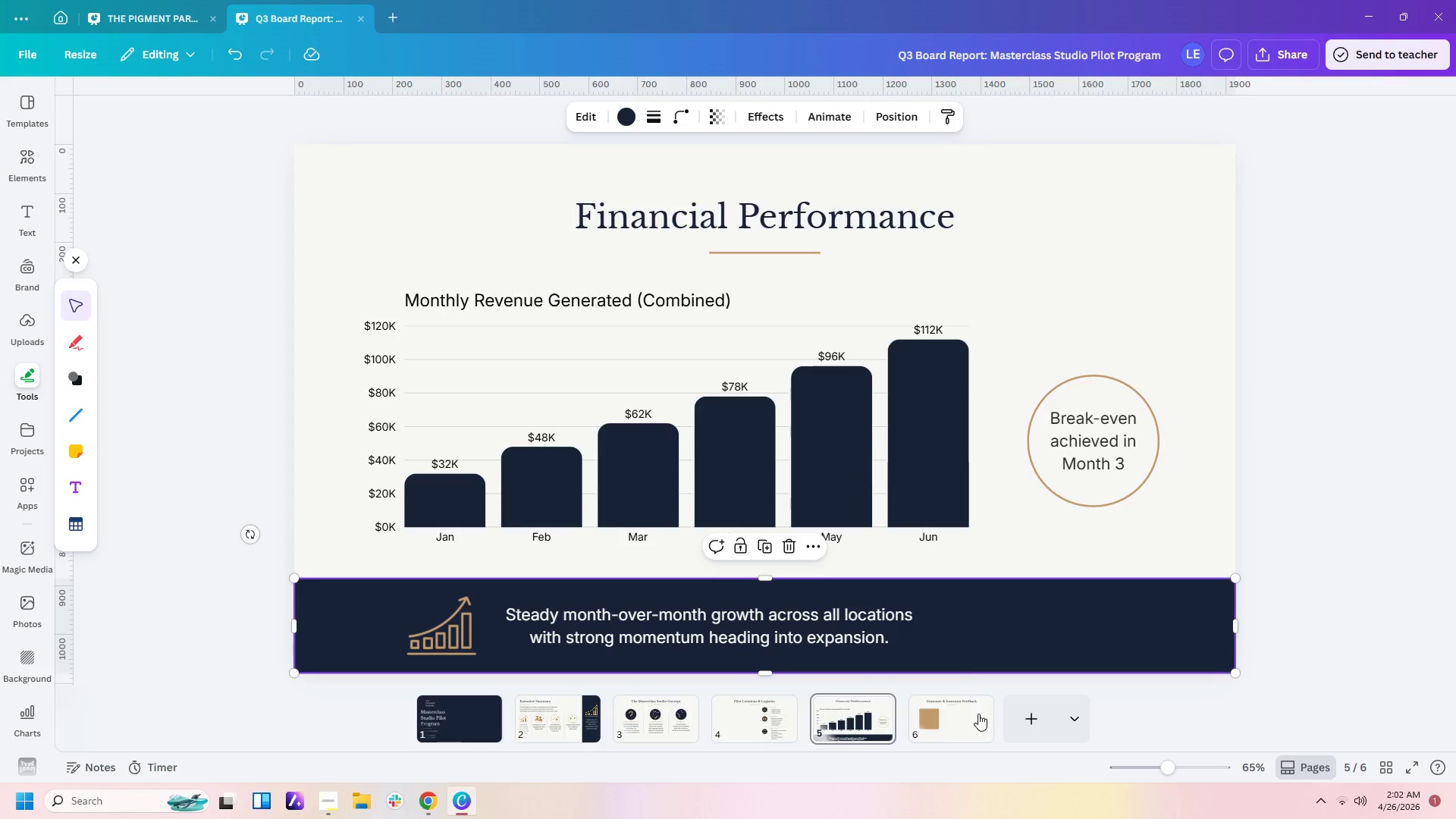 
left_click([978, 714])
 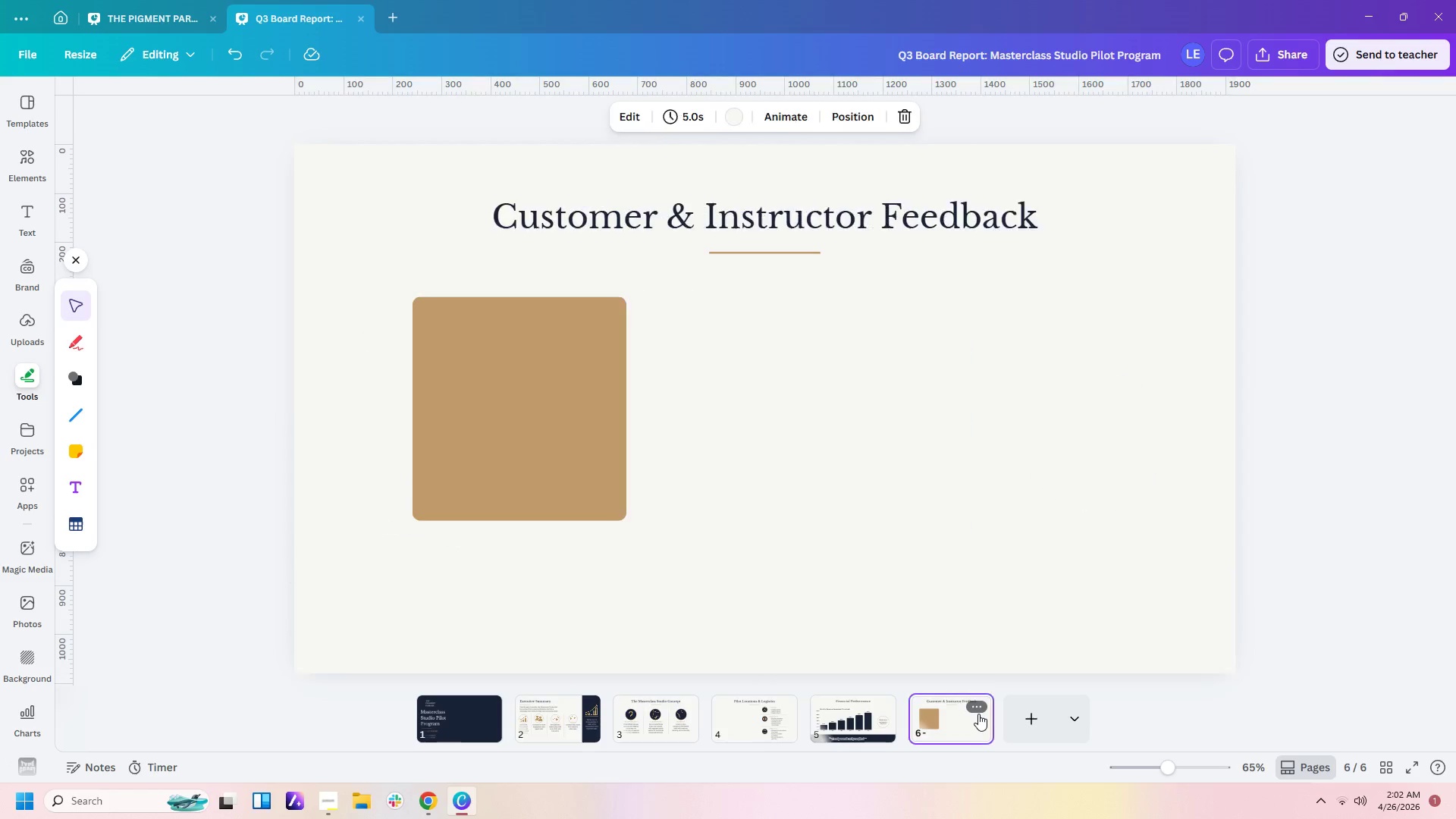 
key(Control+V)
 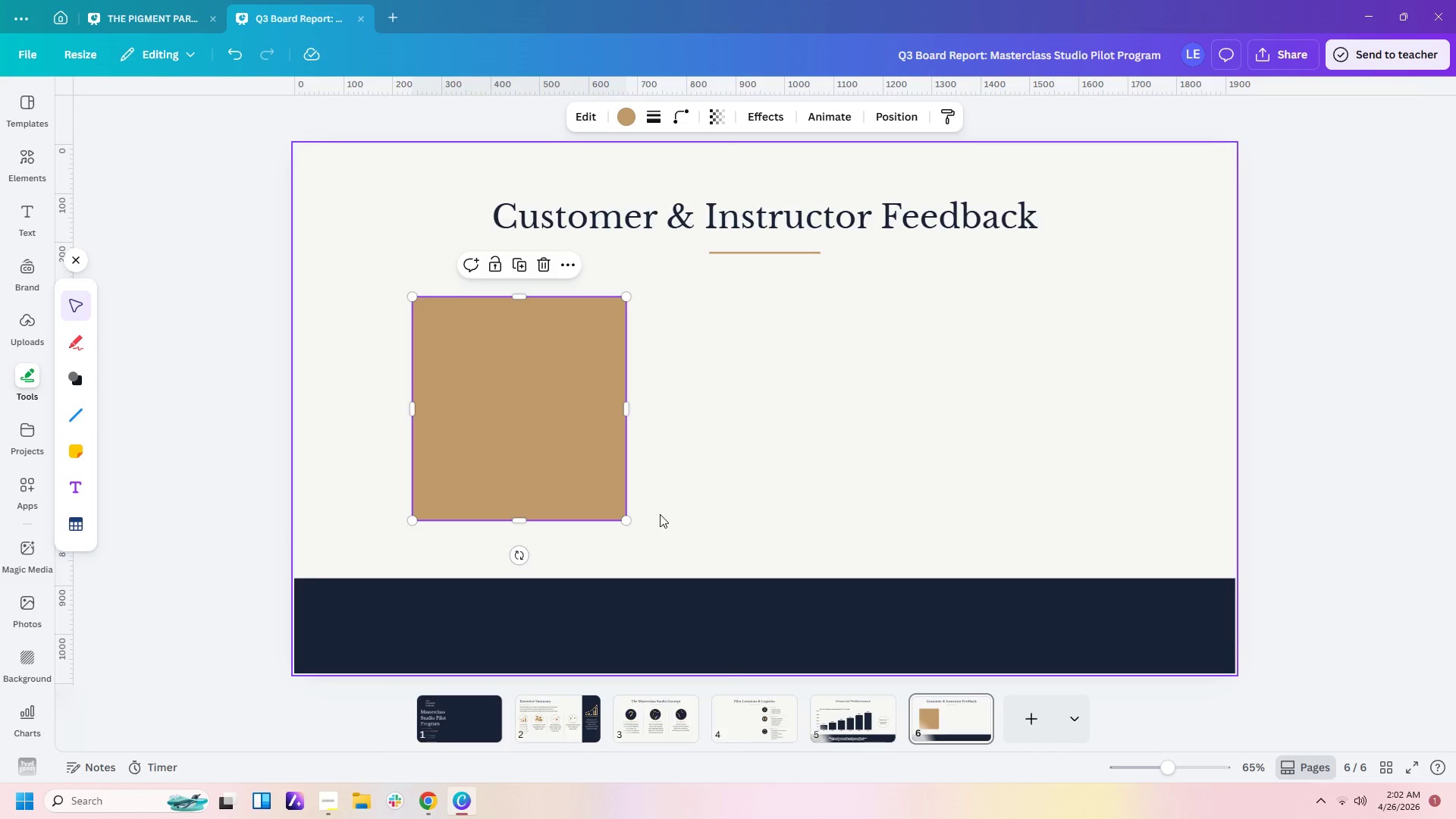 
left_click_drag(start_coordinate=[628, 522], to_coordinate=[617, 543])
 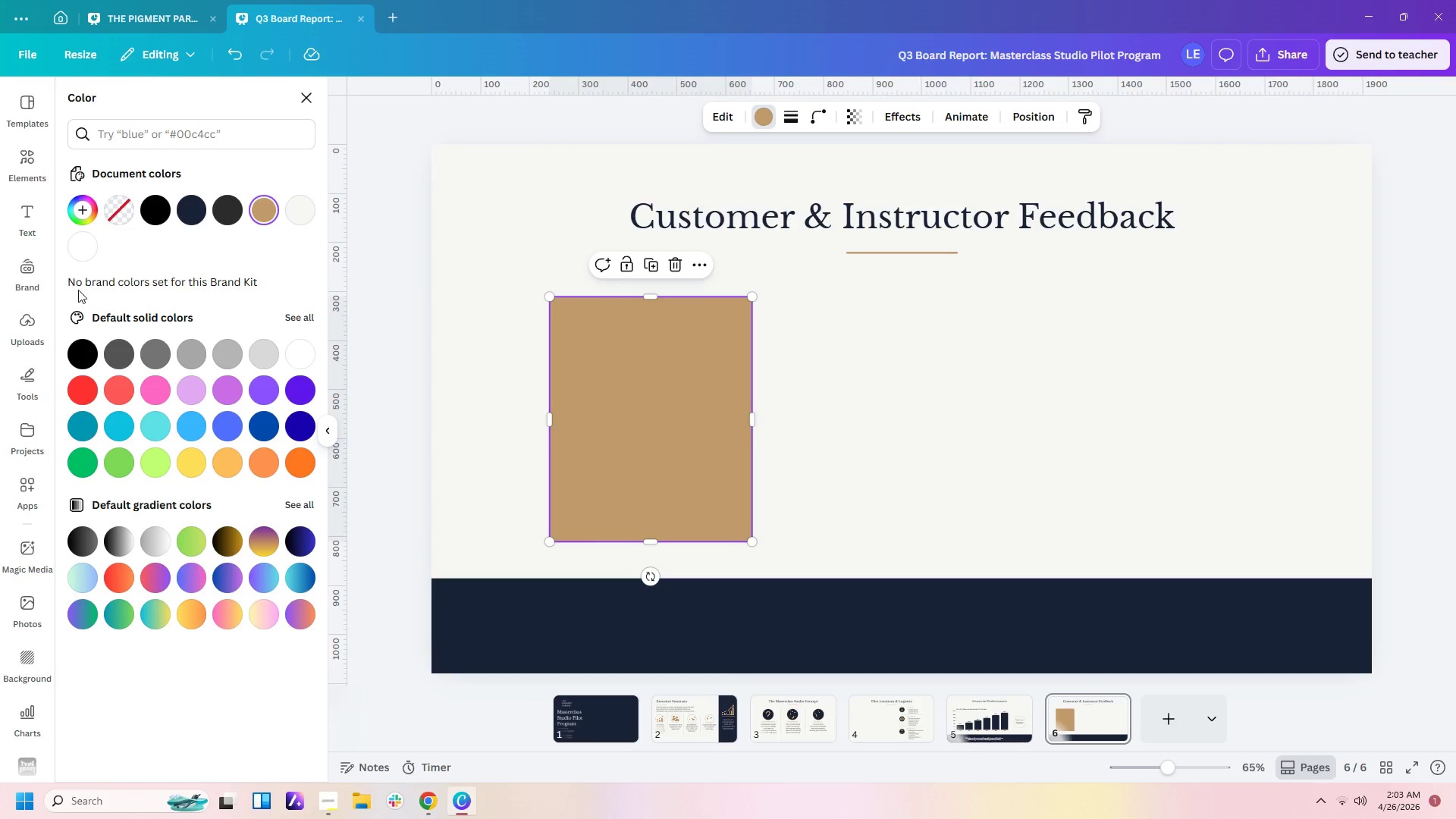 
left_click([117, 206])
 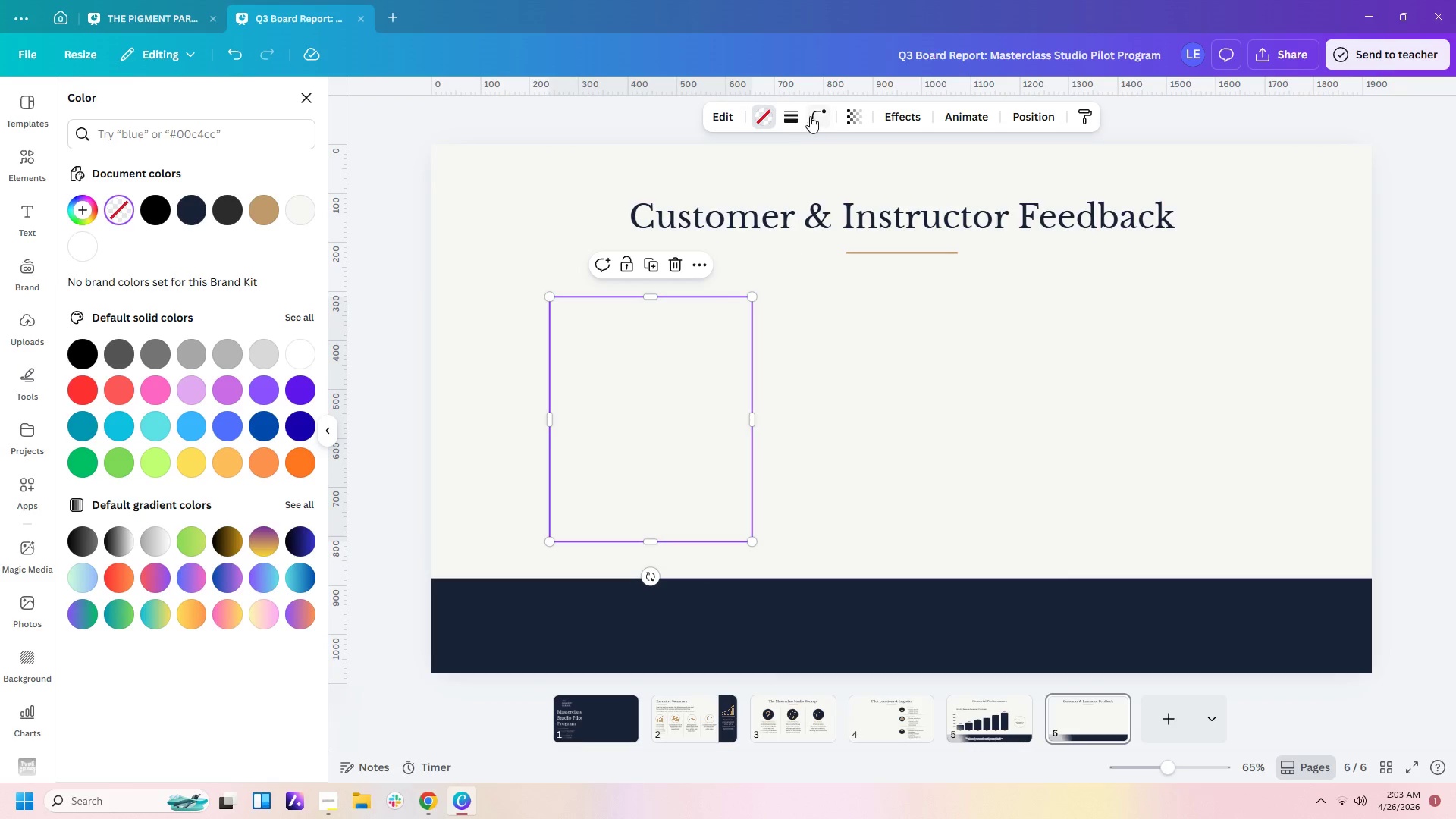 
left_click([789, 116])
 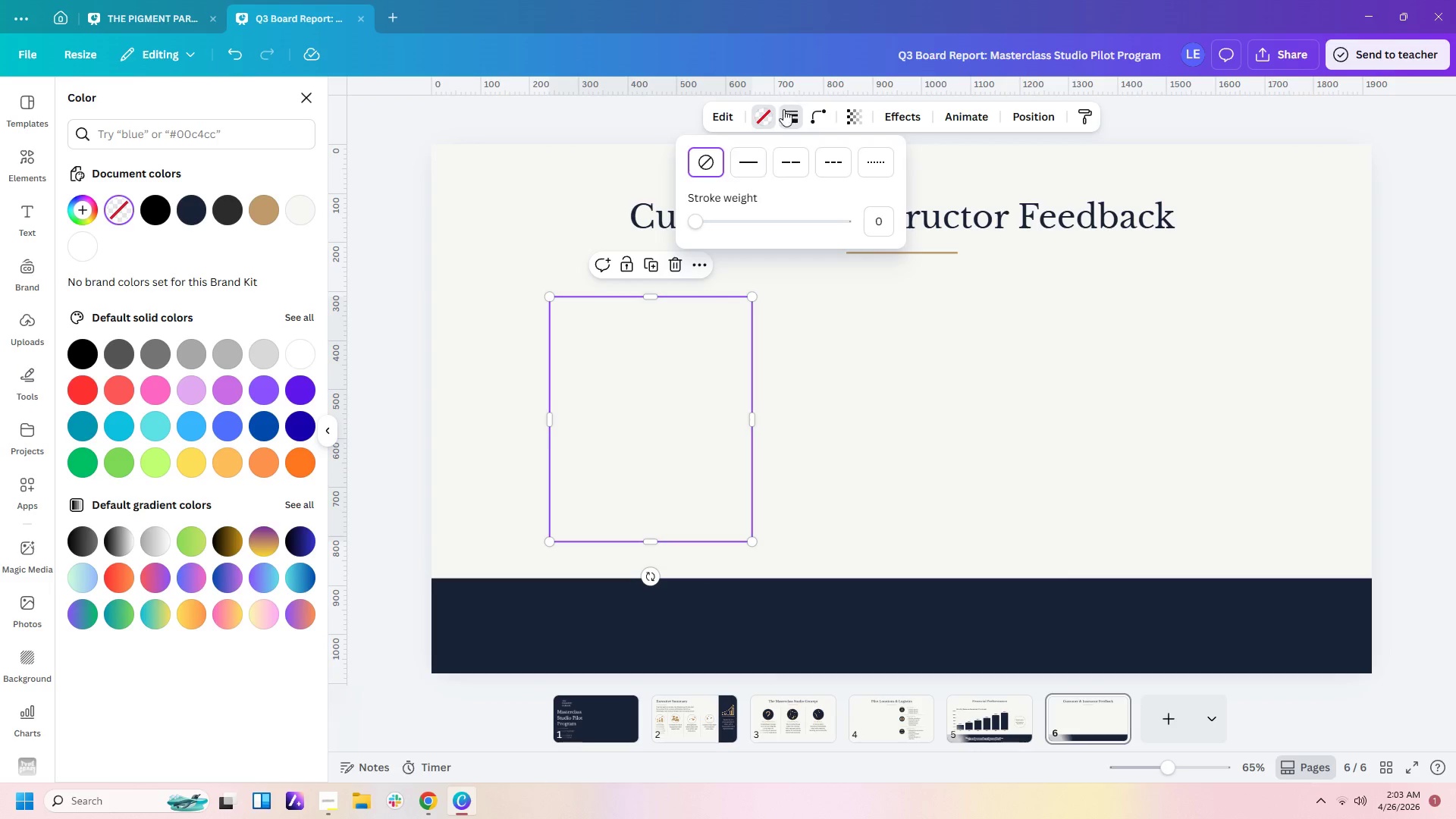 
left_click([794, 114])
 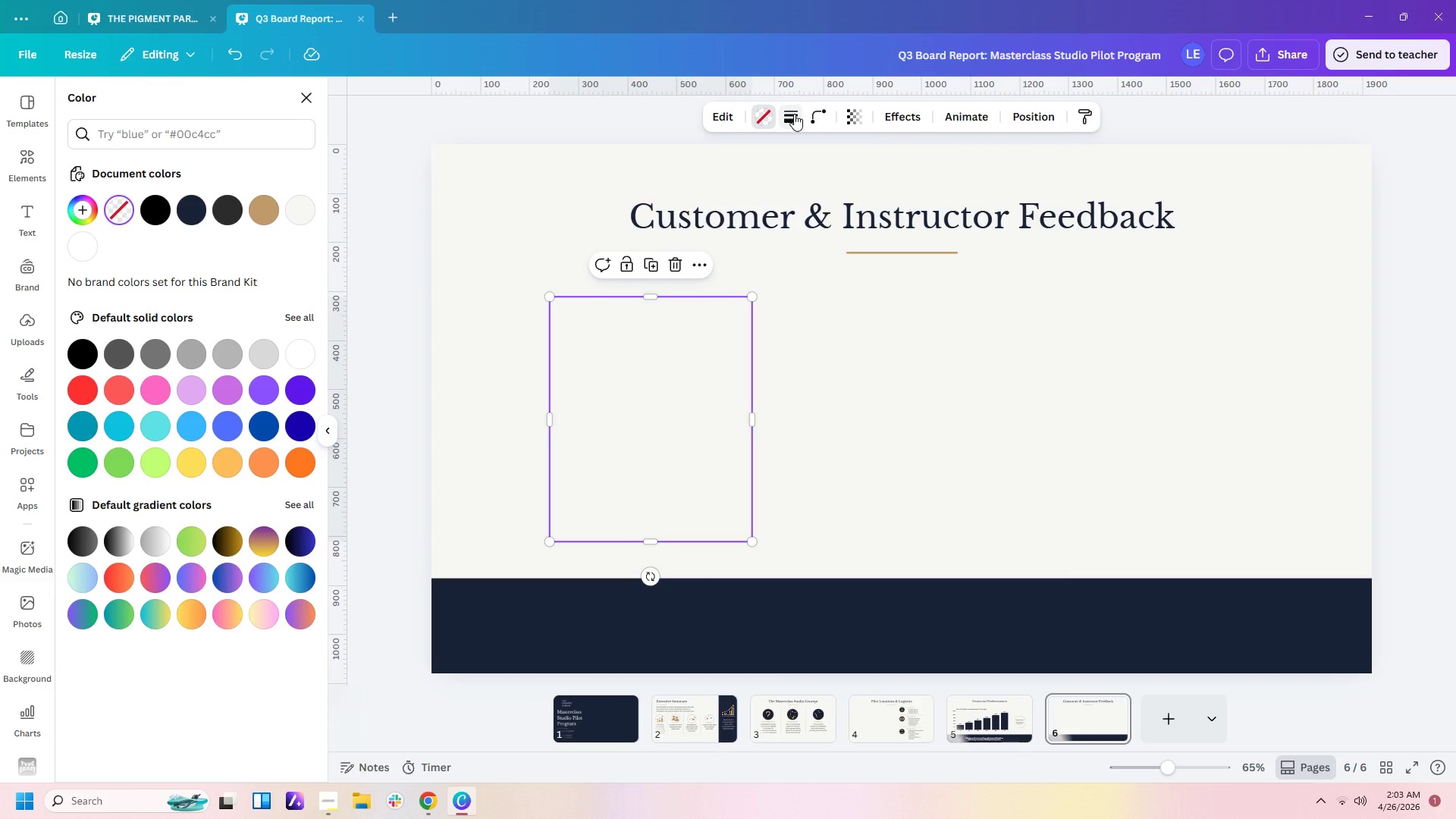 
left_click([794, 114])
 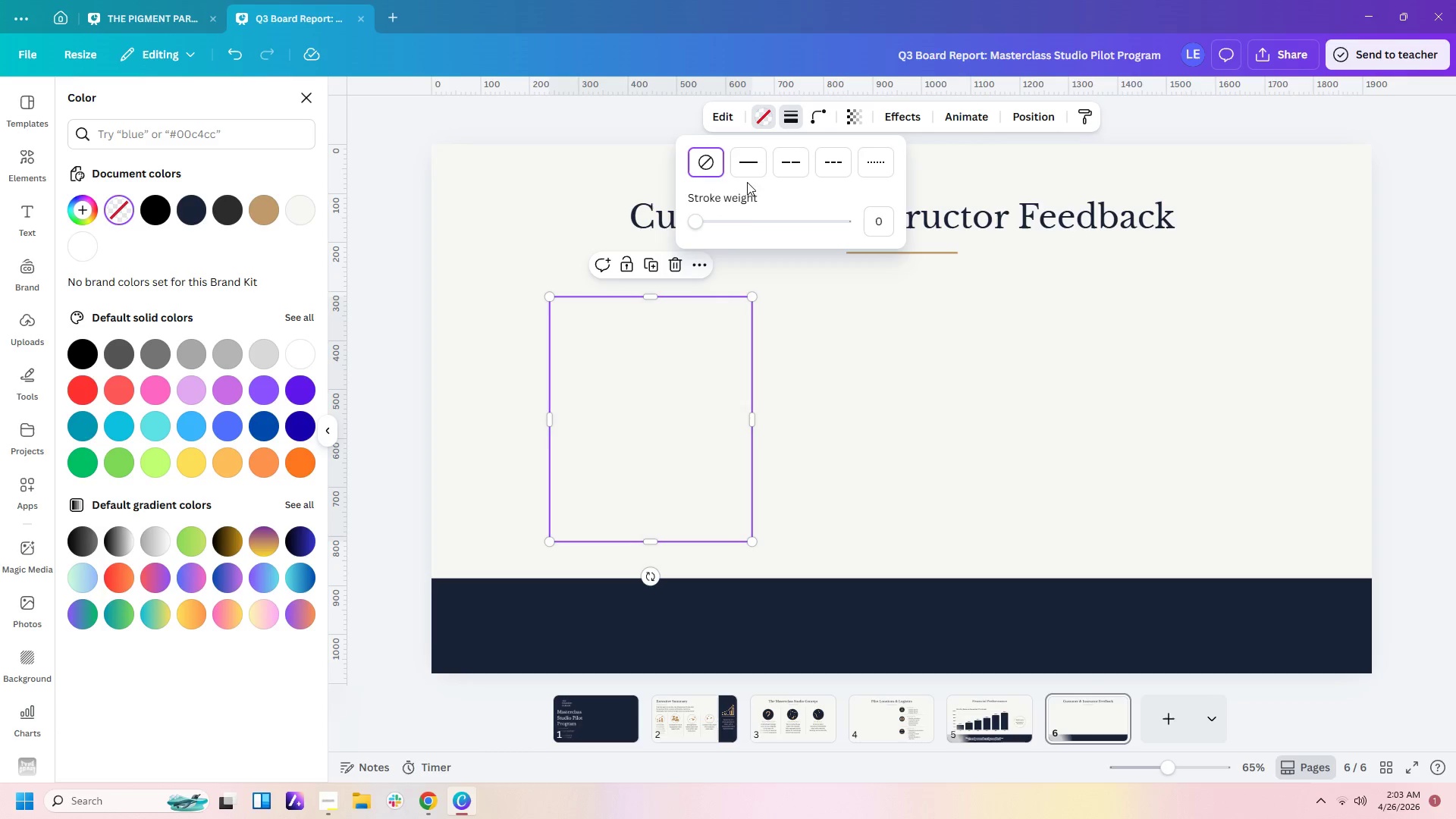 
left_click([748, 158])
 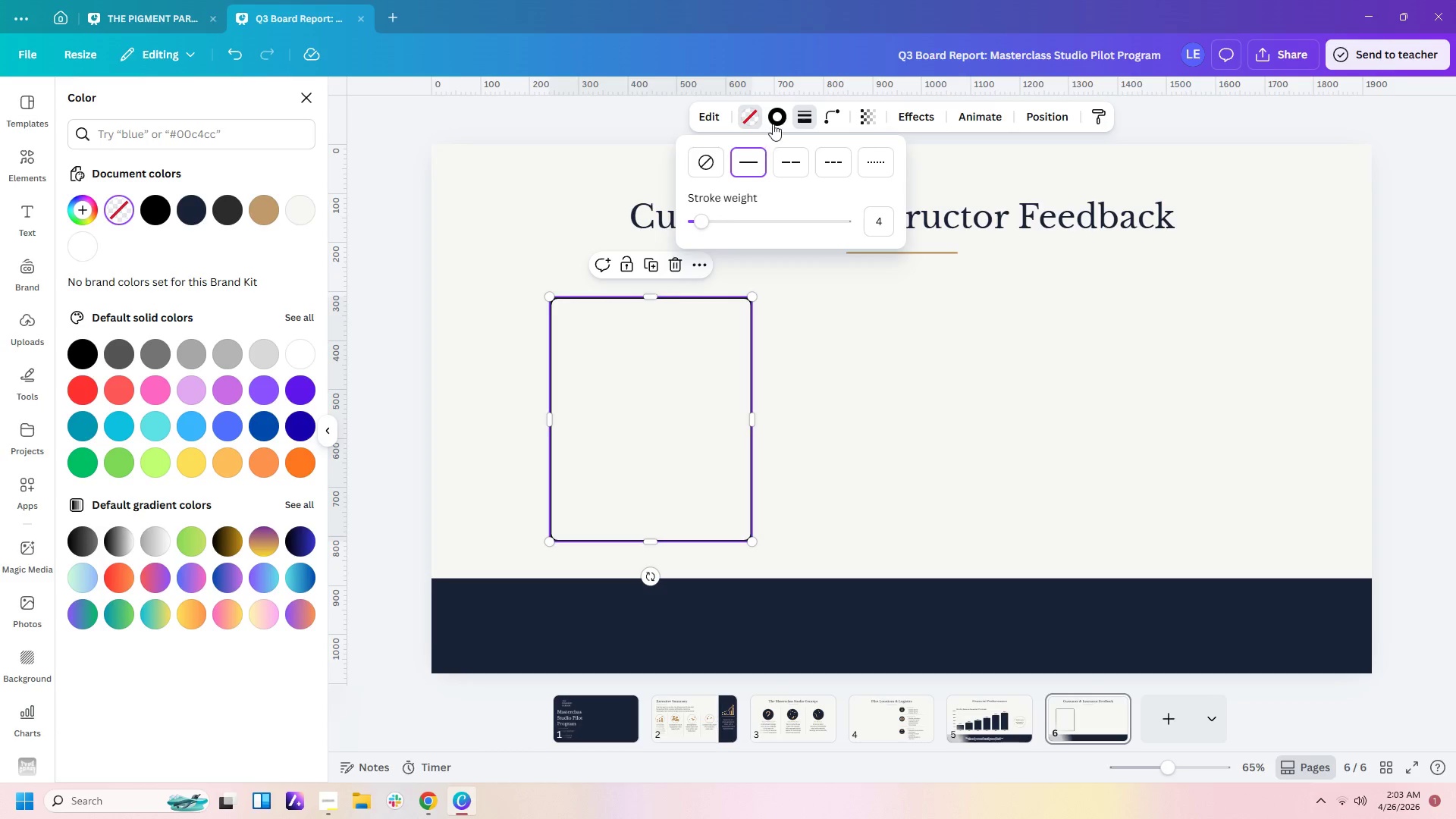 
left_click([775, 116])
 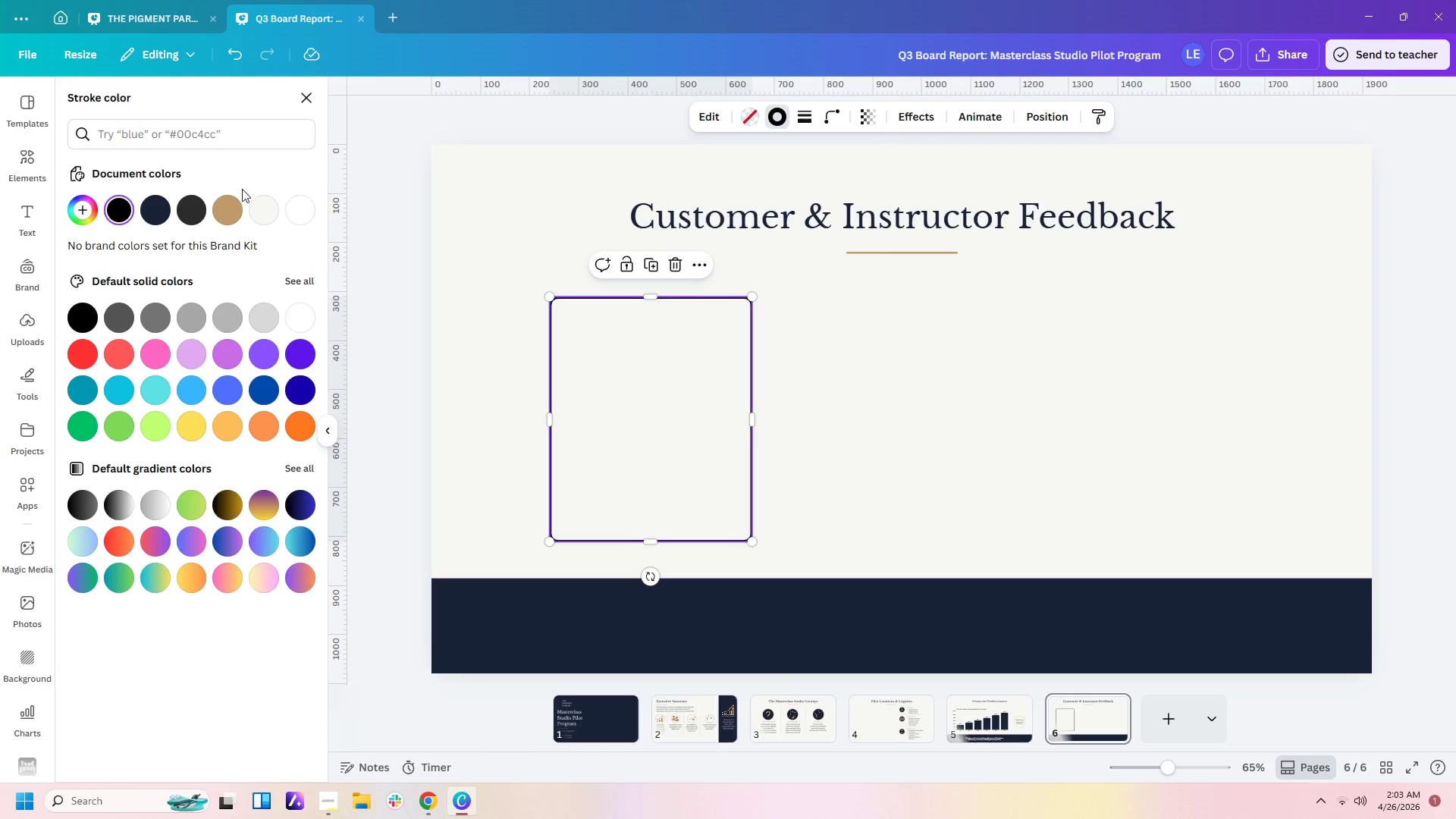 
left_click([230, 198])
 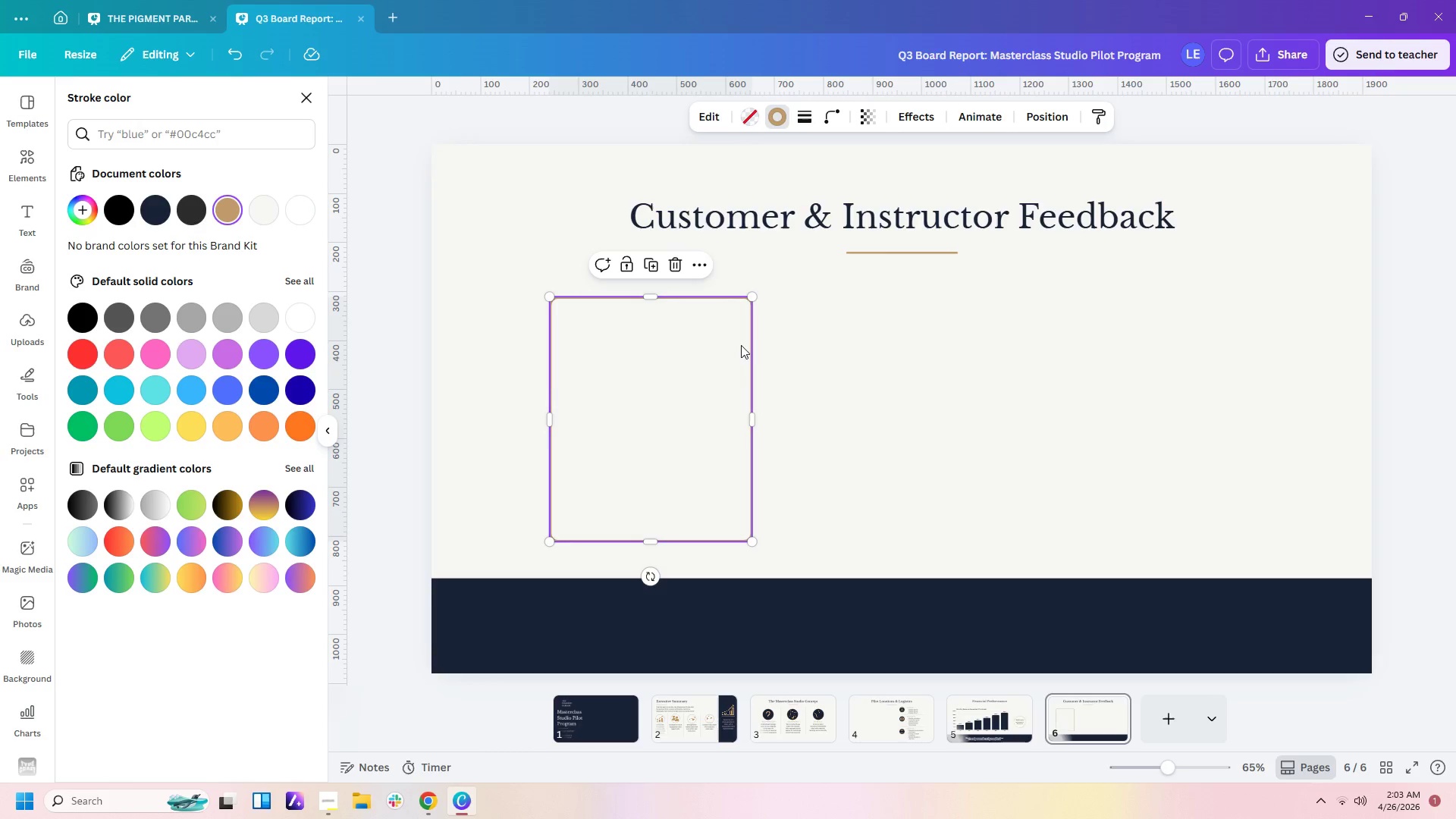 
left_click([765, 351])
 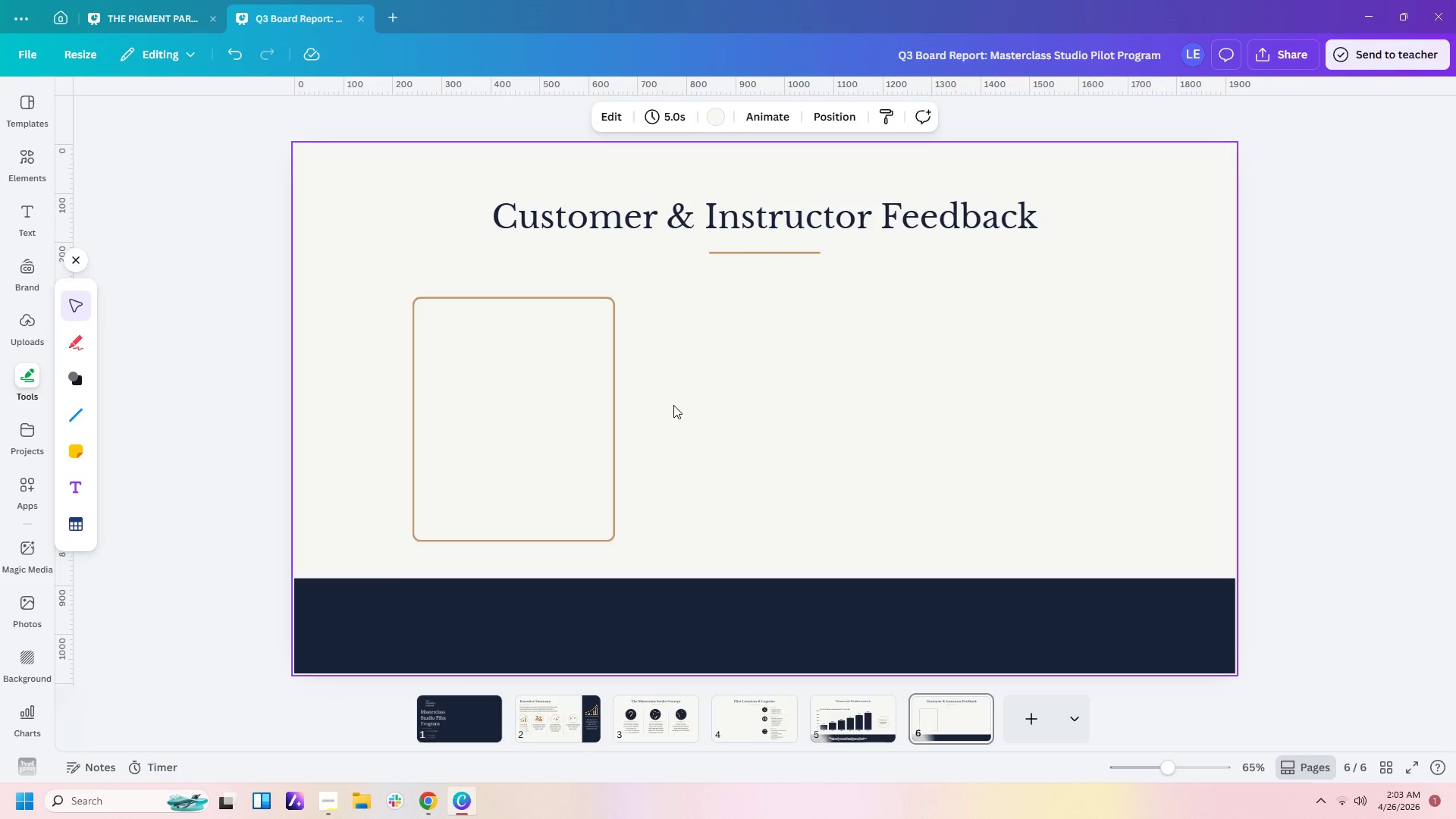 
left_click([566, 410])
 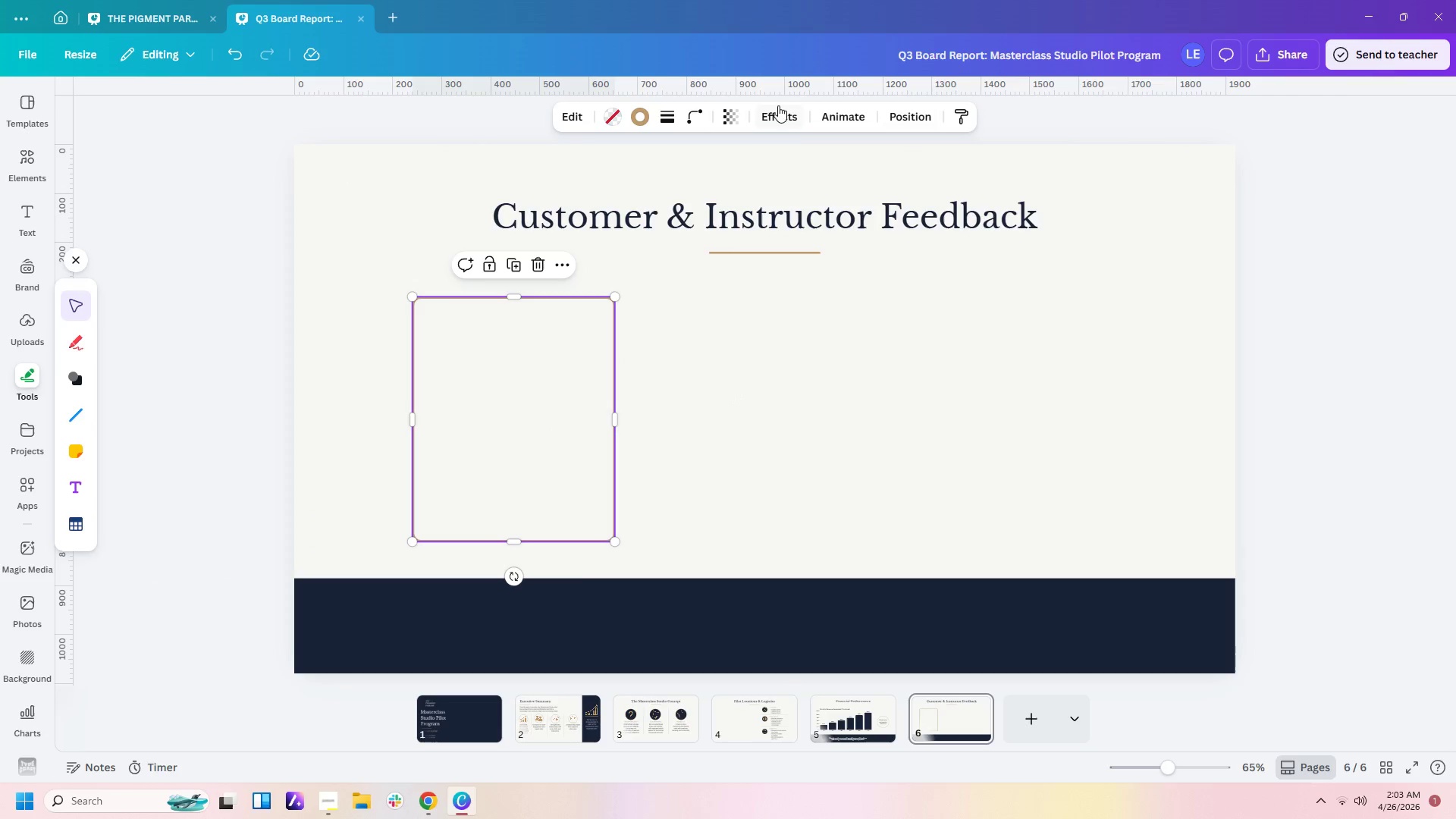 
left_click([771, 119])
 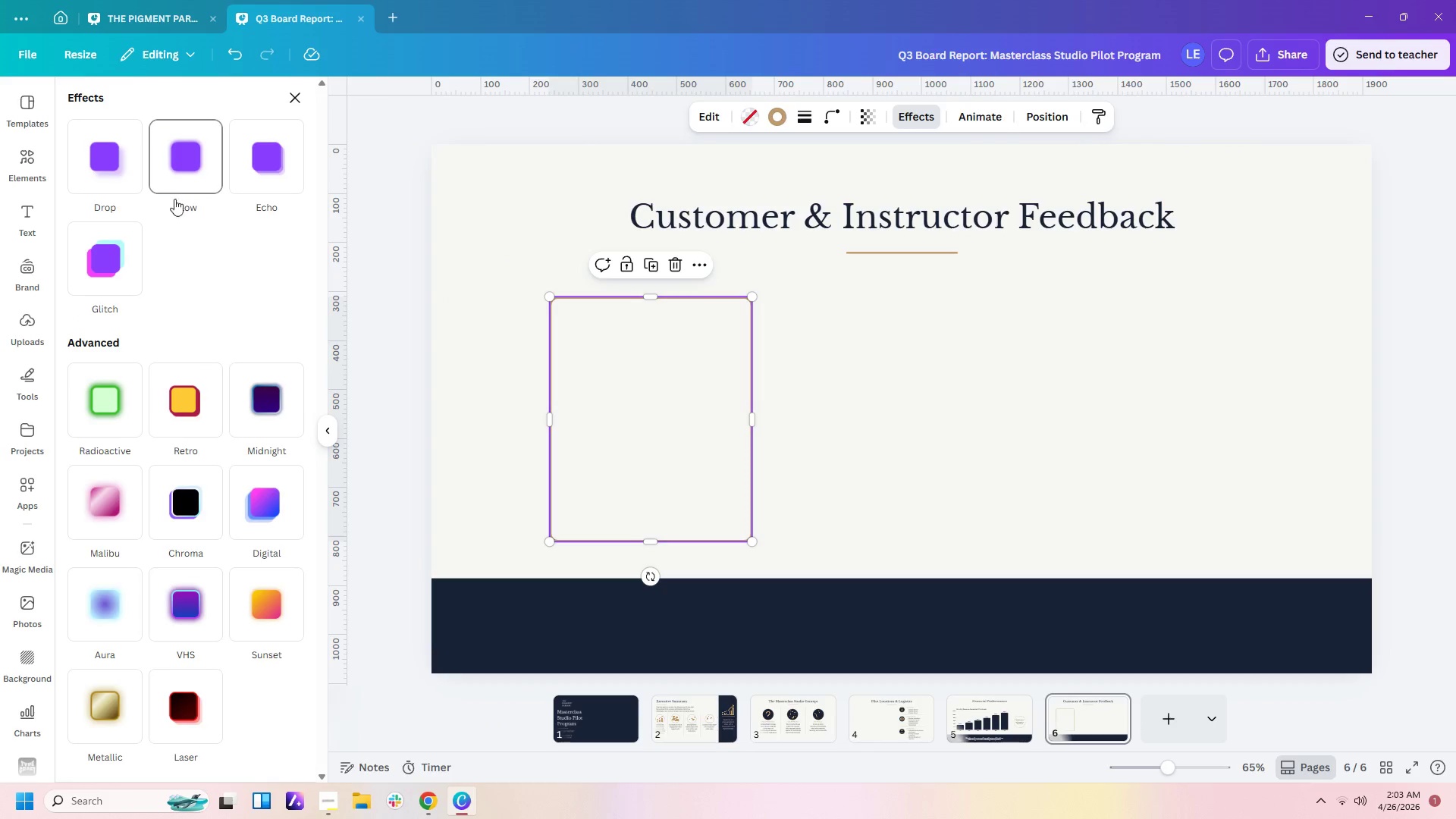 
left_click([124, 175])
 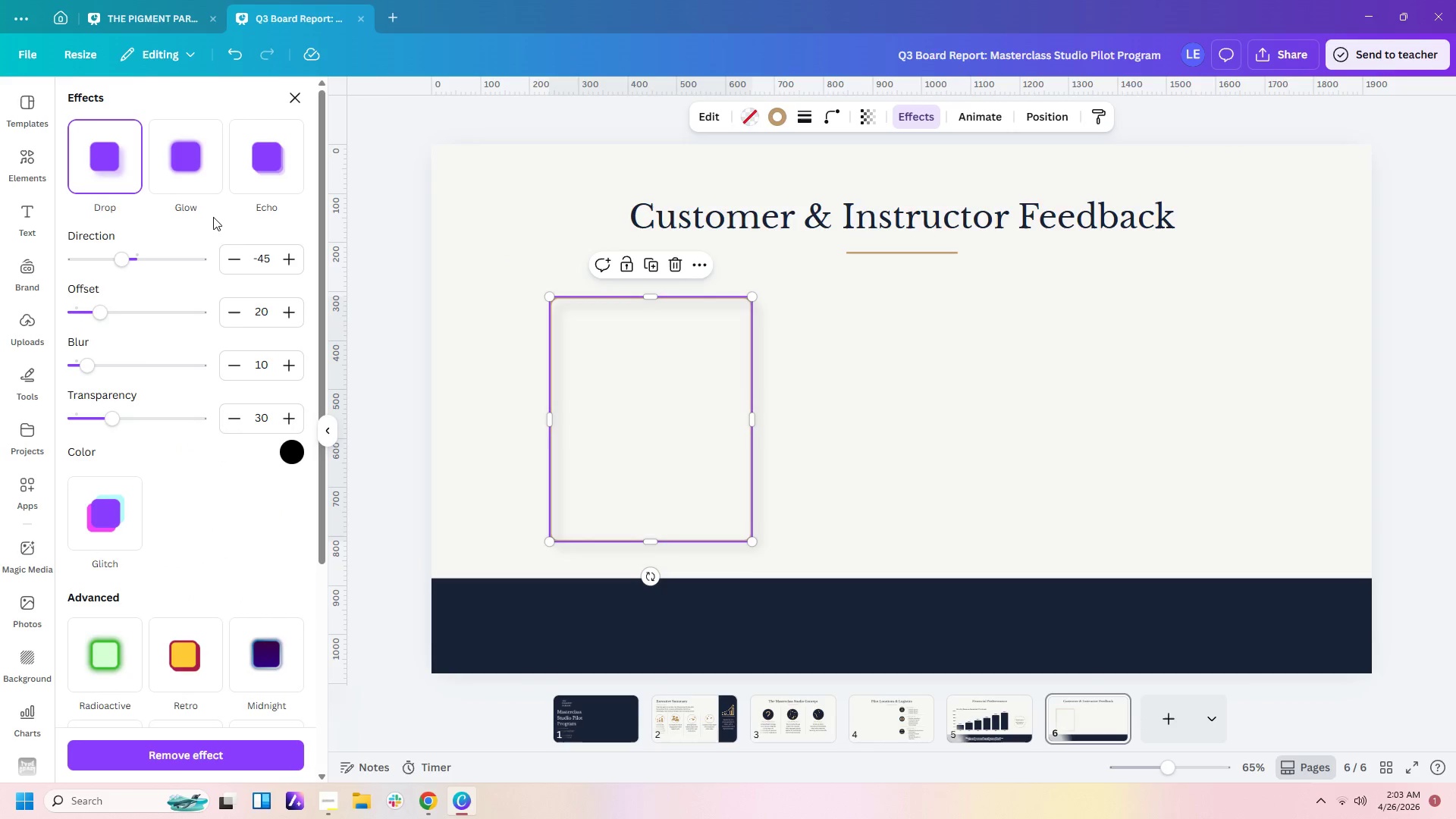 
left_click([871, 357])
 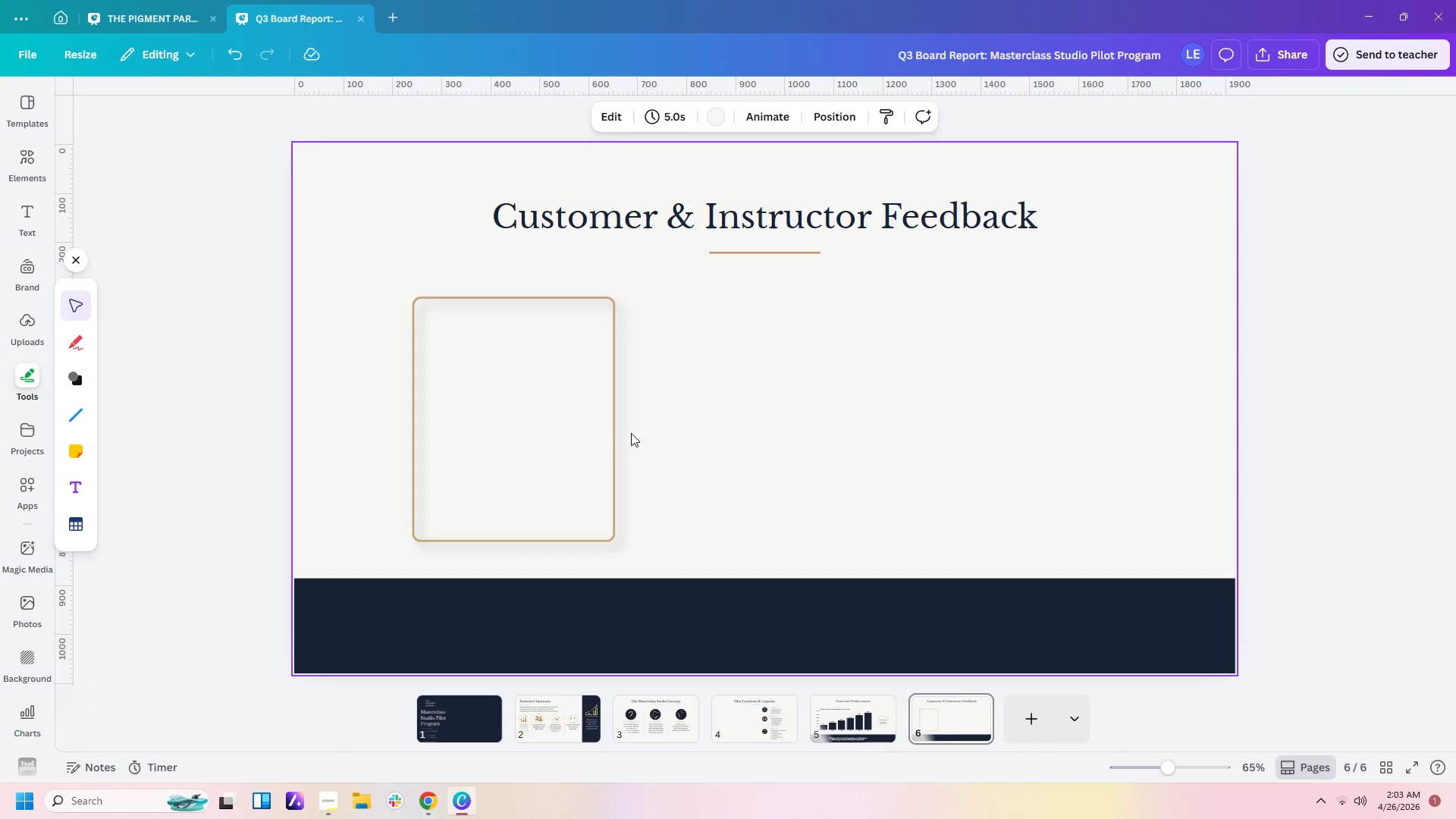 
left_click([559, 428])
 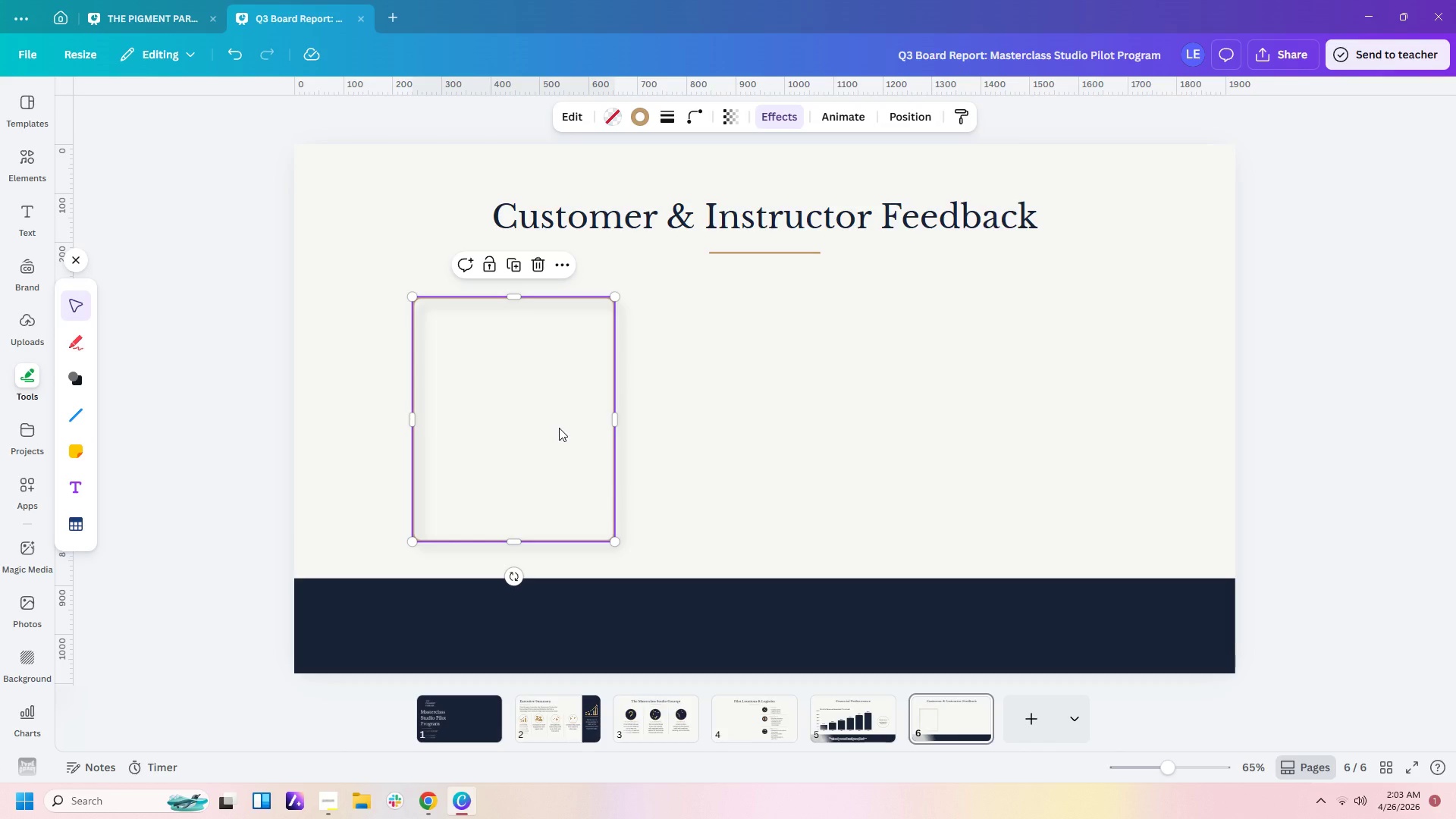 
key(Control+C)
 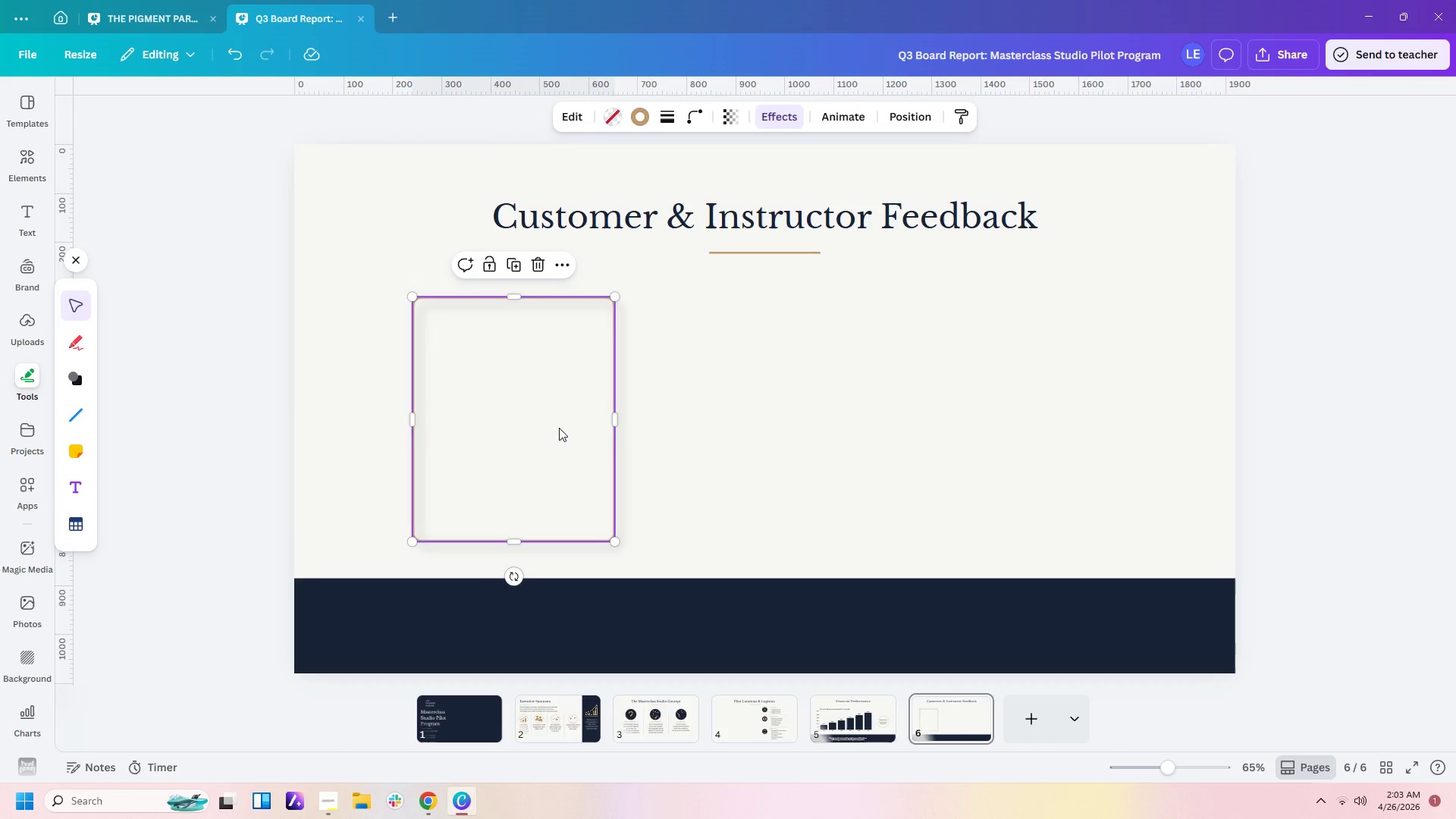 
key(Control+V)
 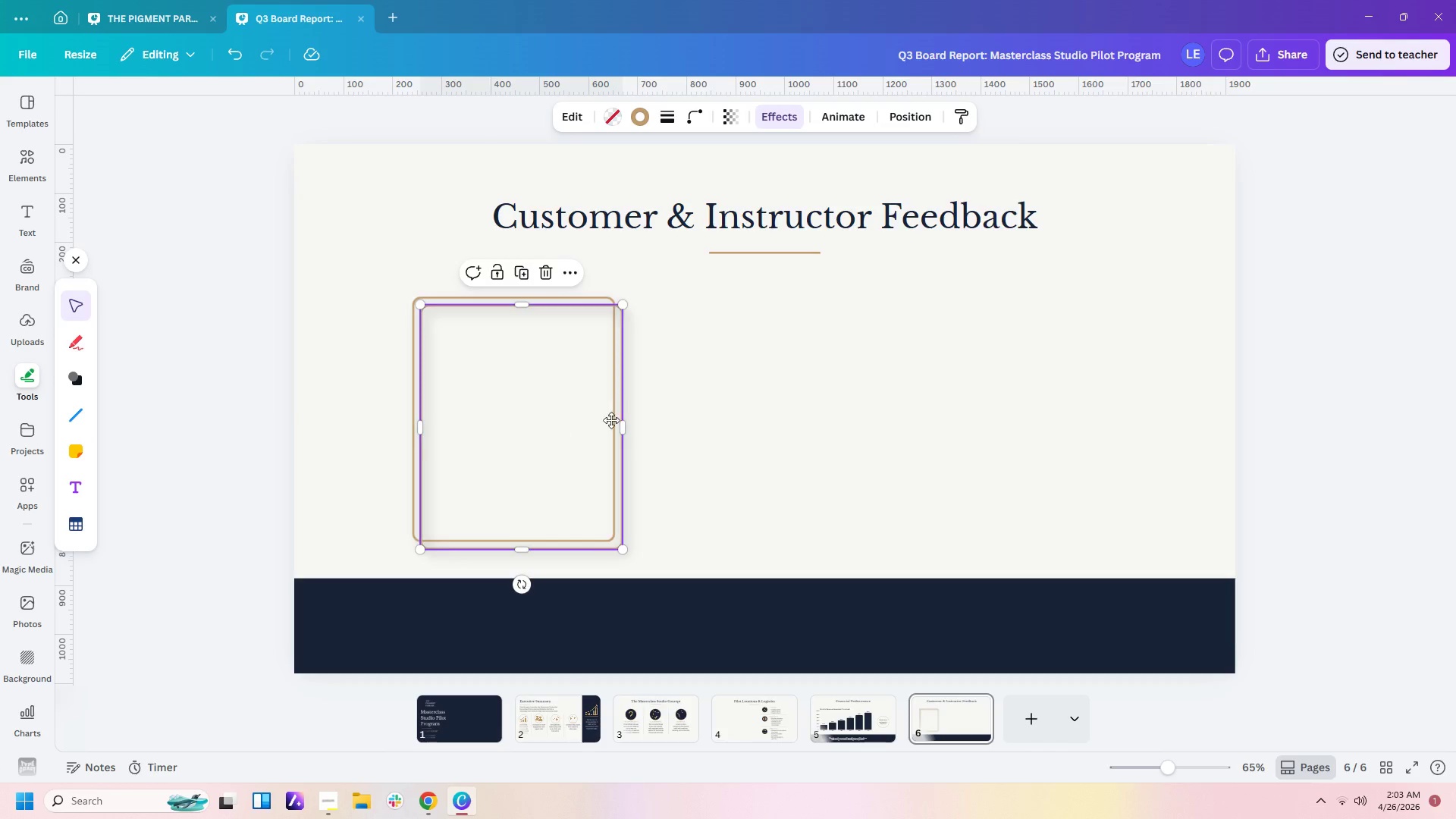 
left_click_drag(start_coordinate=[558, 428], to_coordinate=[796, 423])
 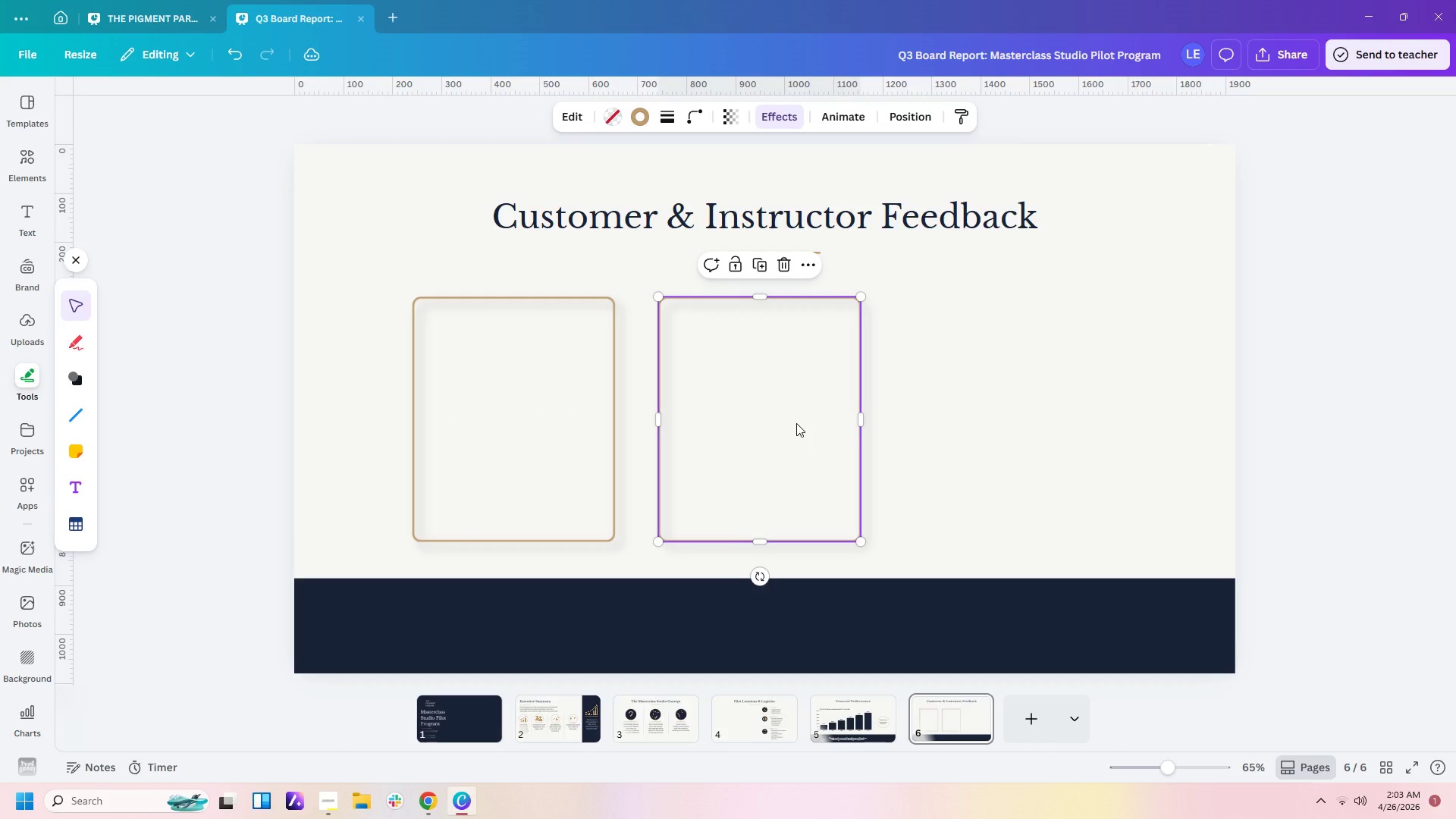 
key(Control+C)
 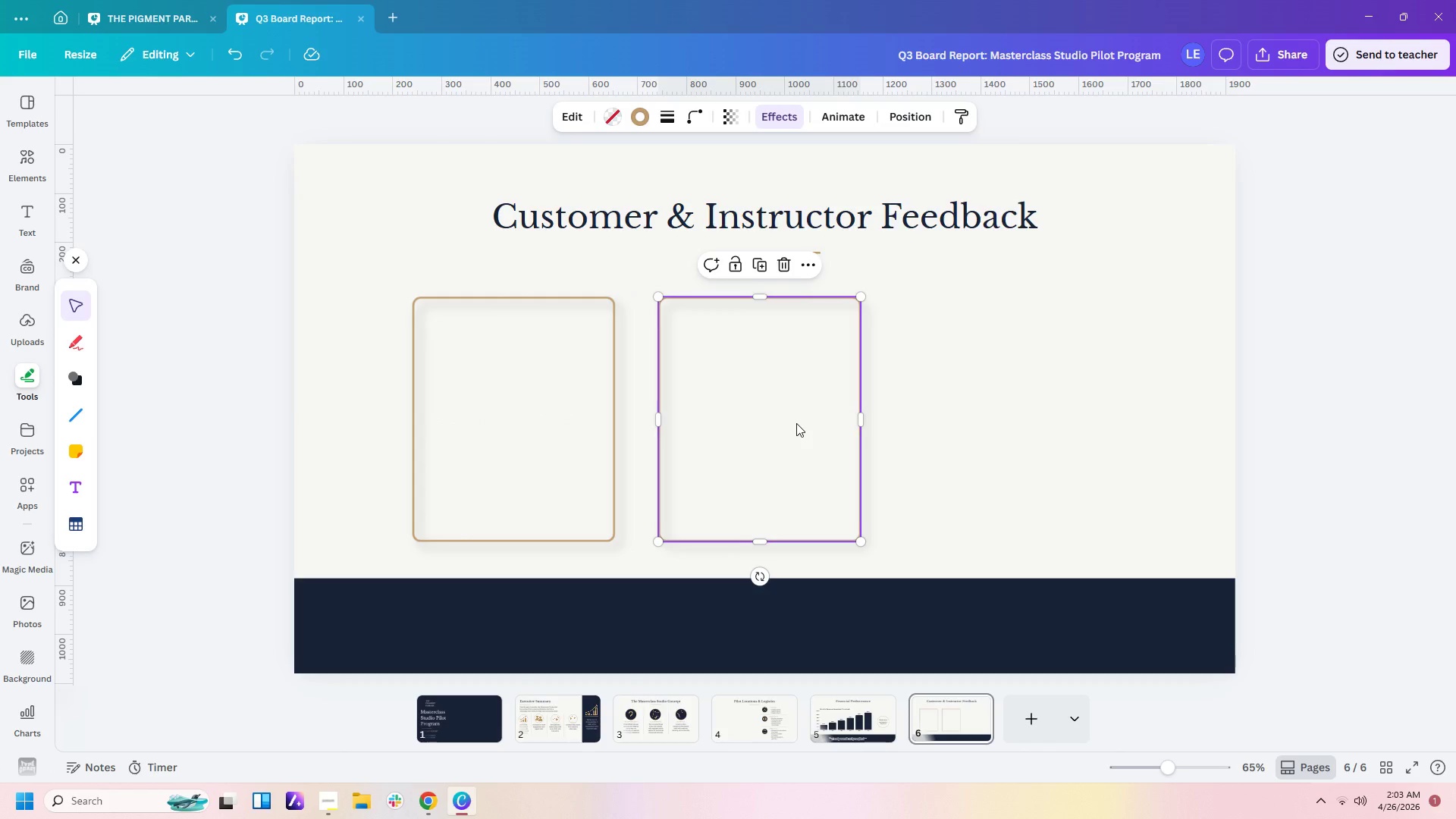 
key(Control+V)
 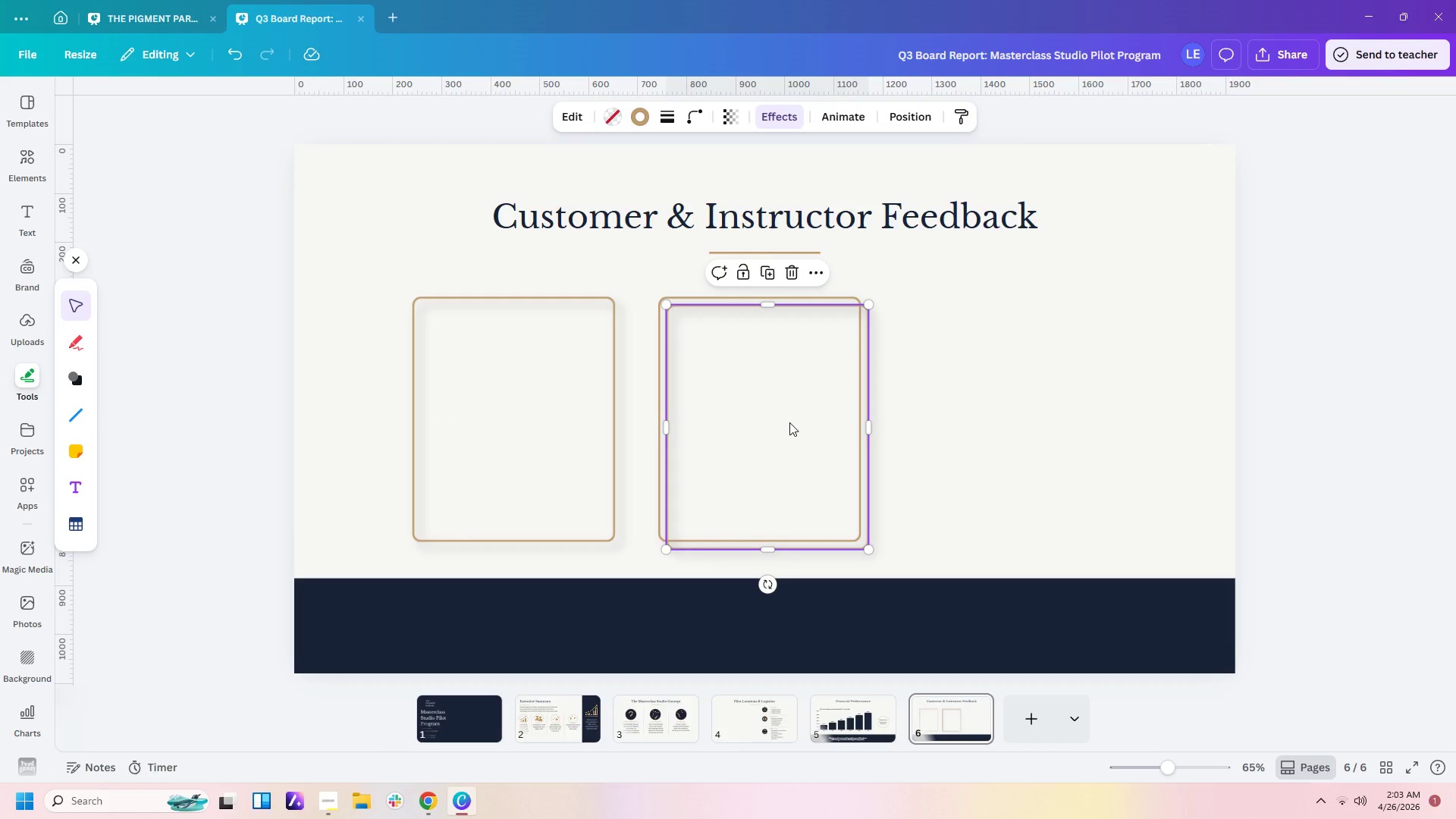 
left_click_drag(start_coordinate=[789, 422], to_coordinate=[1027, 417])
 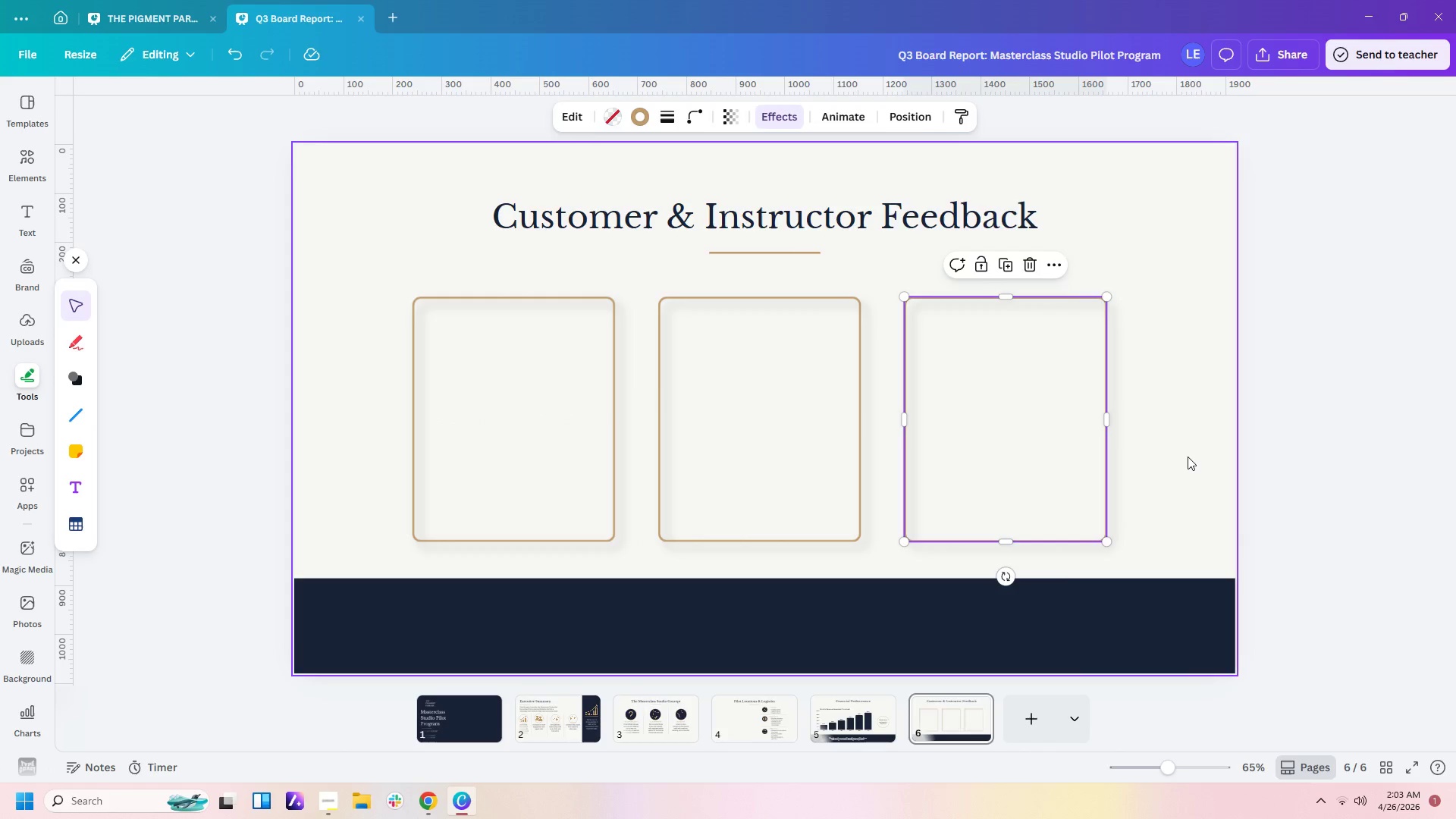 
left_click([1188, 457])
 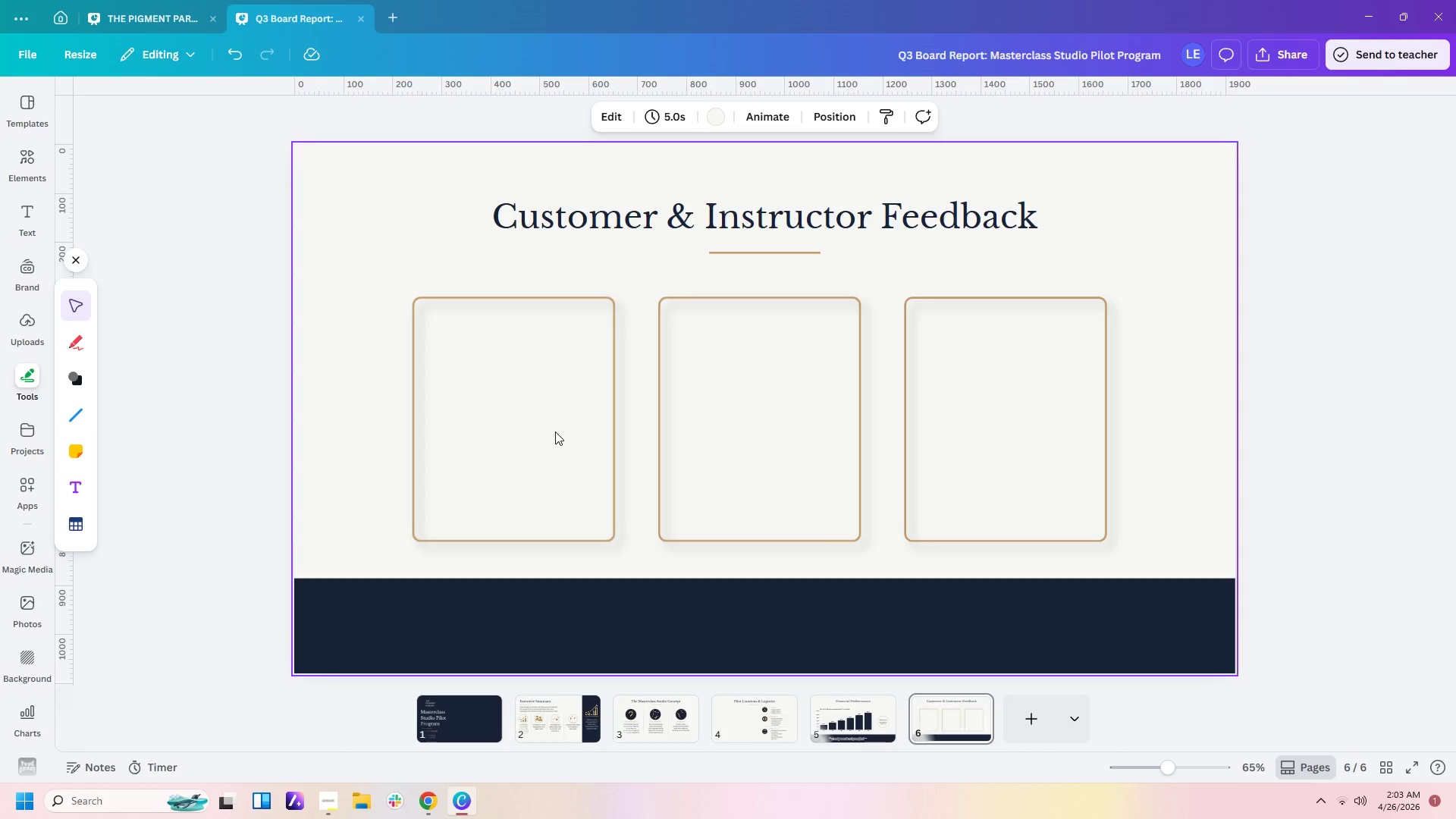 
wait(5.5)
 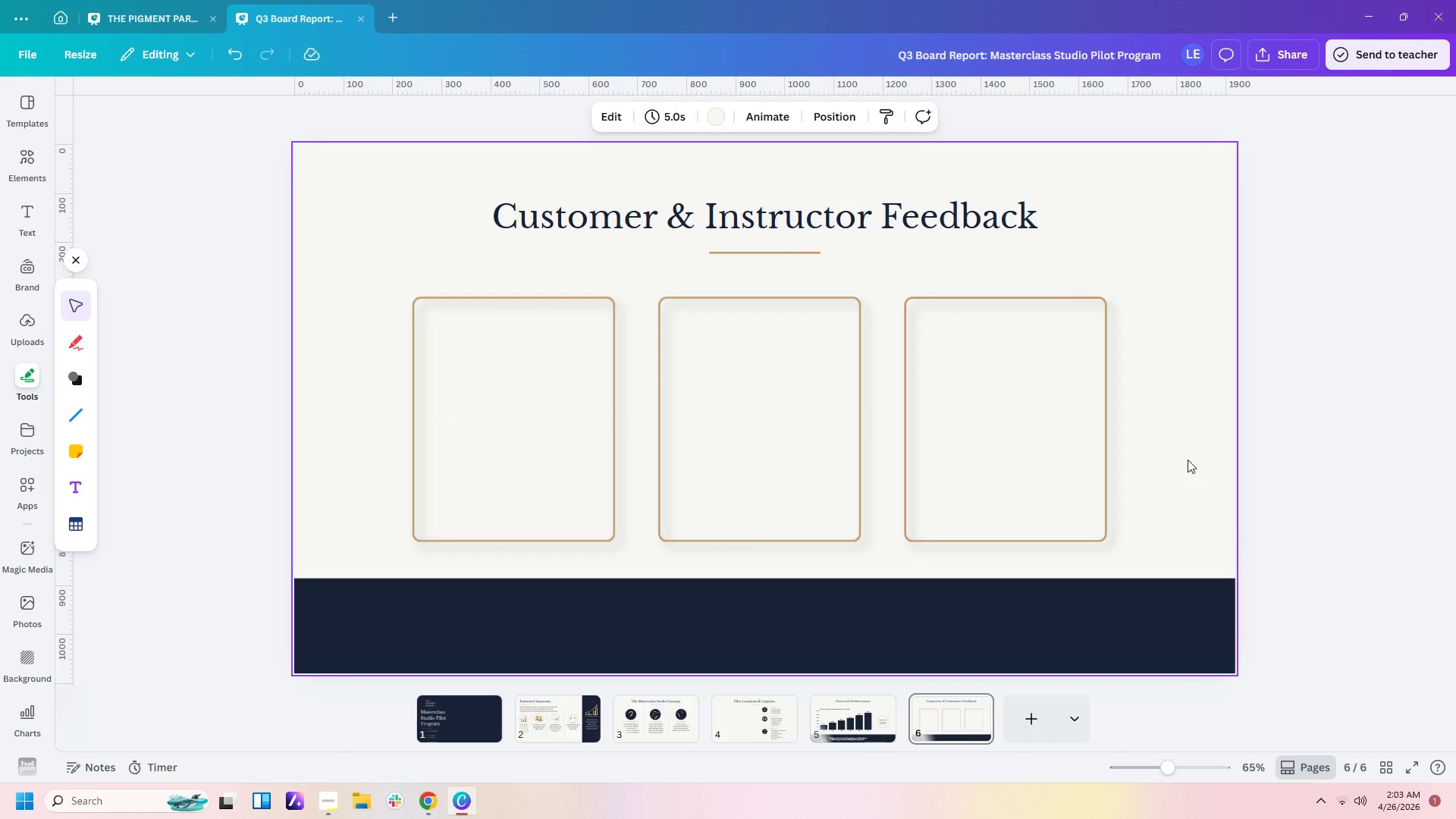 
left_click([23, 172])
 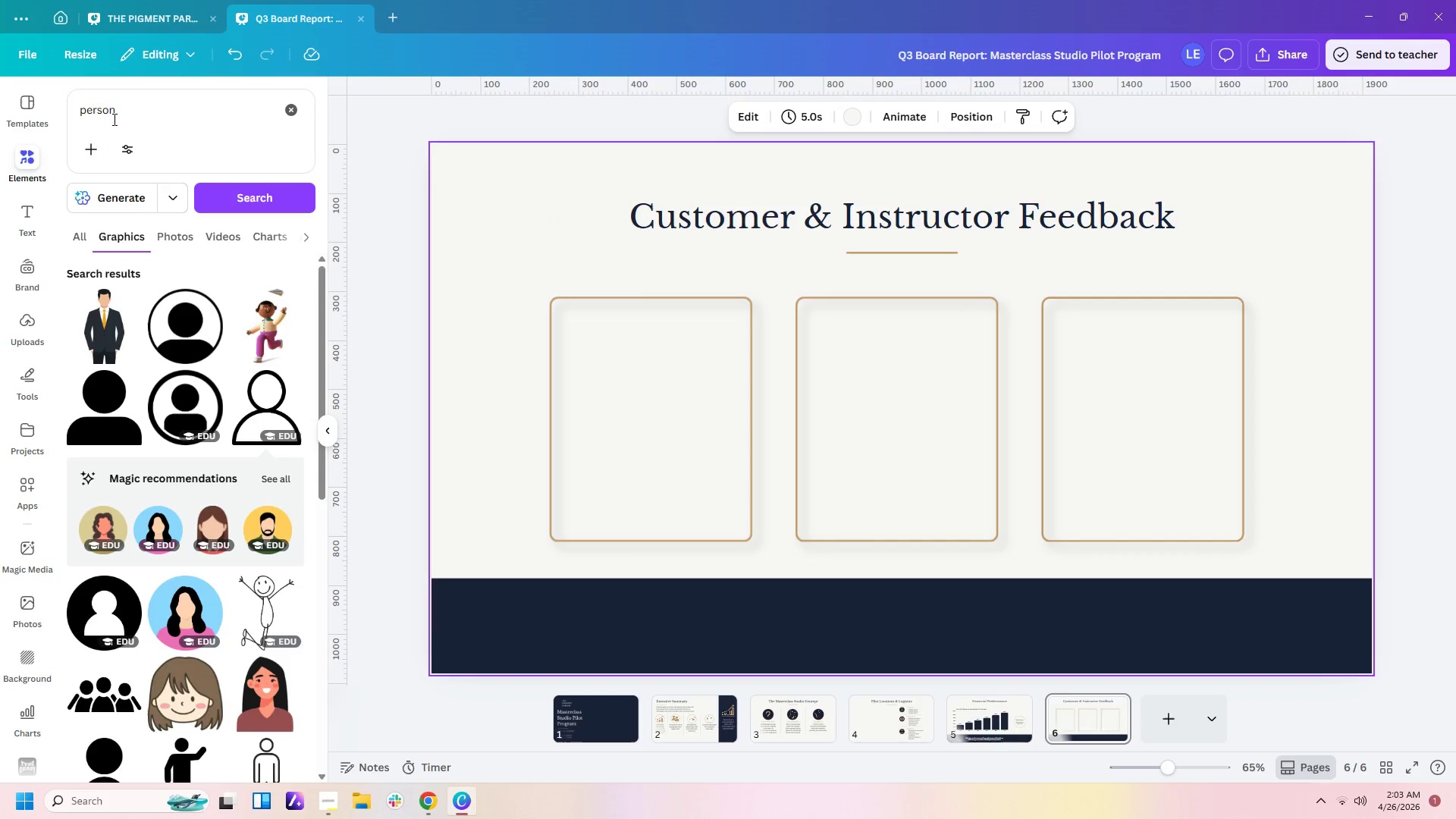 
left_click_drag(start_coordinate=[116, 118], to_coordinate=[60, 115])
 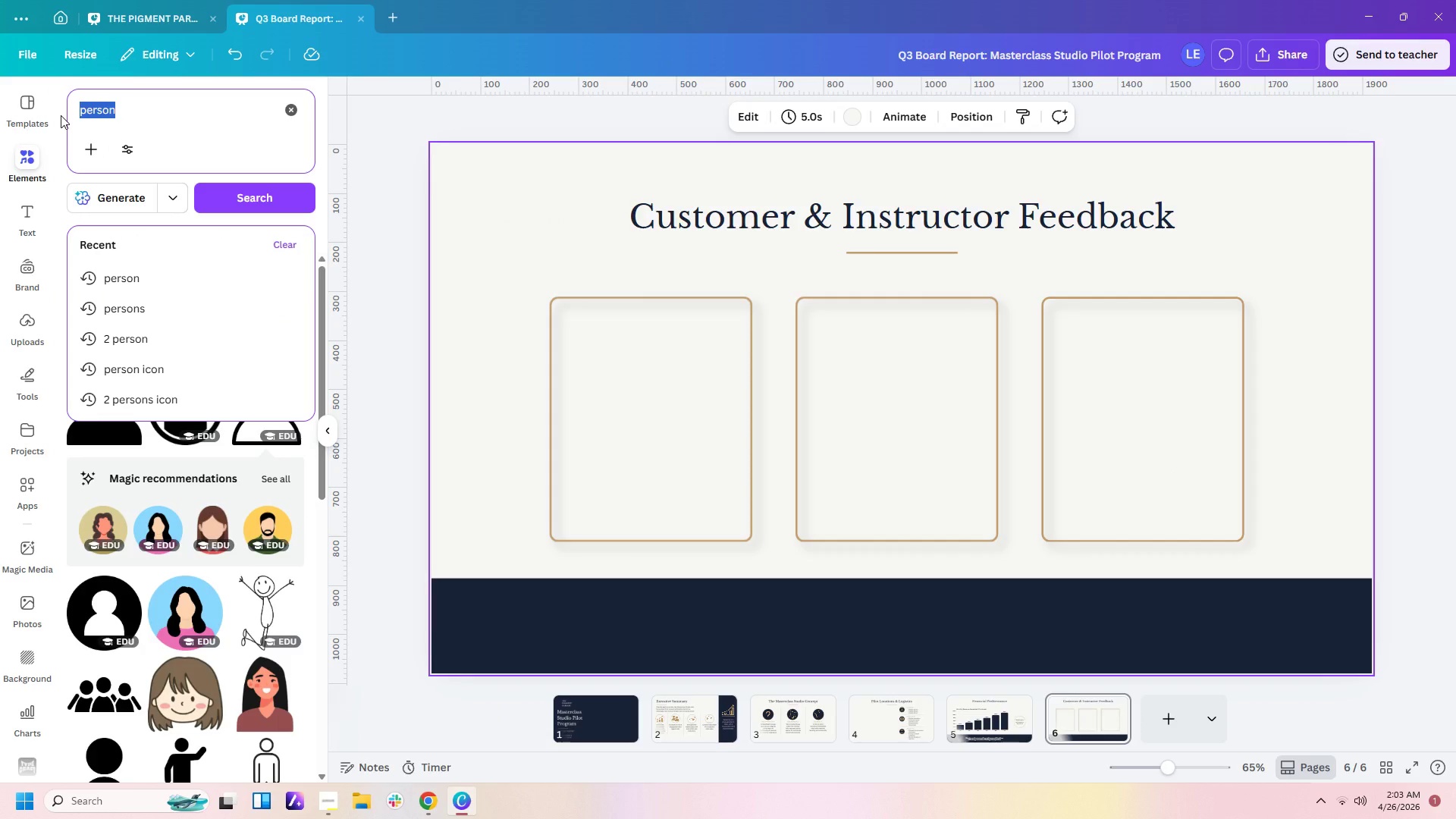 
type(quota)
key(Backspace)
type(e)
 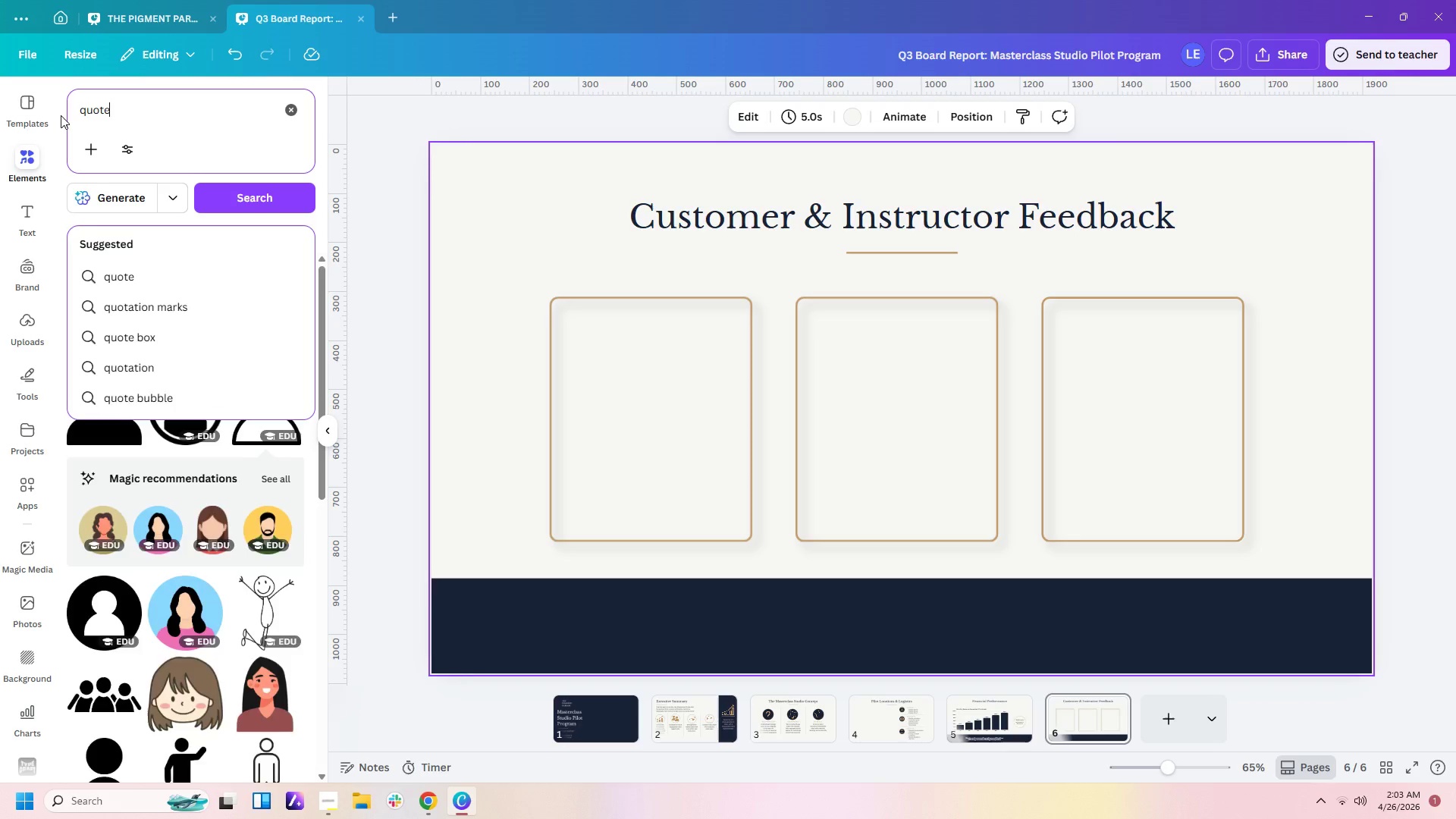 
key(Enter)
 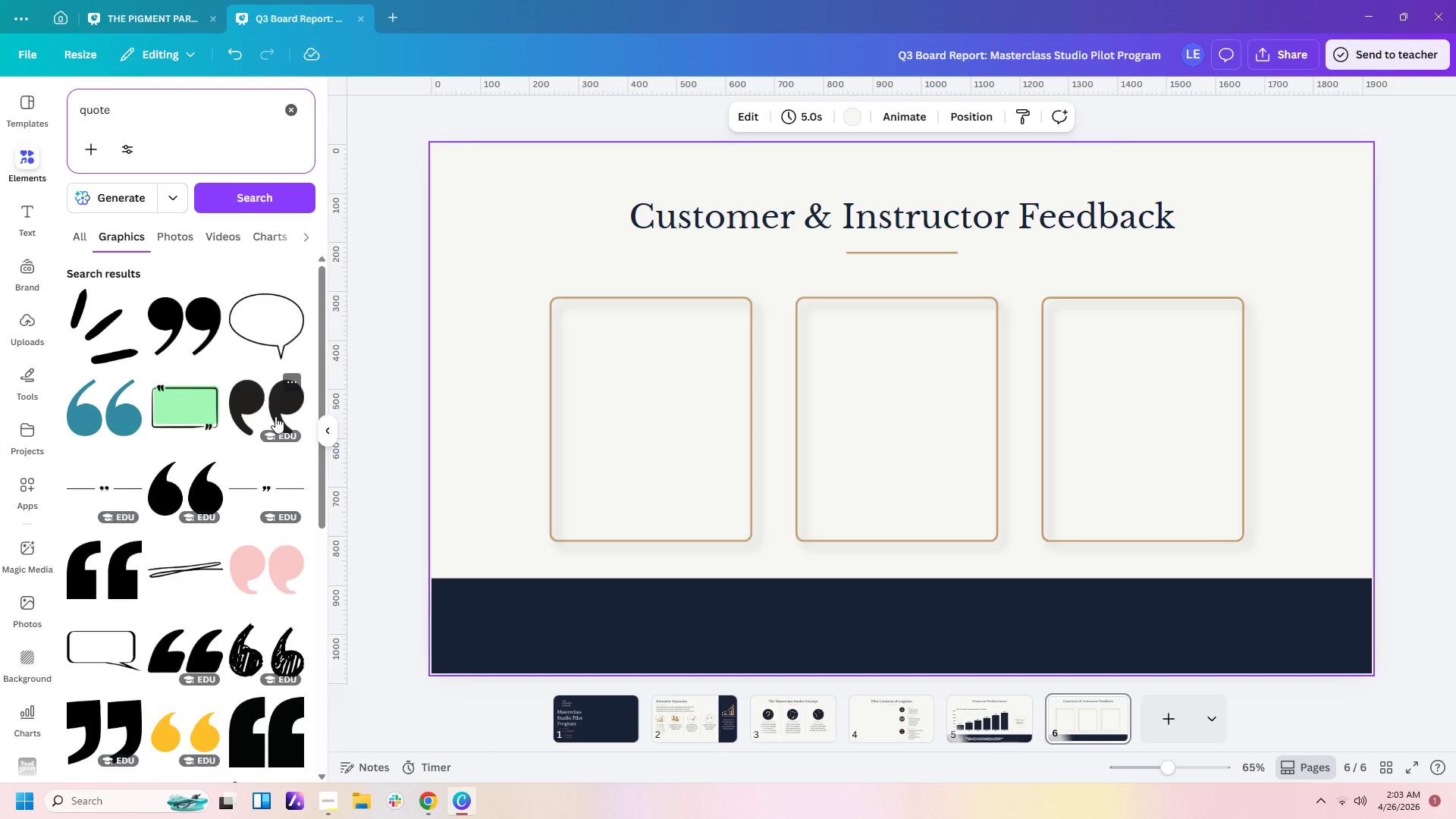 
wait(7.69)
 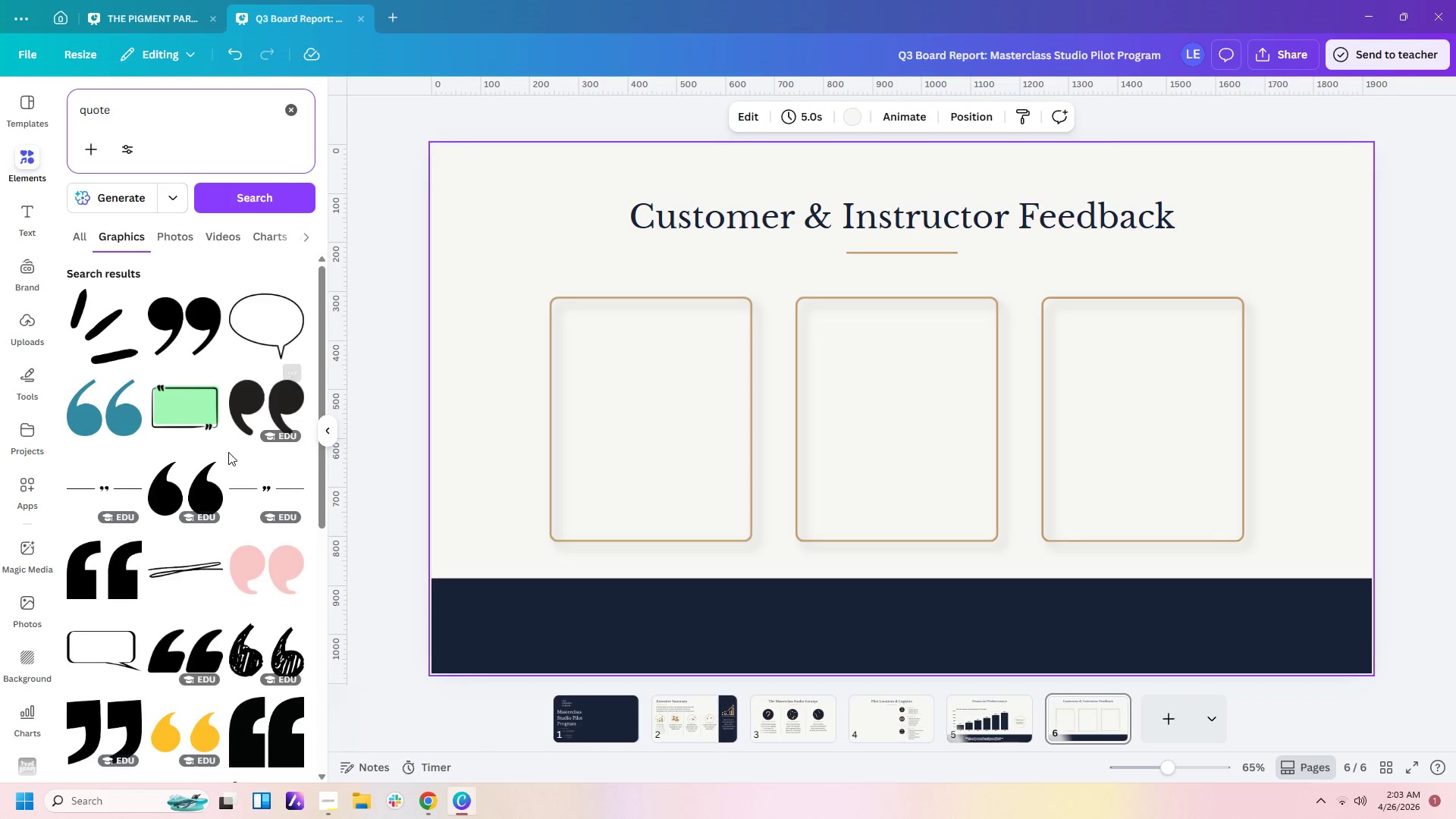 
scroll: coordinate [259, 372], scroll_direction: down, amount: 13.0
 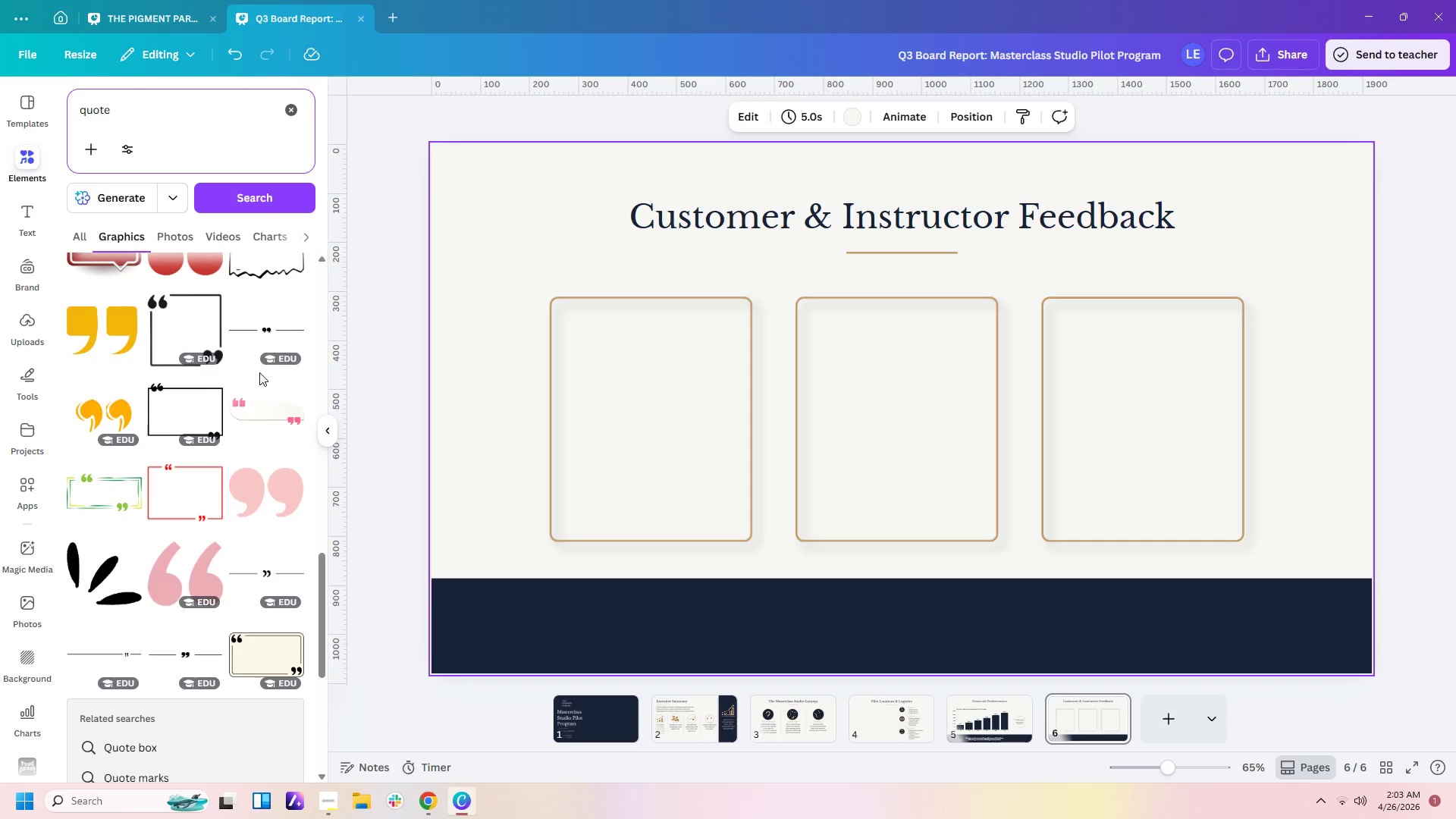 
scroll: coordinate [259, 372], scroll_direction: down, amount: 1.0
 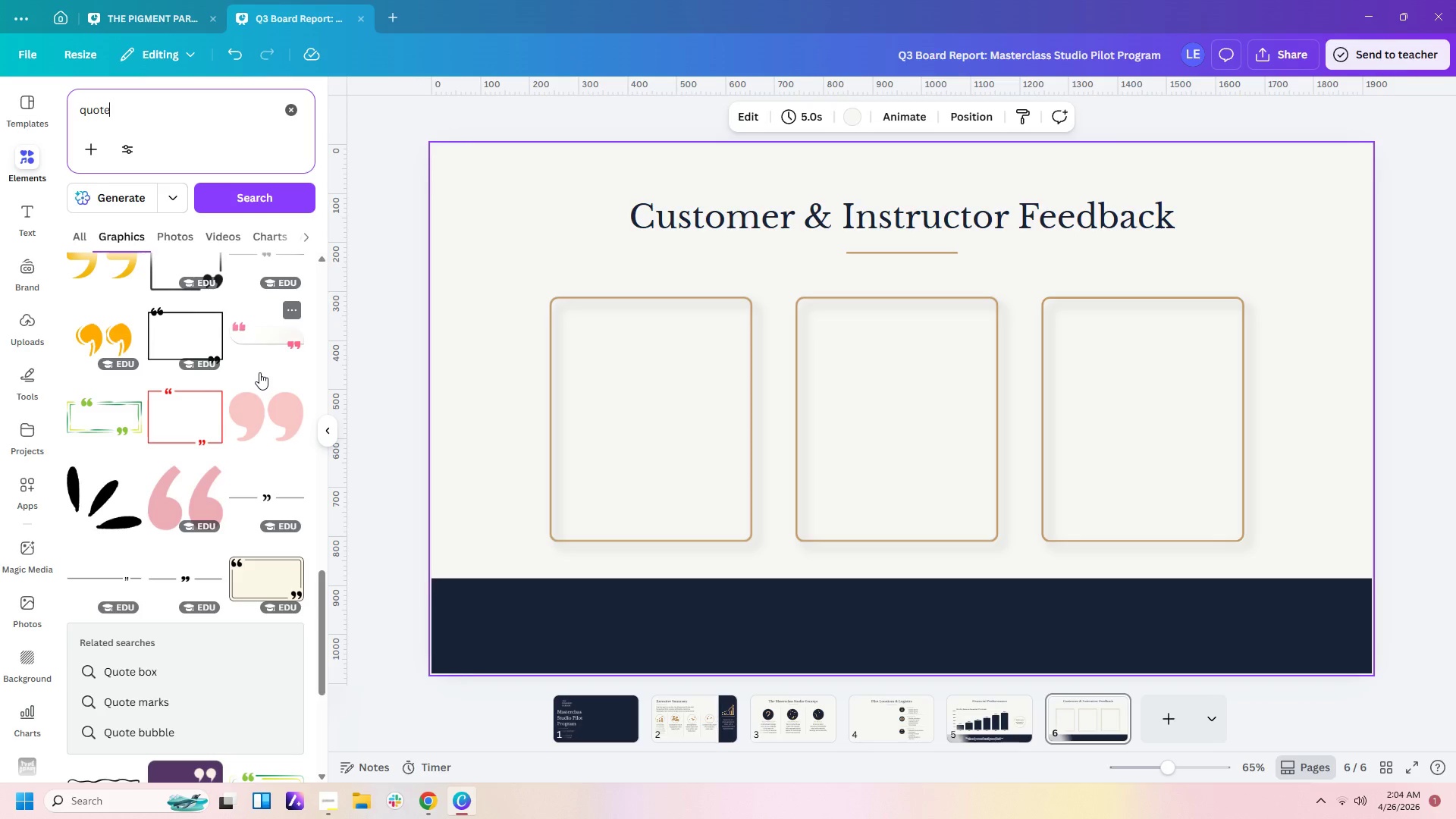 
wait(6.38)
 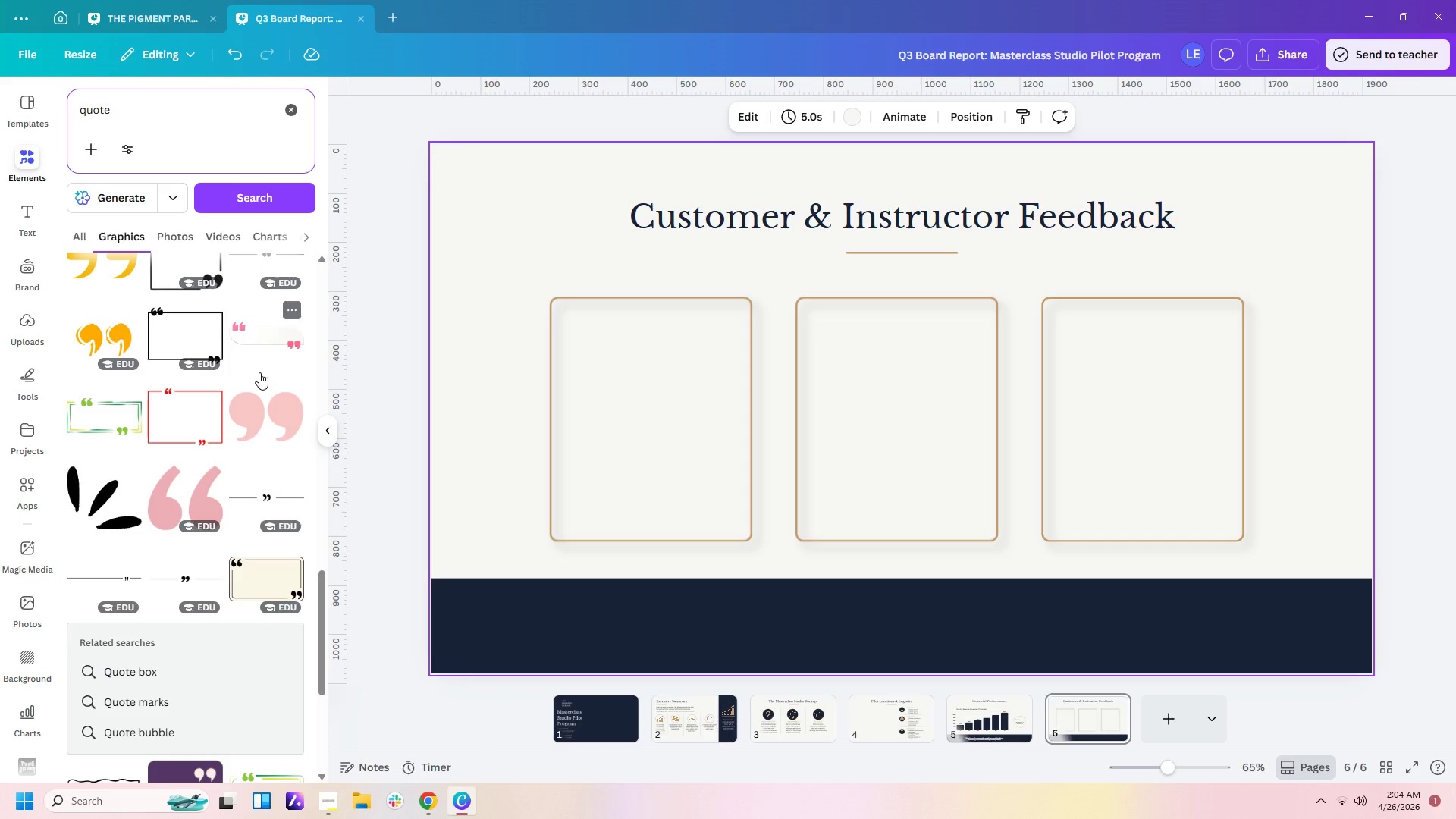 
scroll: coordinate [256, 433], scroll_direction: down, amount: 3.0
 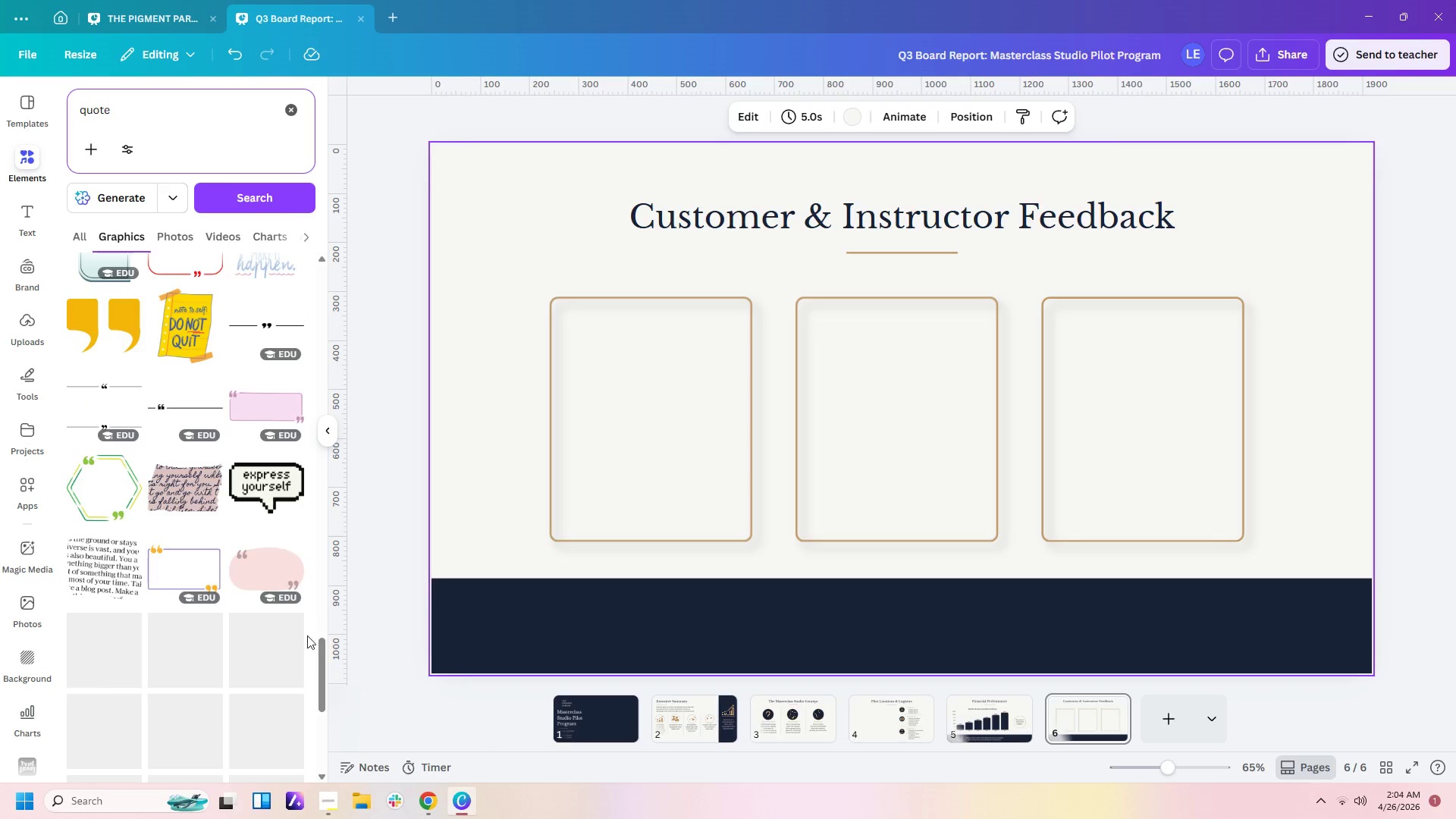 
left_click([206, 656])
 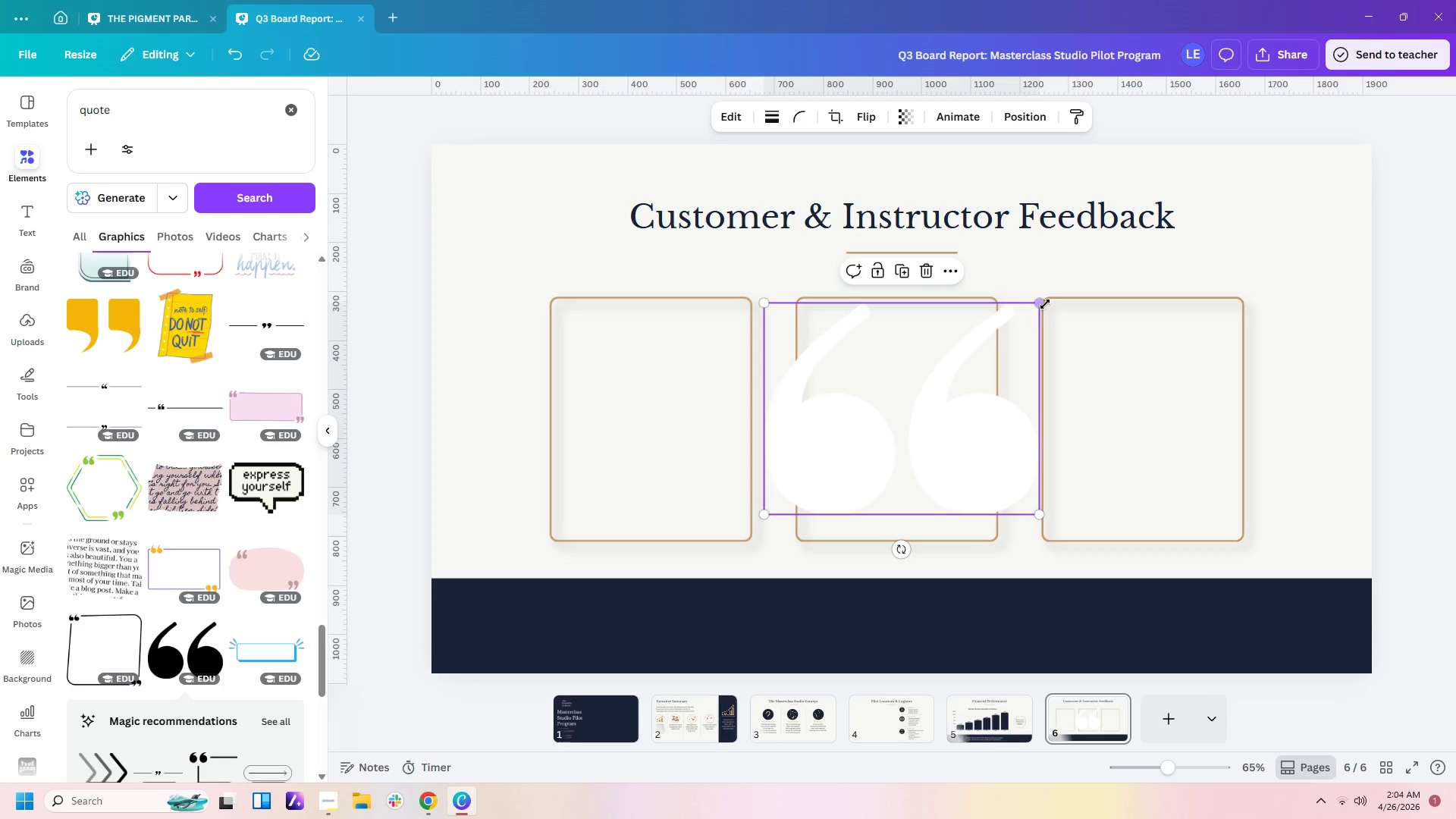 
left_click_drag(start_coordinate=[1045, 303], to_coordinate=[814, 385])
 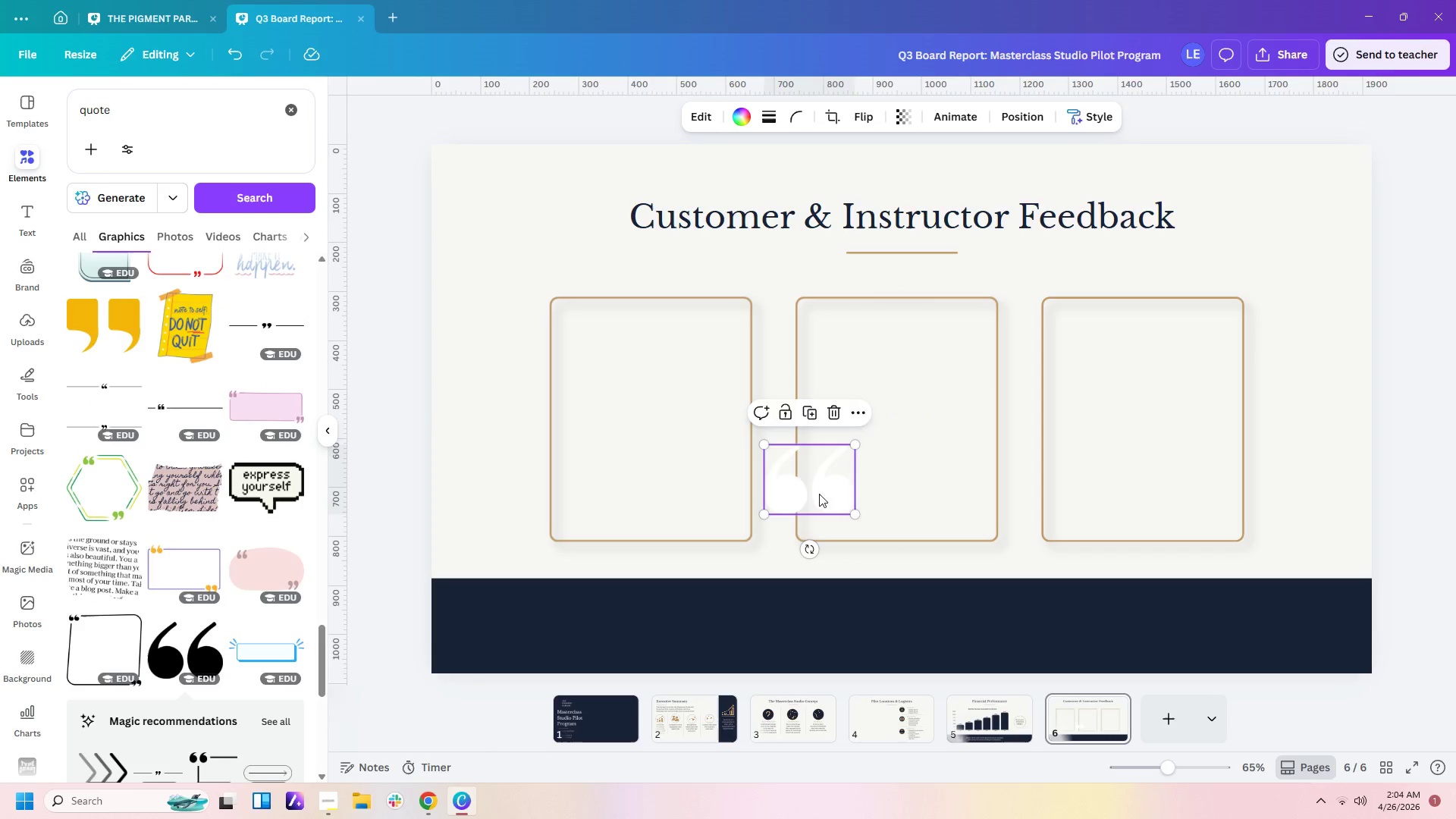 
left_click_drag(start_coordinate=[819, 494], to_coordinate=[618, 364])
 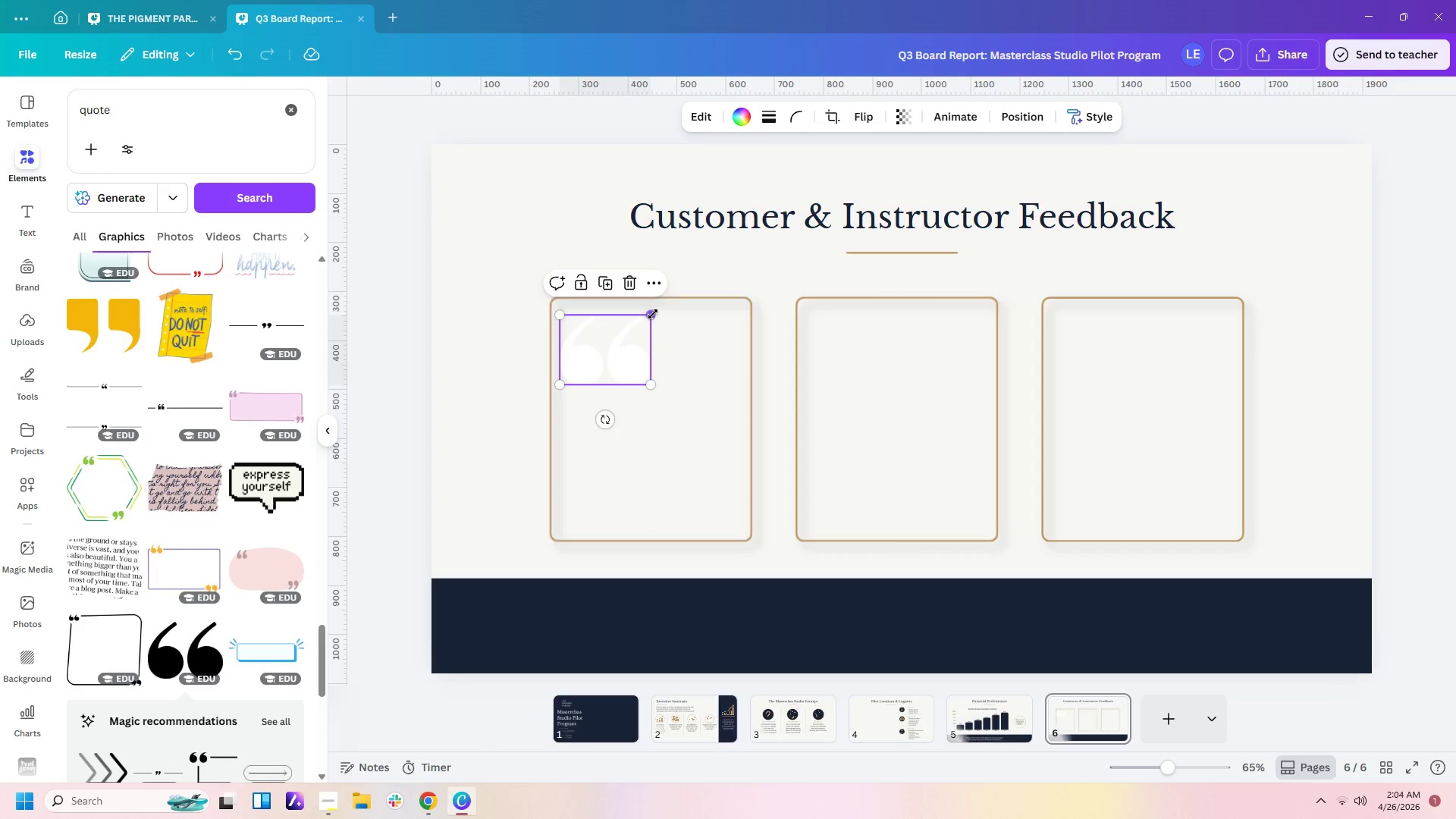 
left_click_drag(start_coordinate=[653, 312], to_coordinate=[628, 332])
 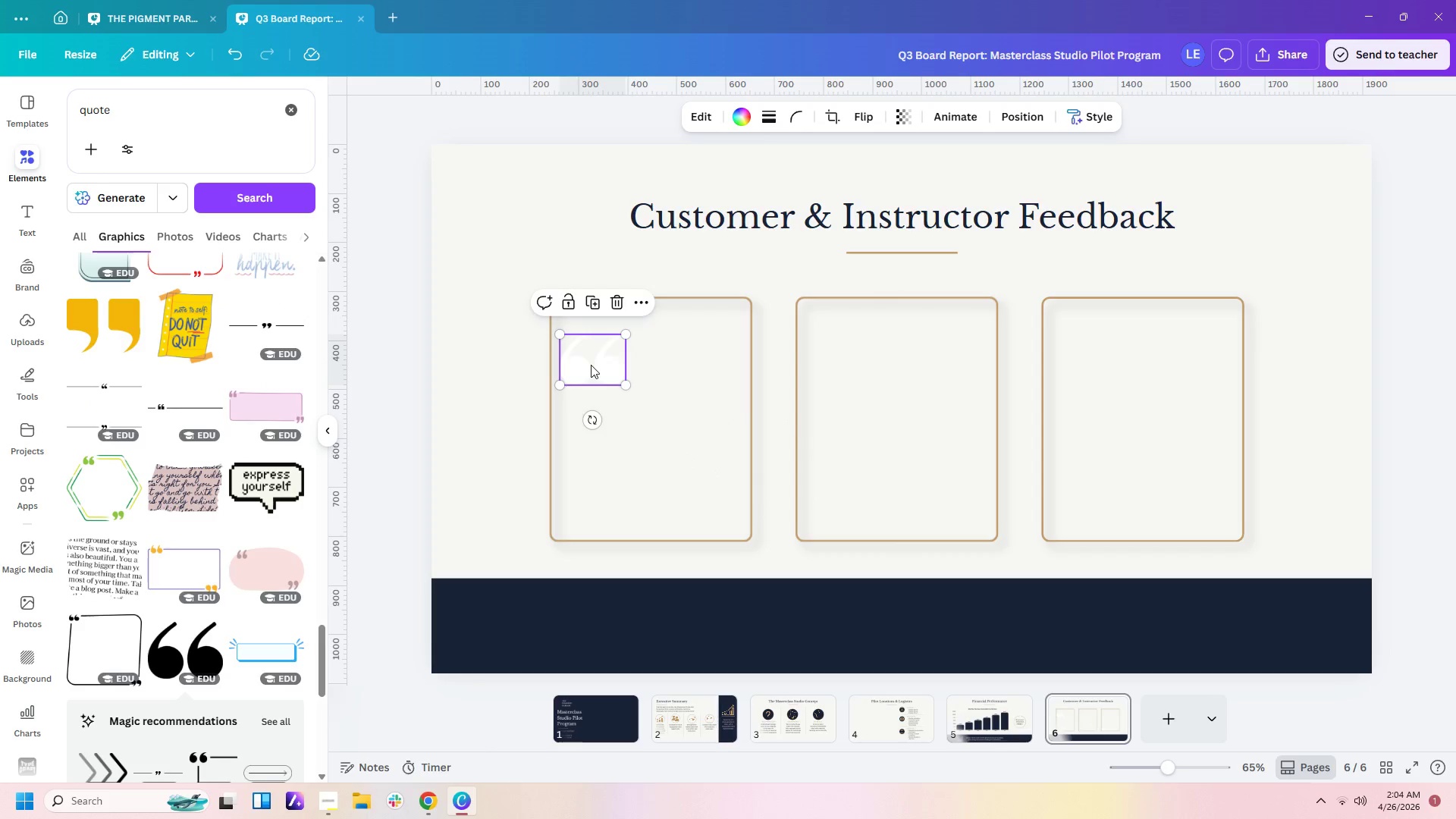 
left_click_drag(start_coordinate=[591, 365], to_coordinate=[592, 342])
 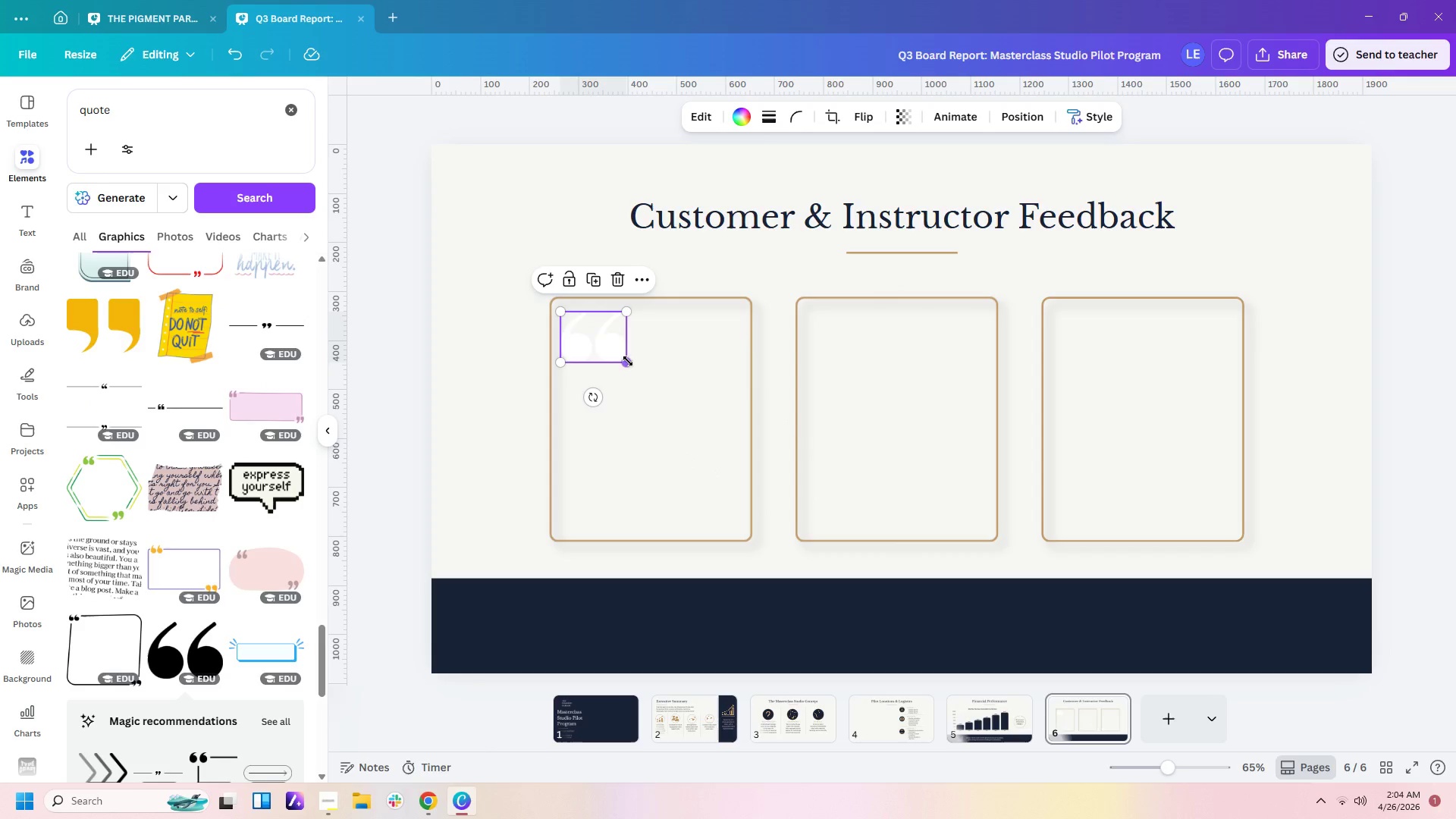 
left_click_drag(start_coordinate=[621, 364], to_coordinate=[610, 348])
 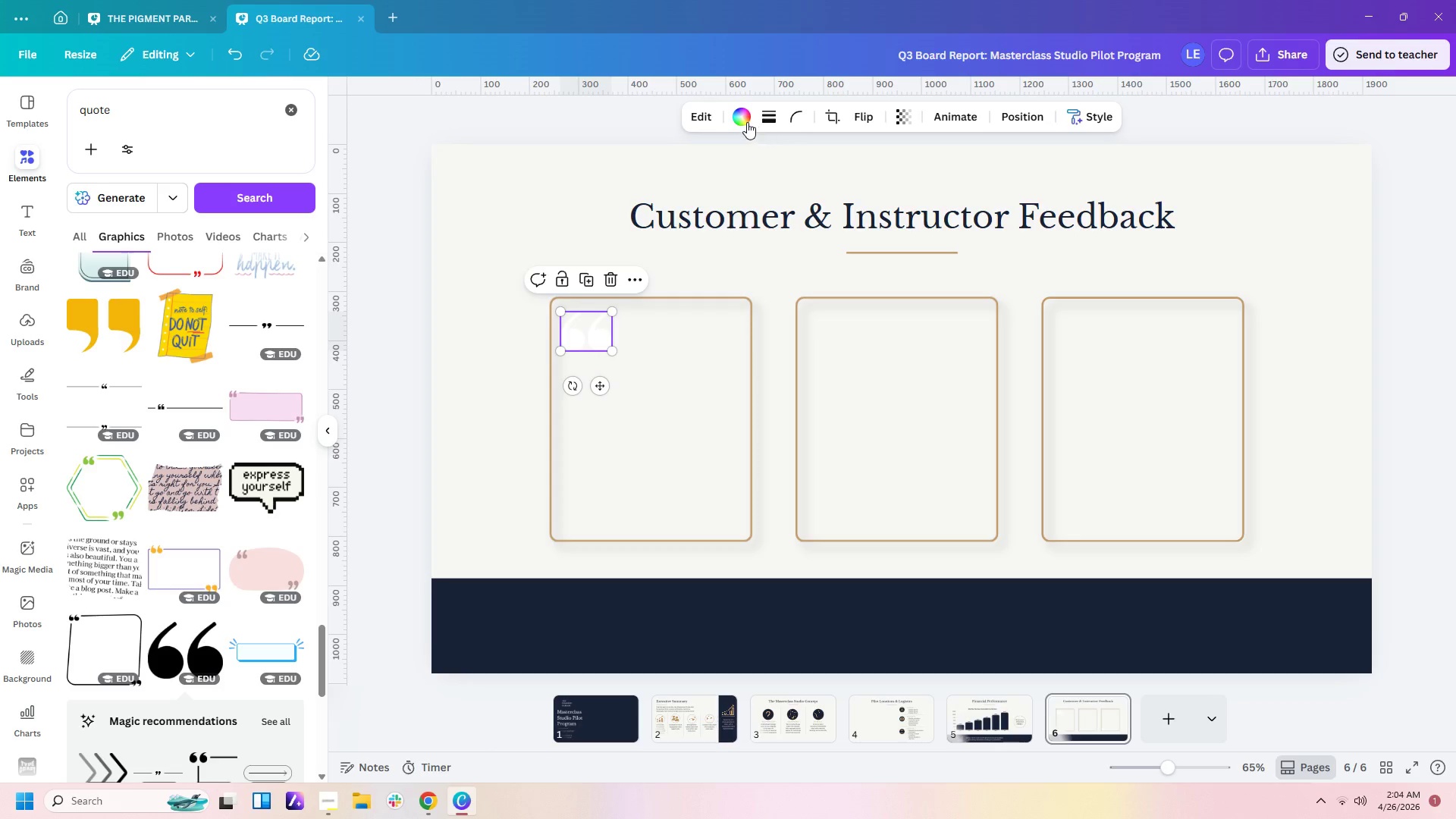 
left_click([744, 108])
 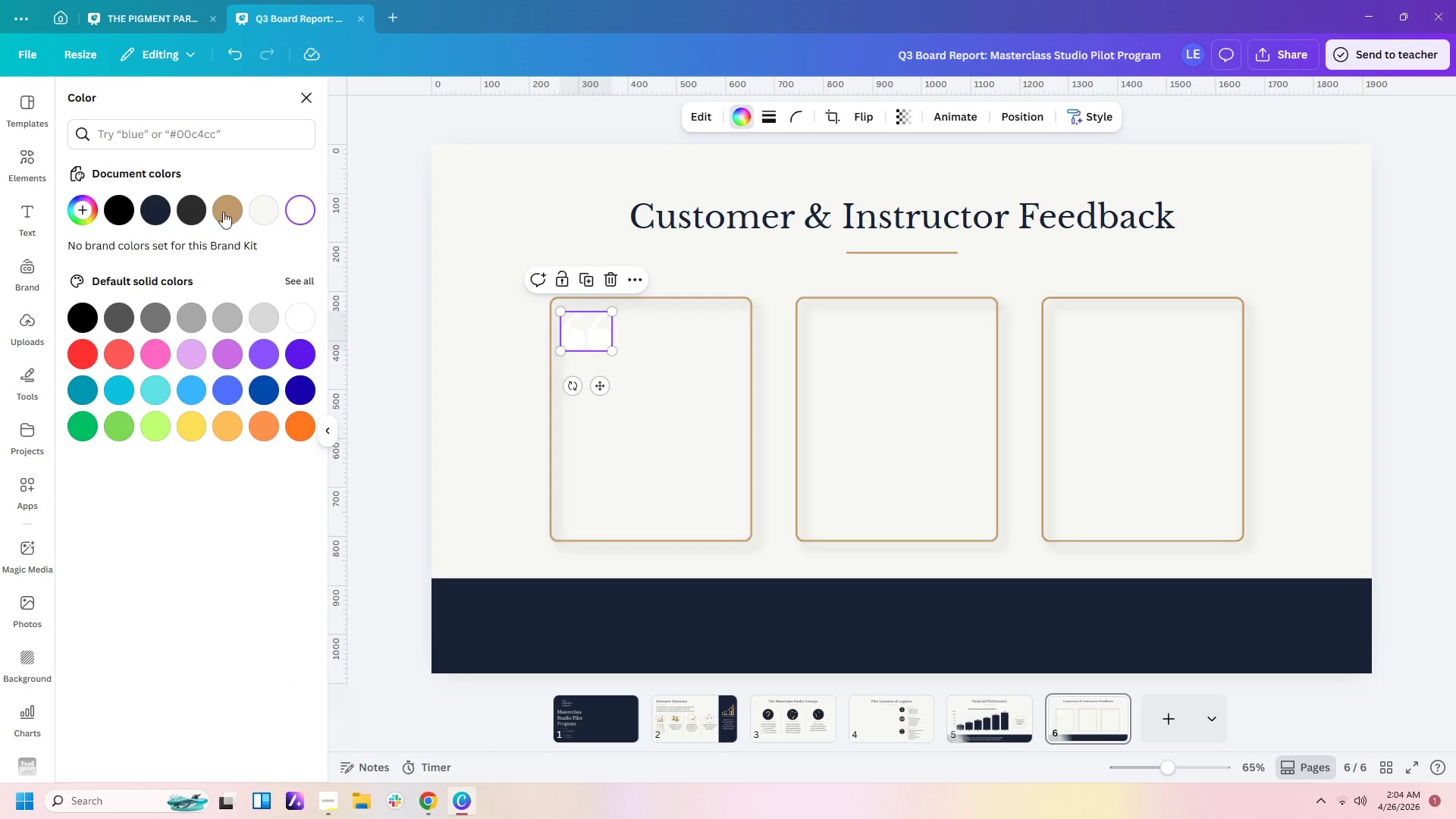 
left_click([240, 199])
 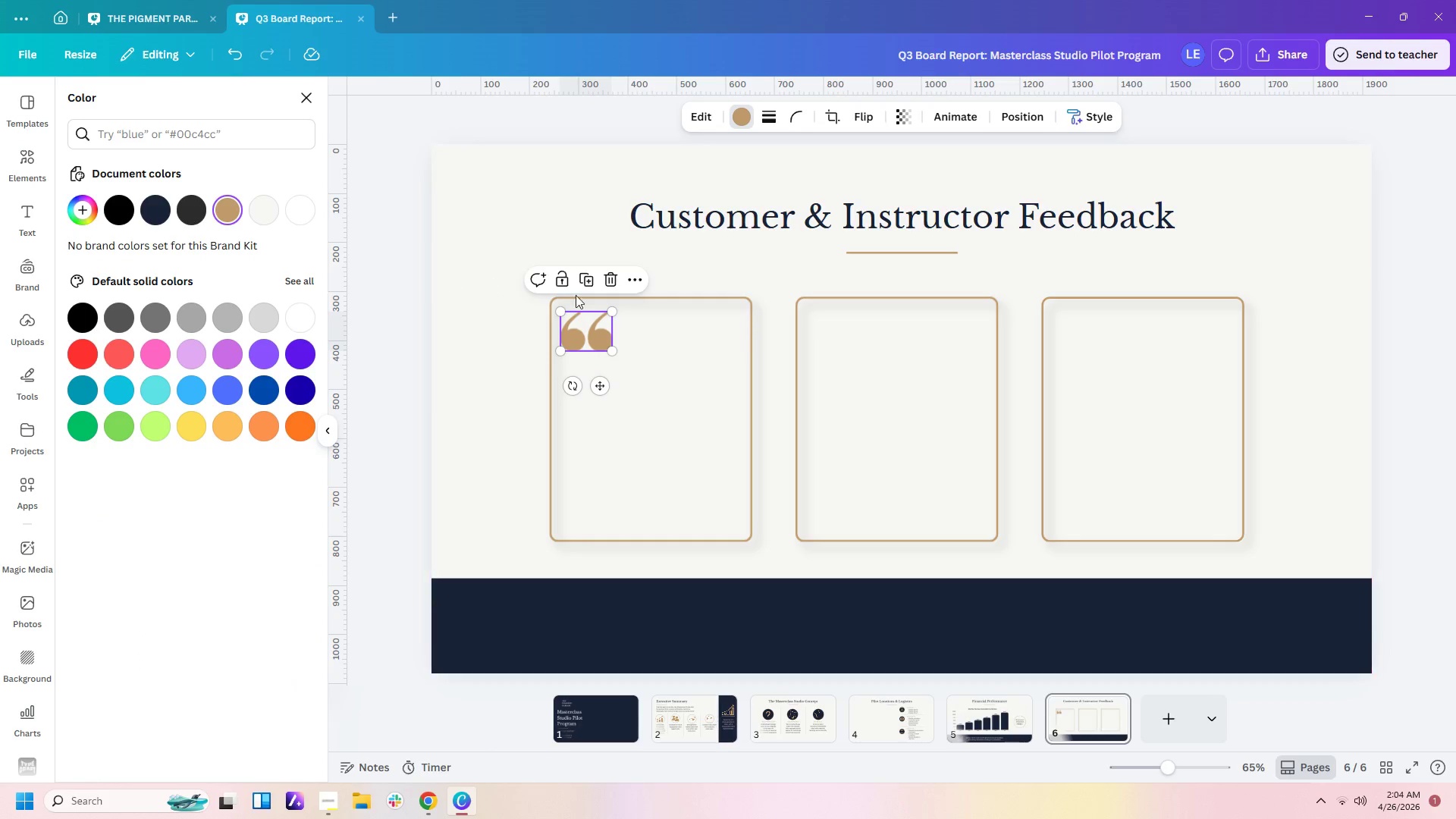 
left_click([678, 320])
 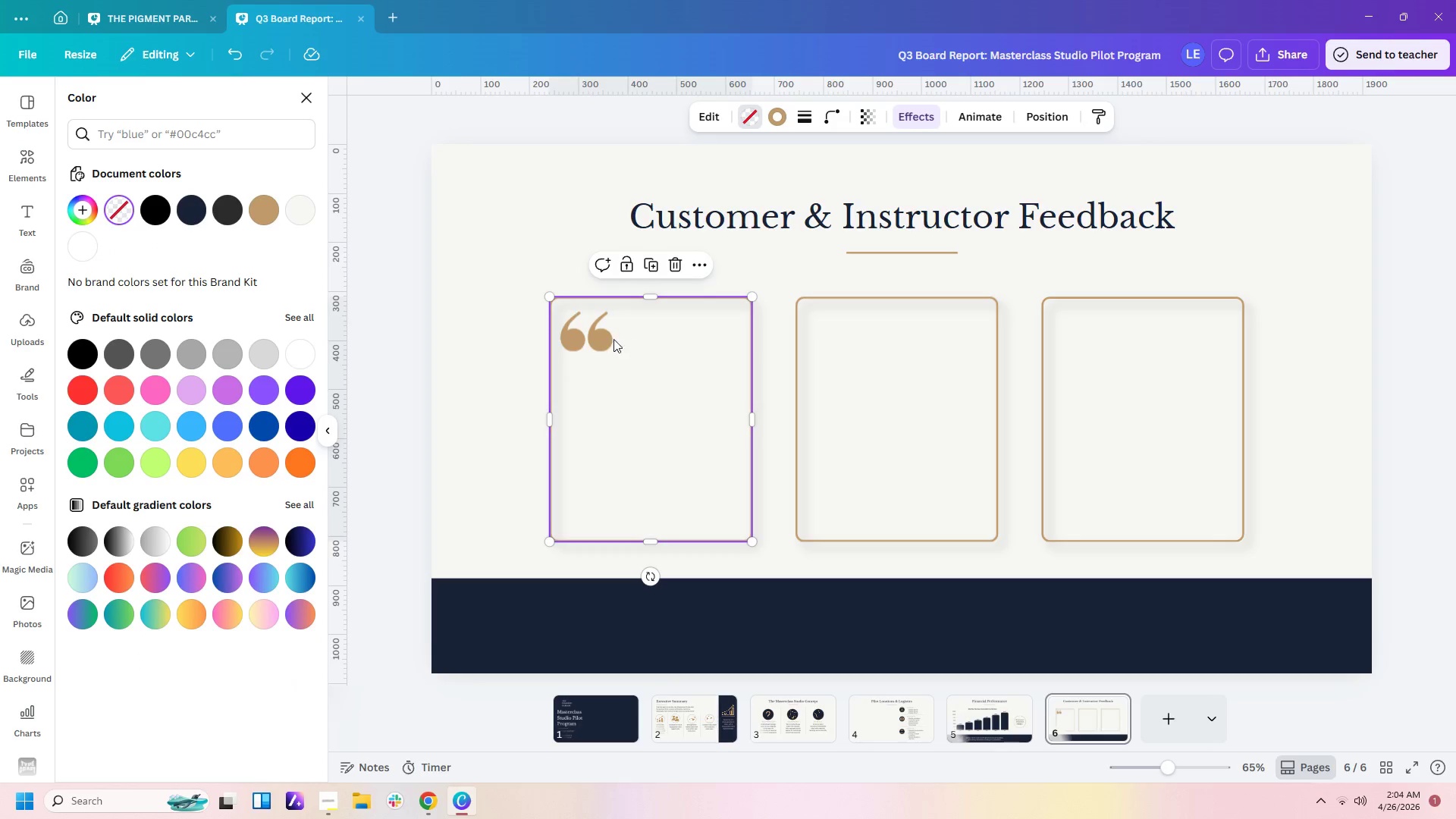 
left_click([610, 337])
 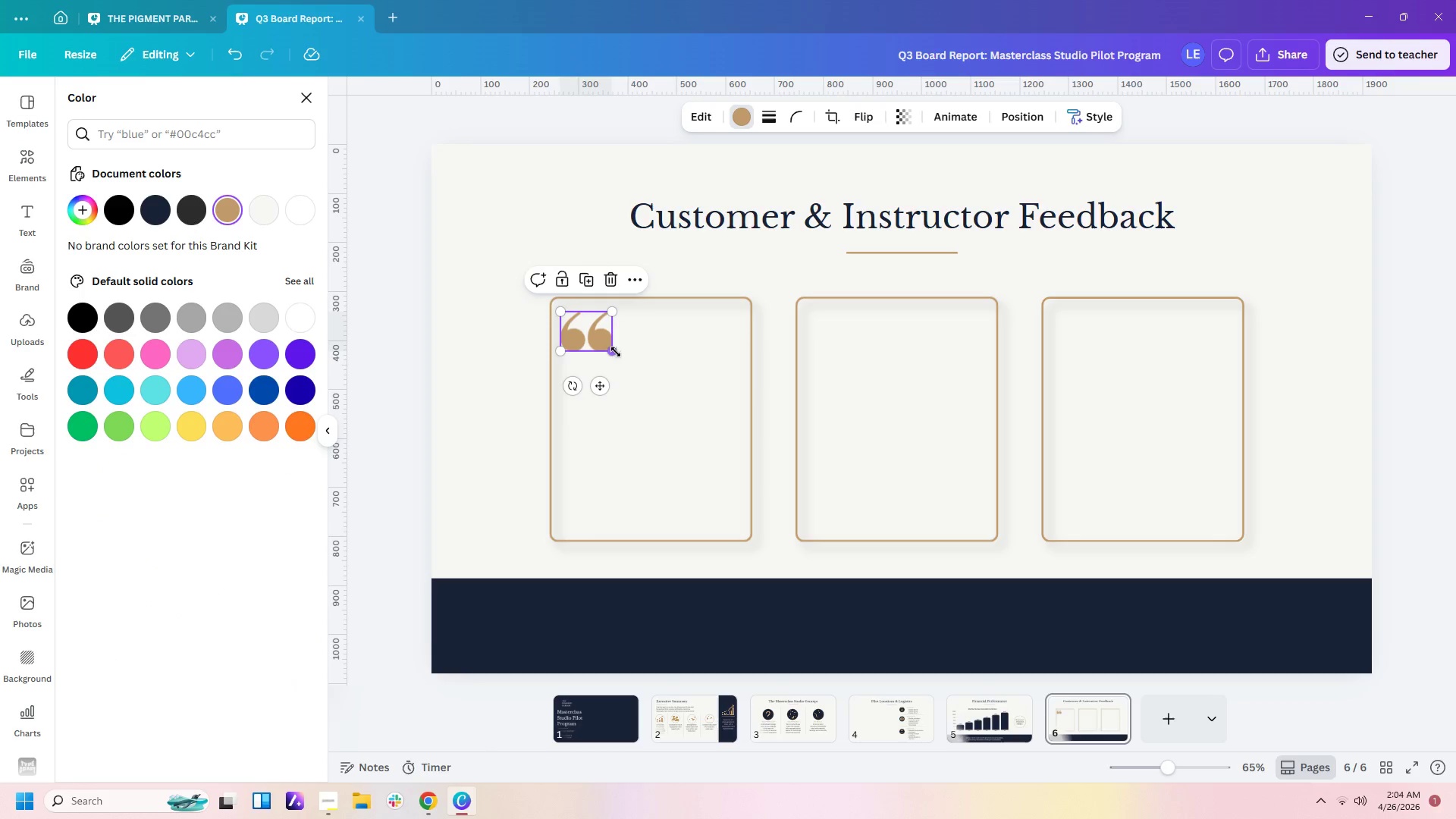 
left_click_drag(start_coordinate=[613, 352], to_coordinate=[598, 349])
 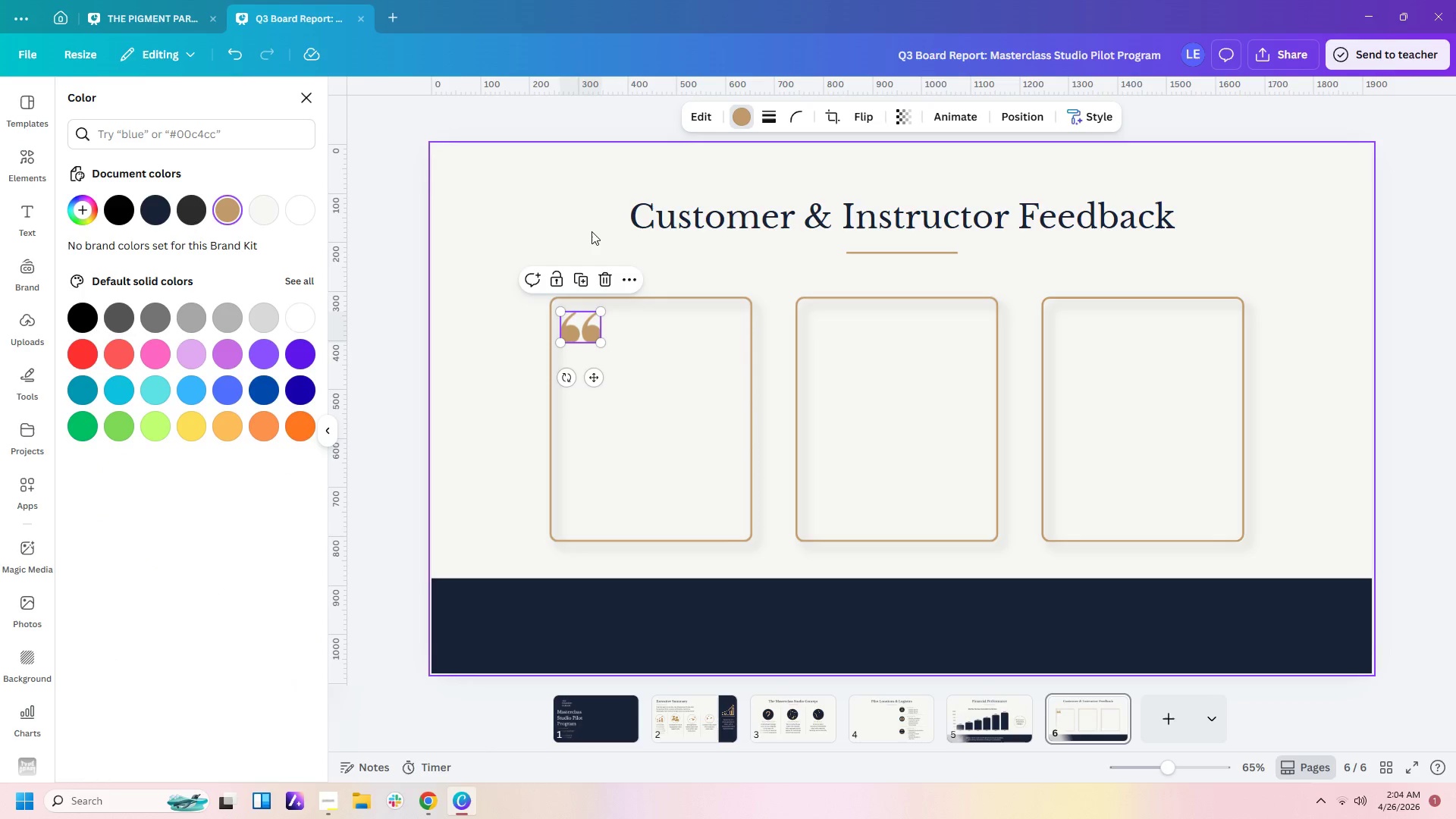 
left_click([591, 226])
 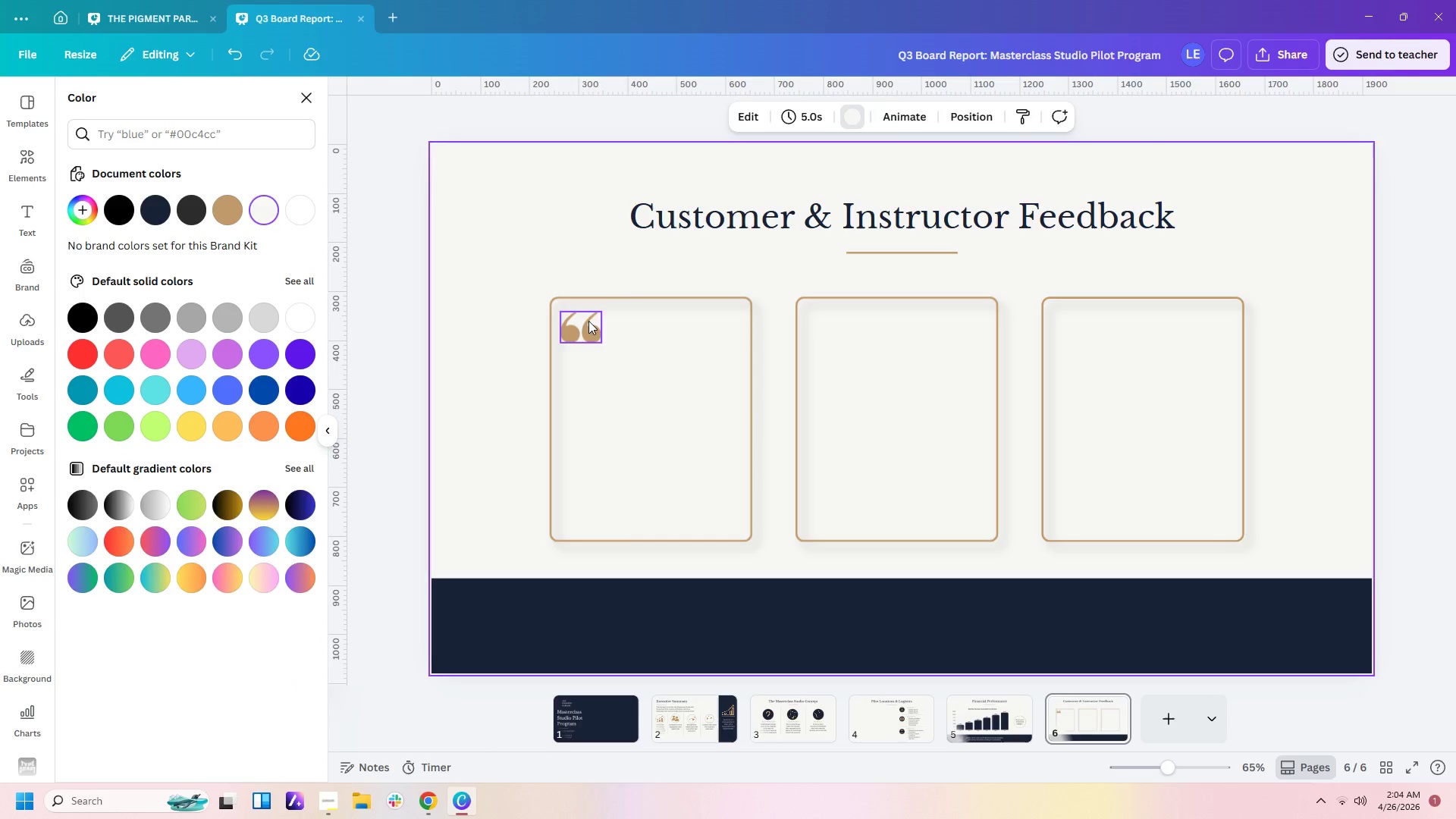 
left_click([583, 325])
 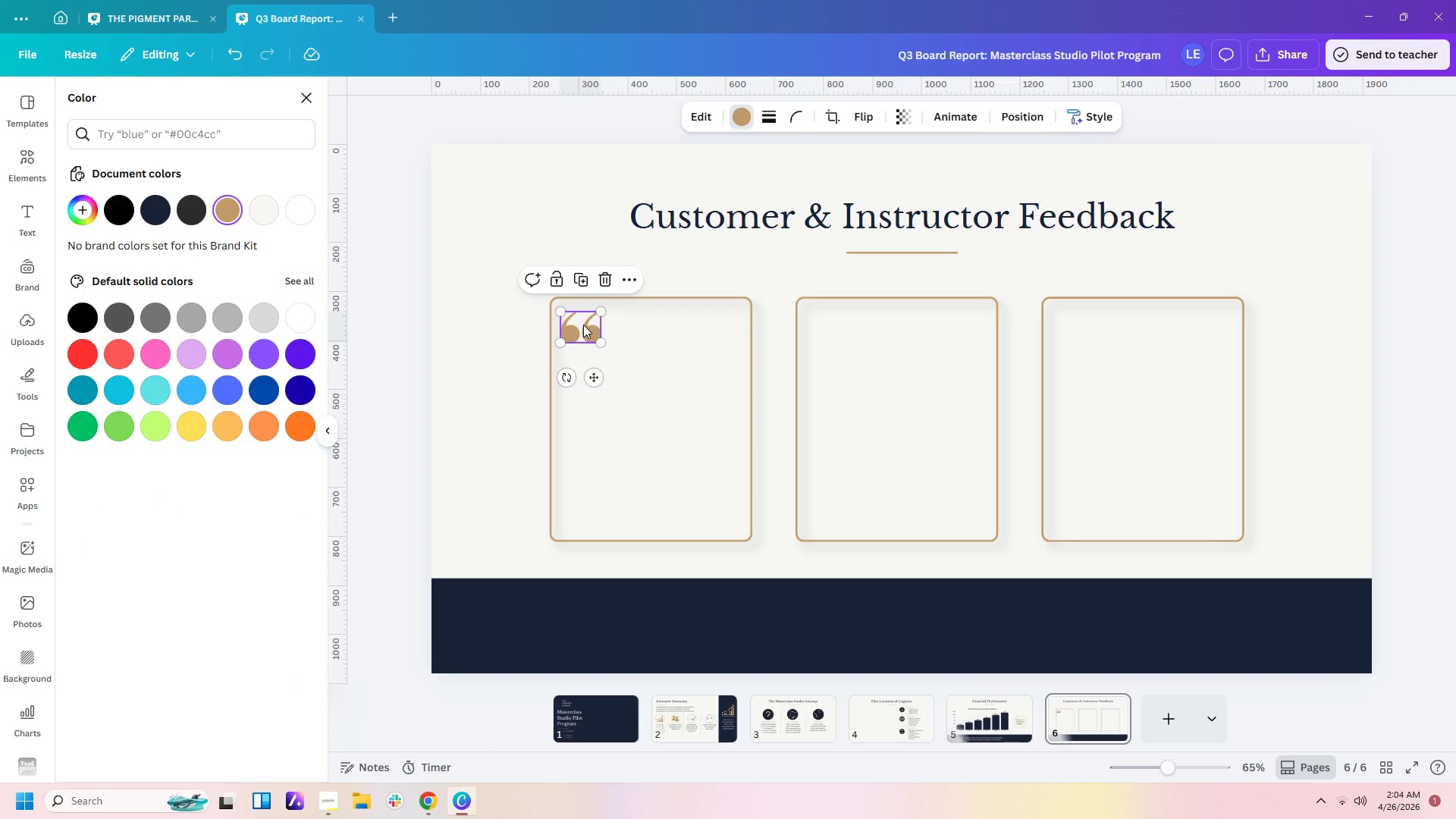 
key(Control+C)
 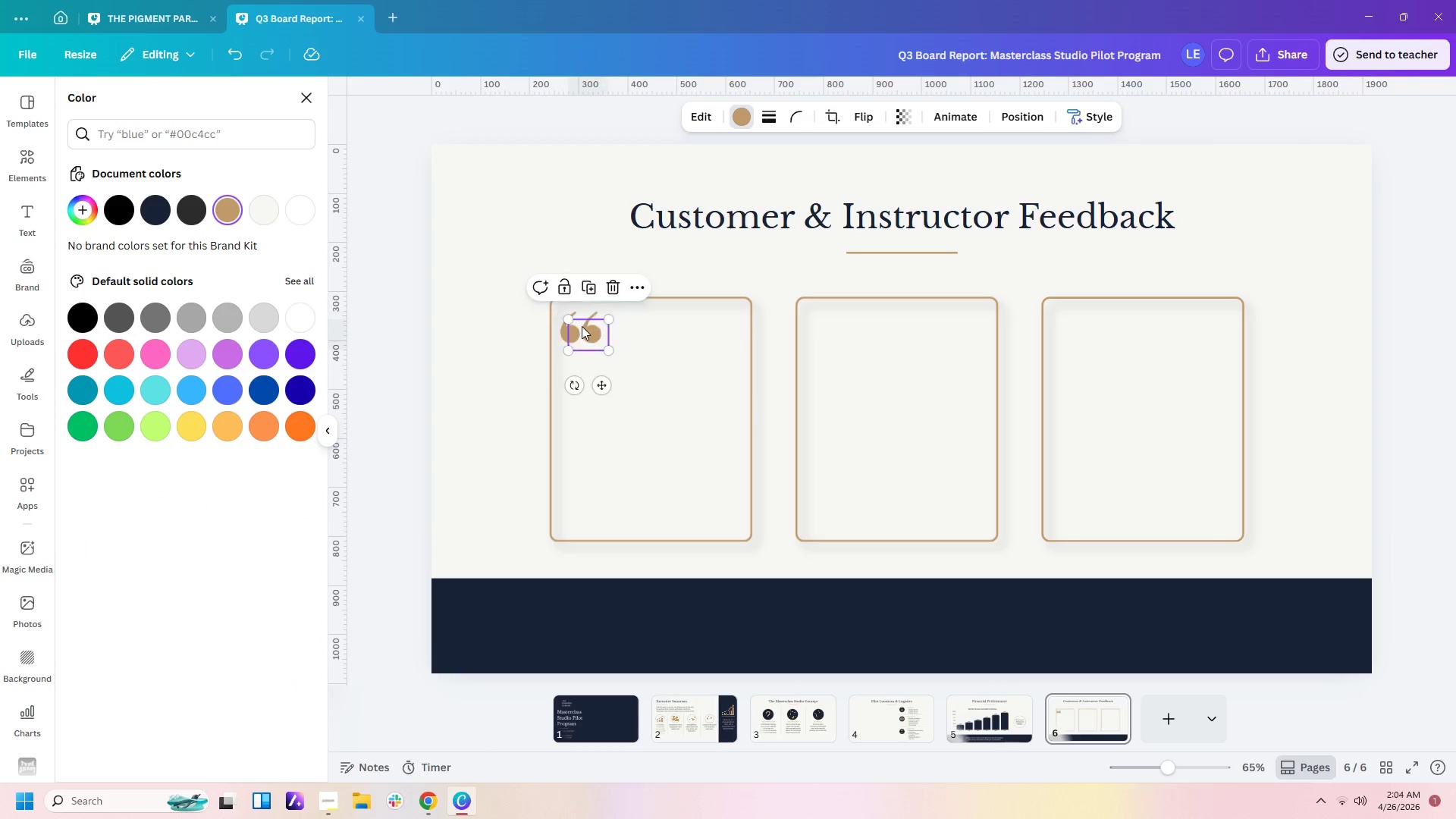 
key(Control+V)
 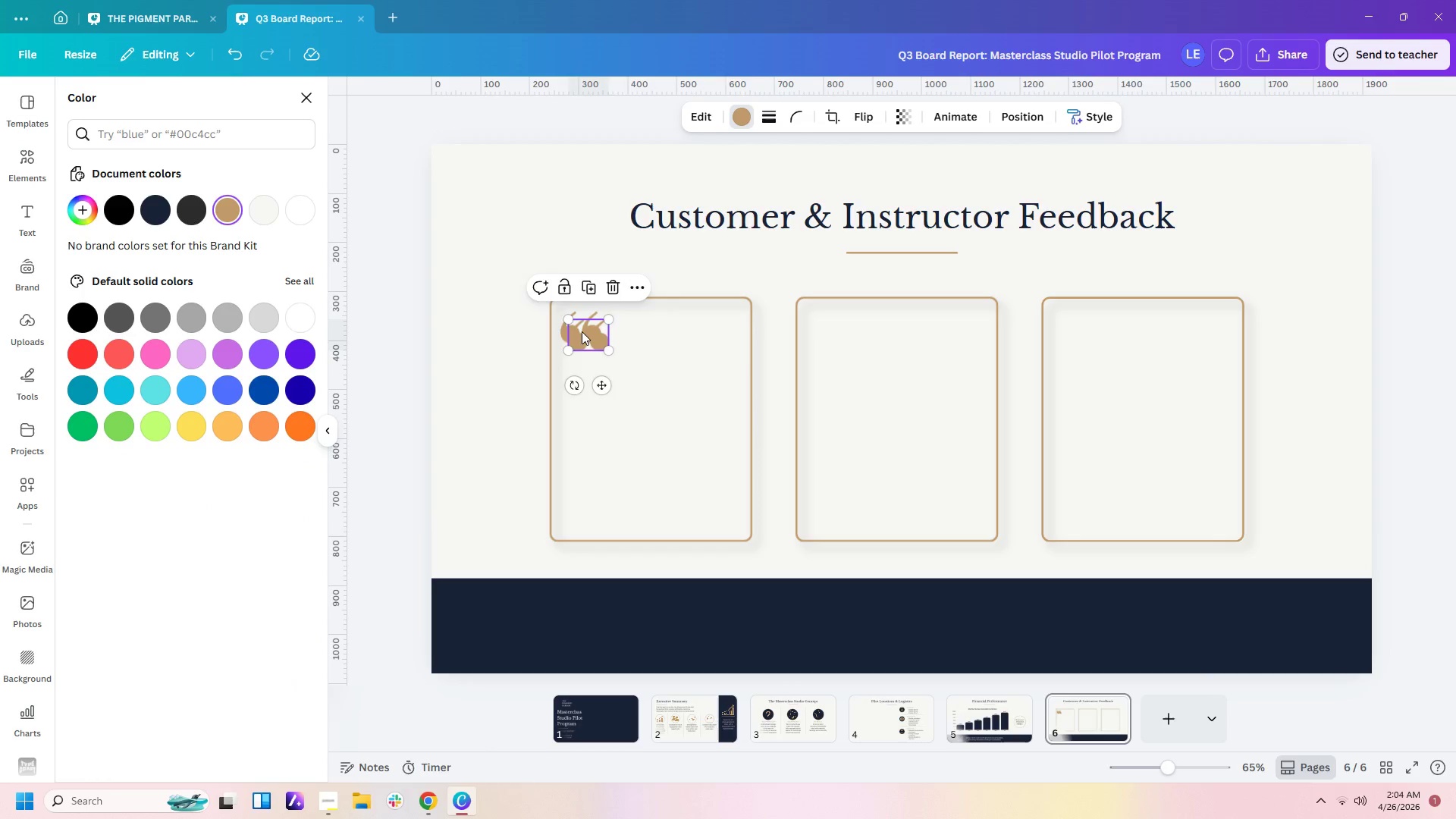 
left_click_drag(start_coordinate=[581, 331], to_coordinate=[818, 325])
 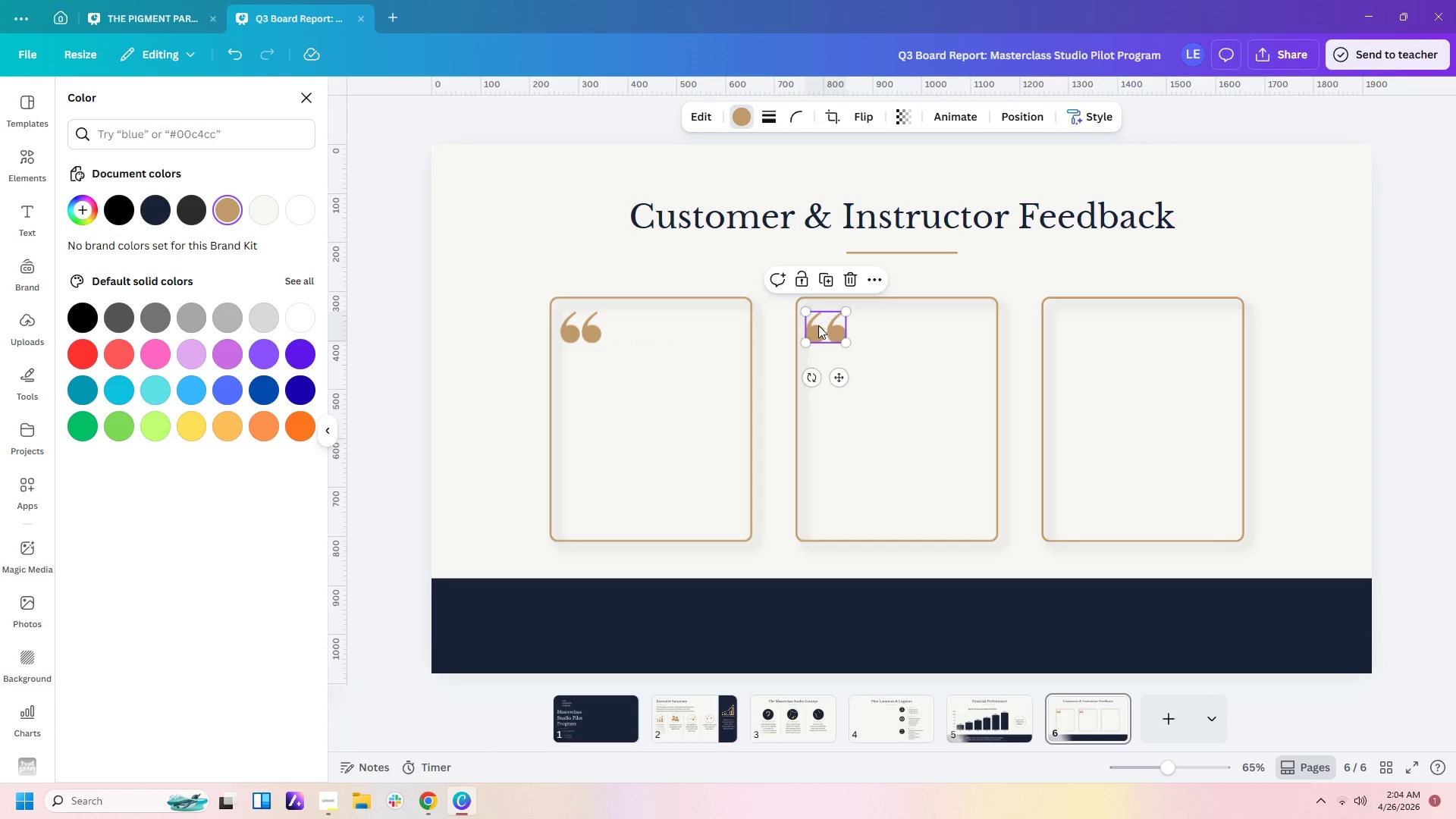 
key(Control+C)
 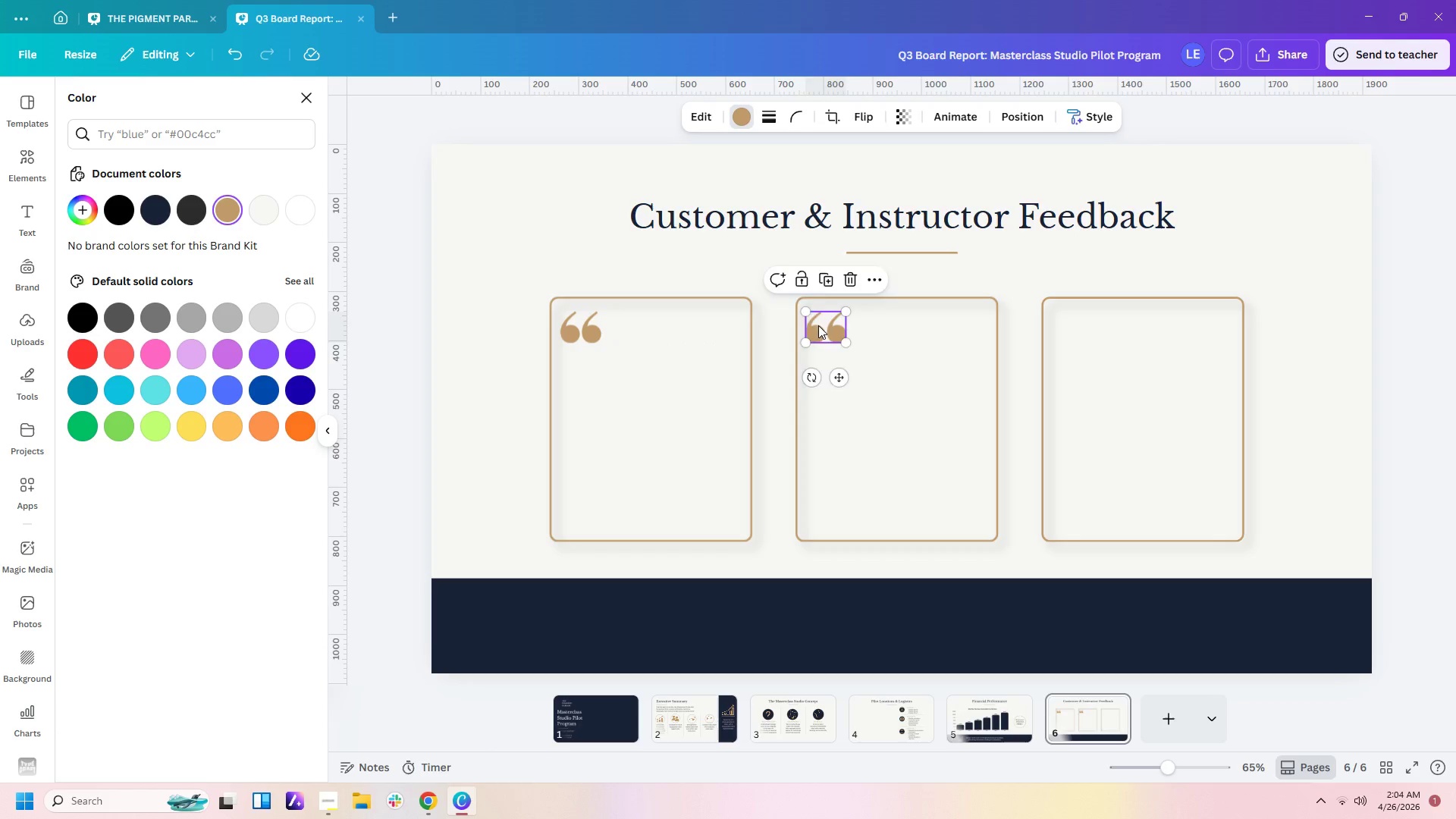 
key(Control+V)
 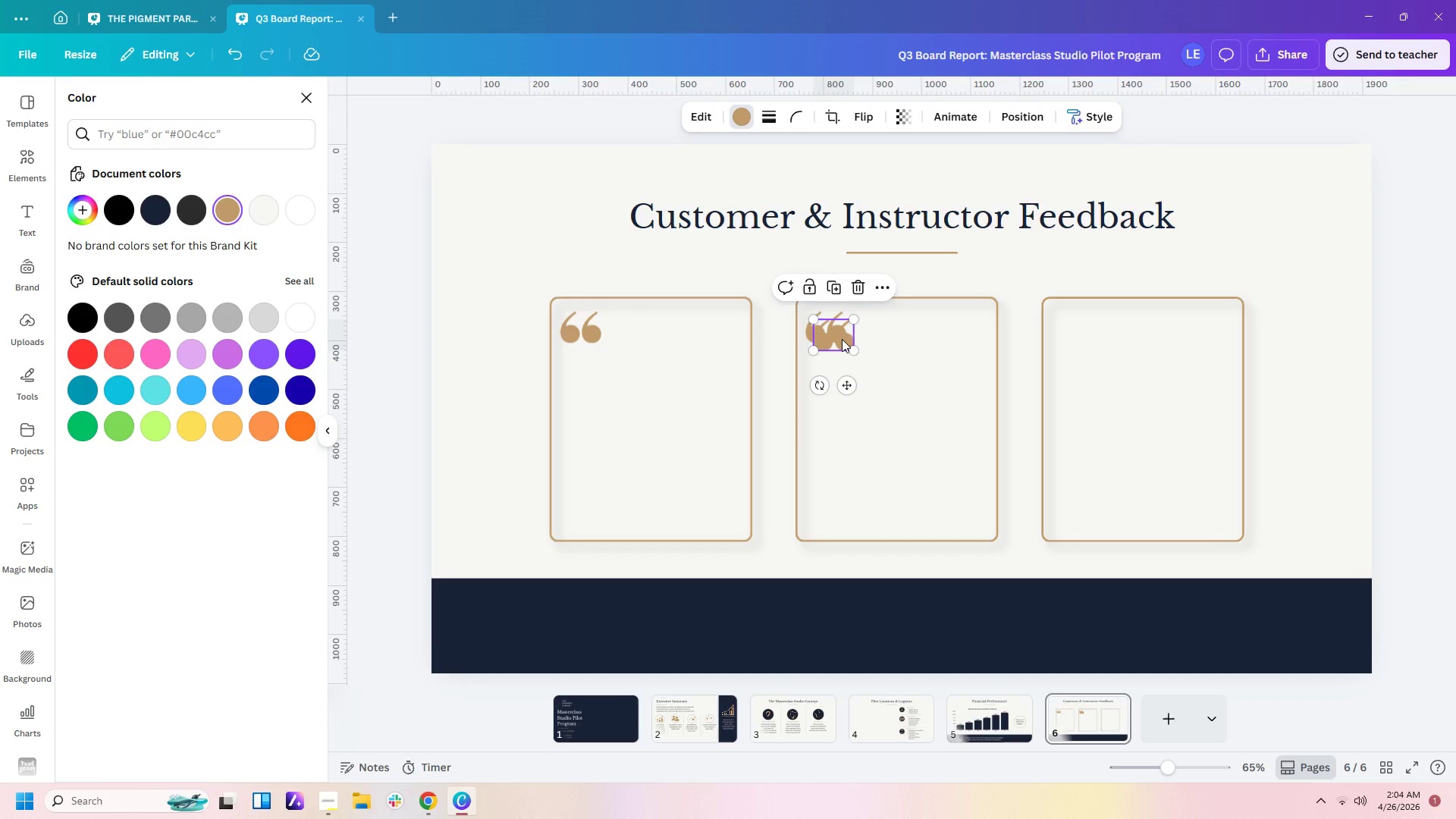 
left_click_drag(start_coordinate=[842, 339], to_coordinate=[1086, 334])
 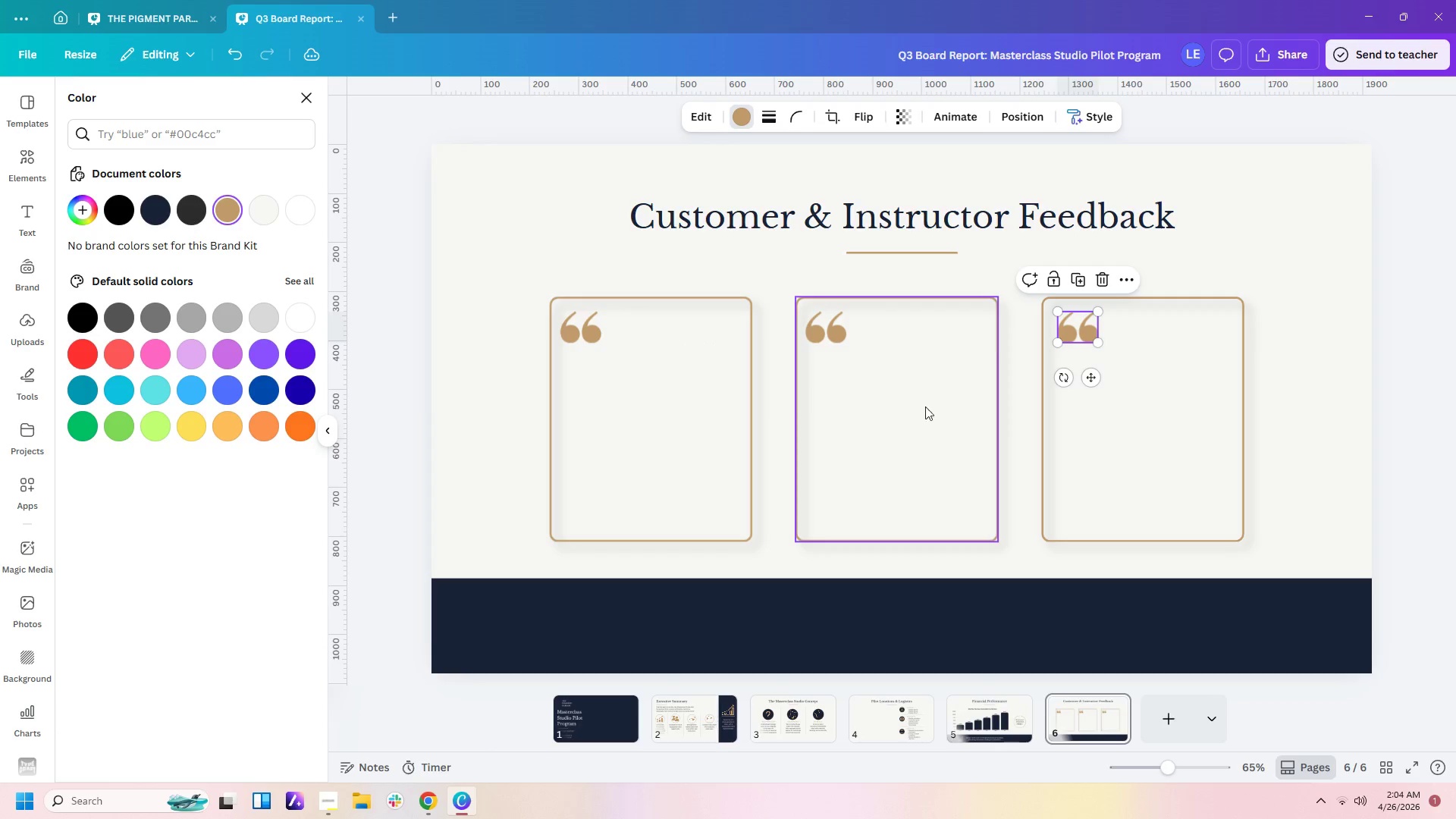 
left_click([918, 408])
 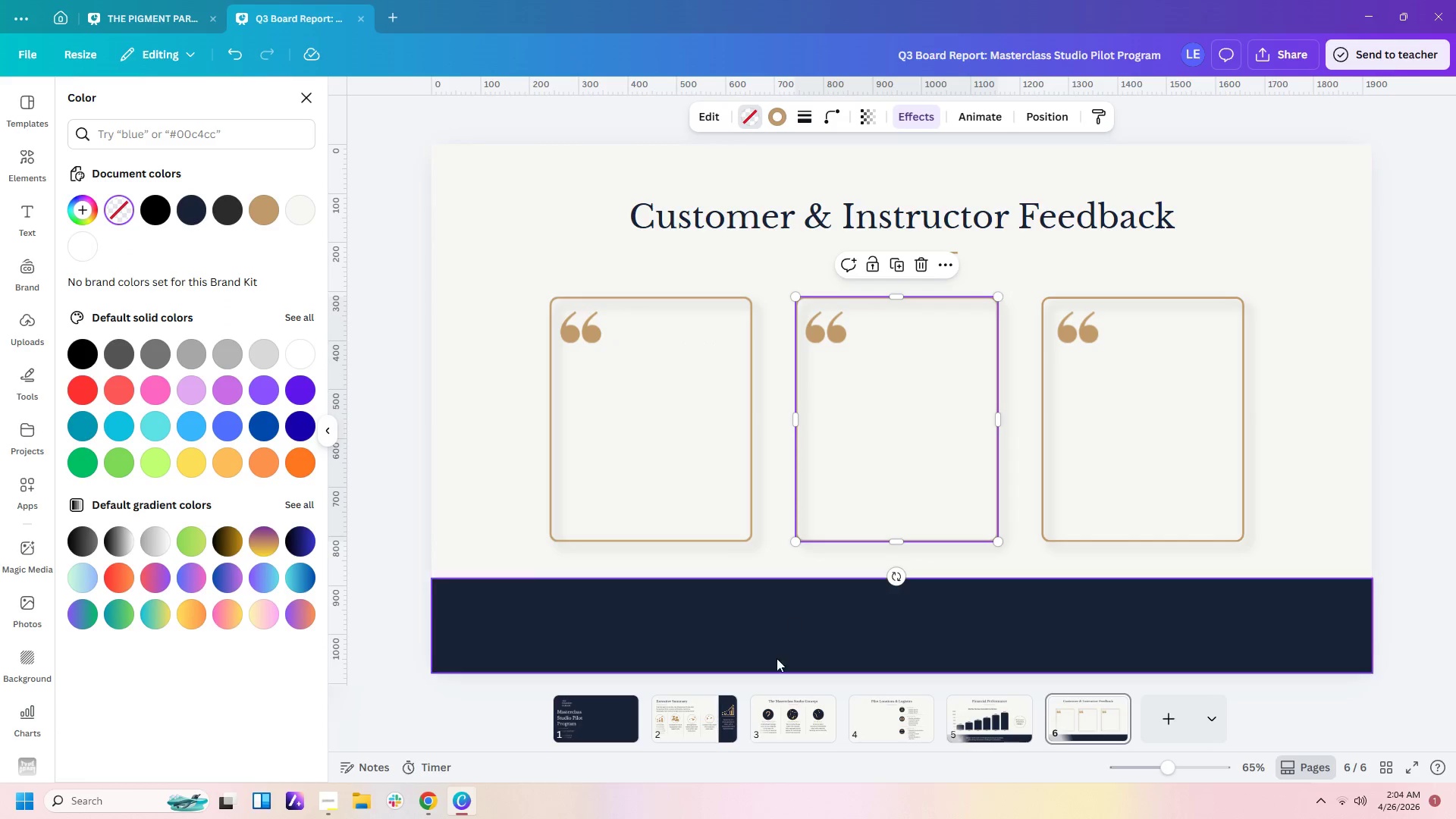 
left_click([708, 732])
 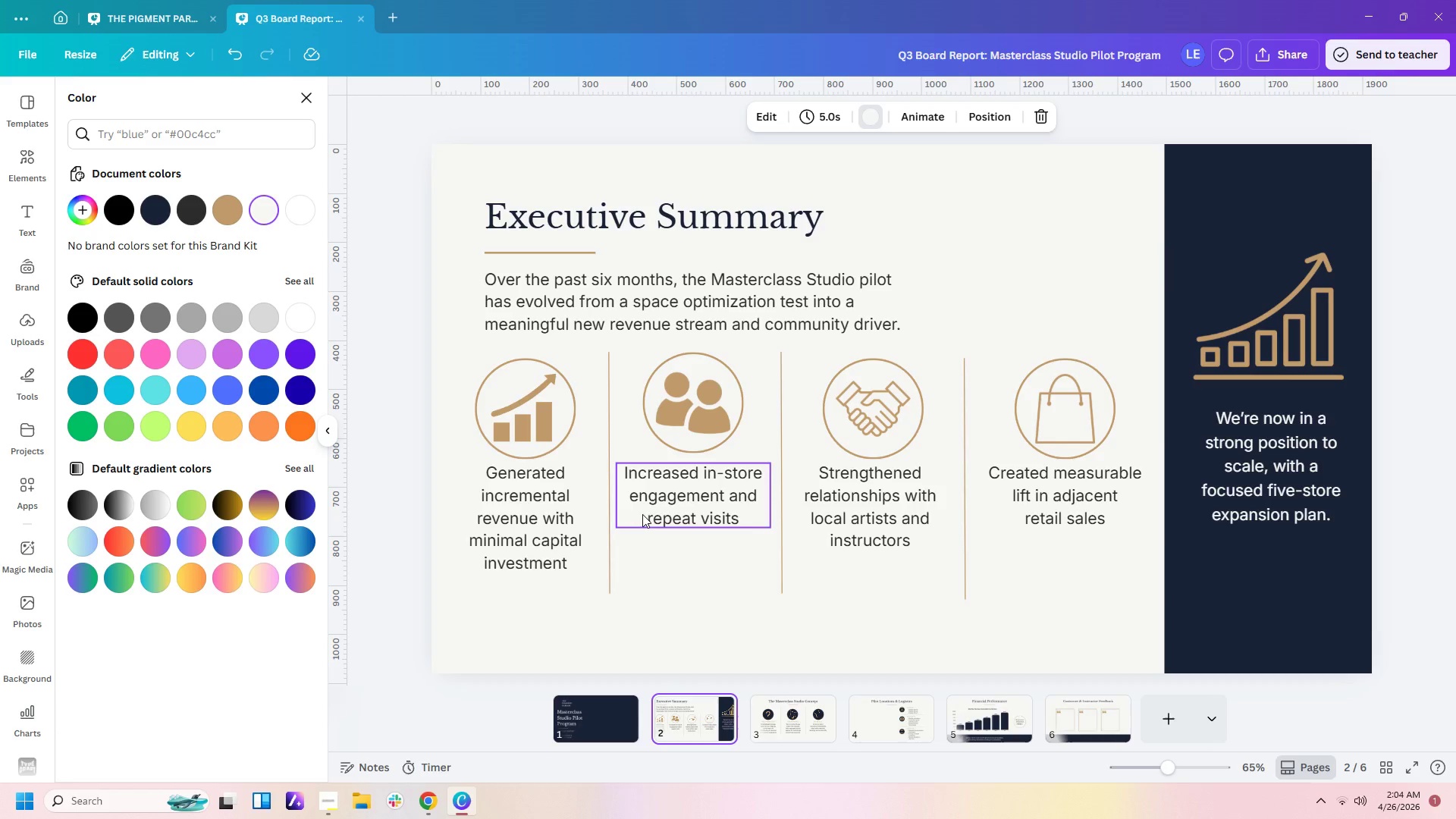 
left_click([682, 500])
 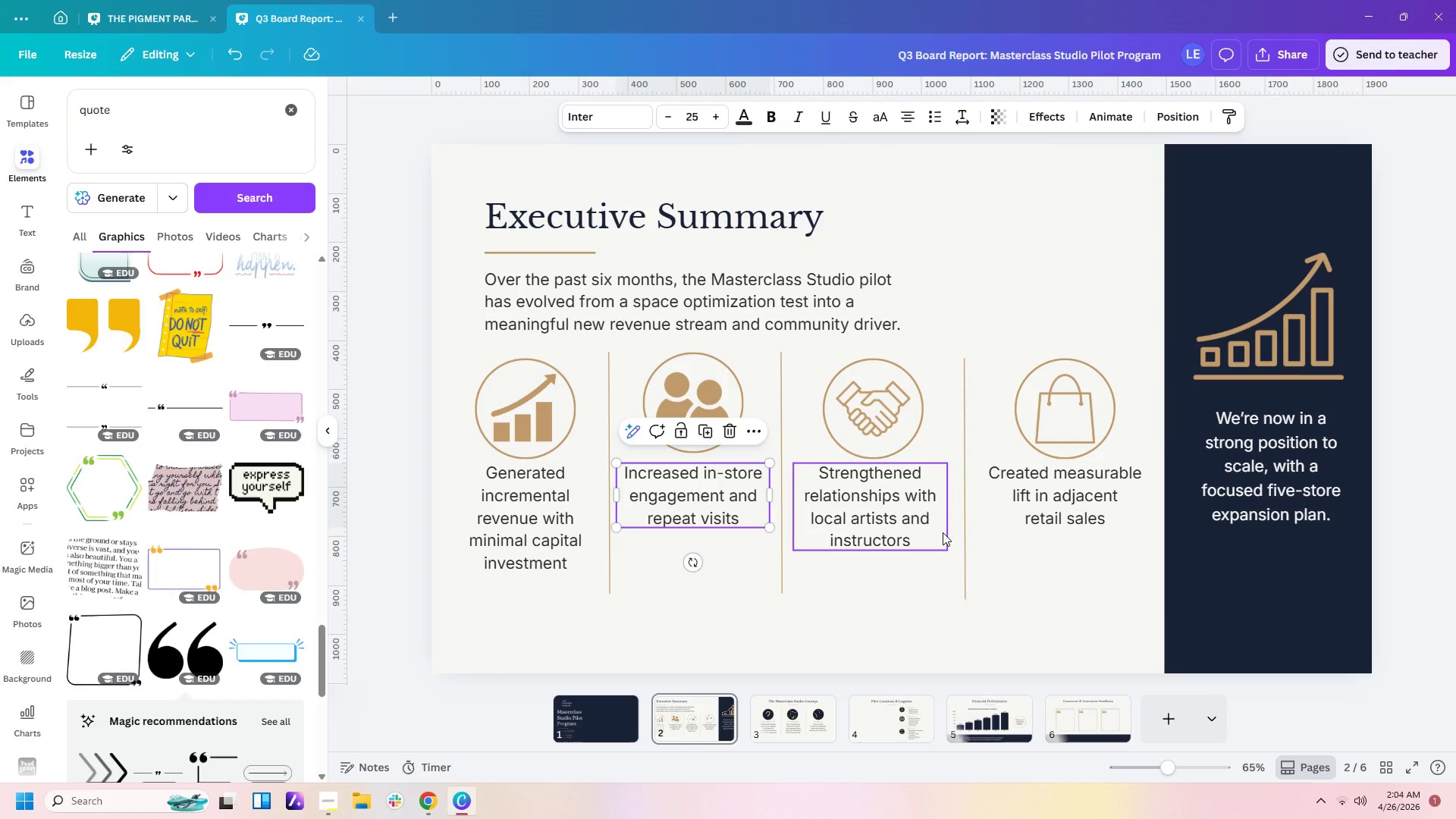 
left_click([907, 517])
 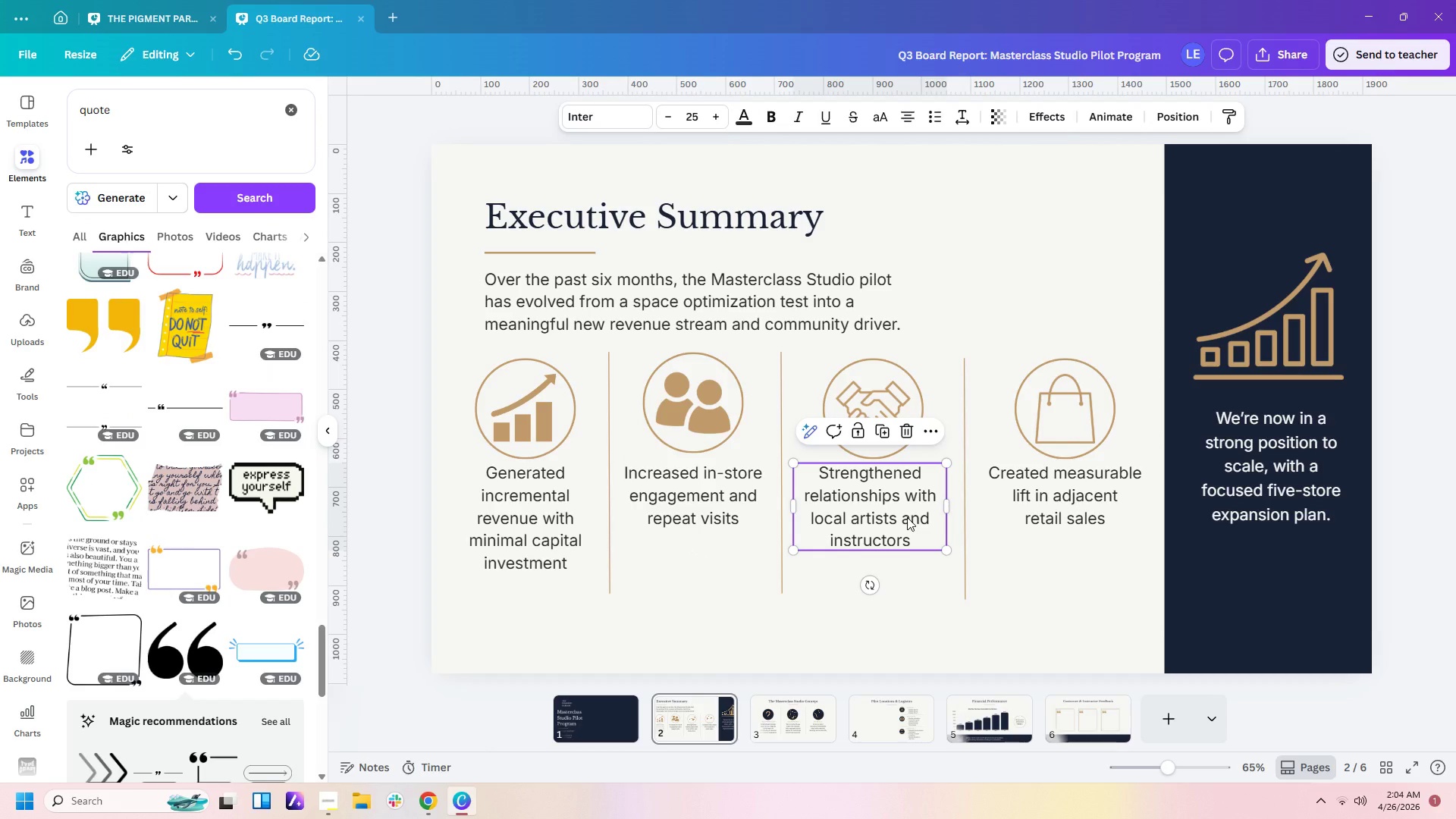 
key(Control+C)
 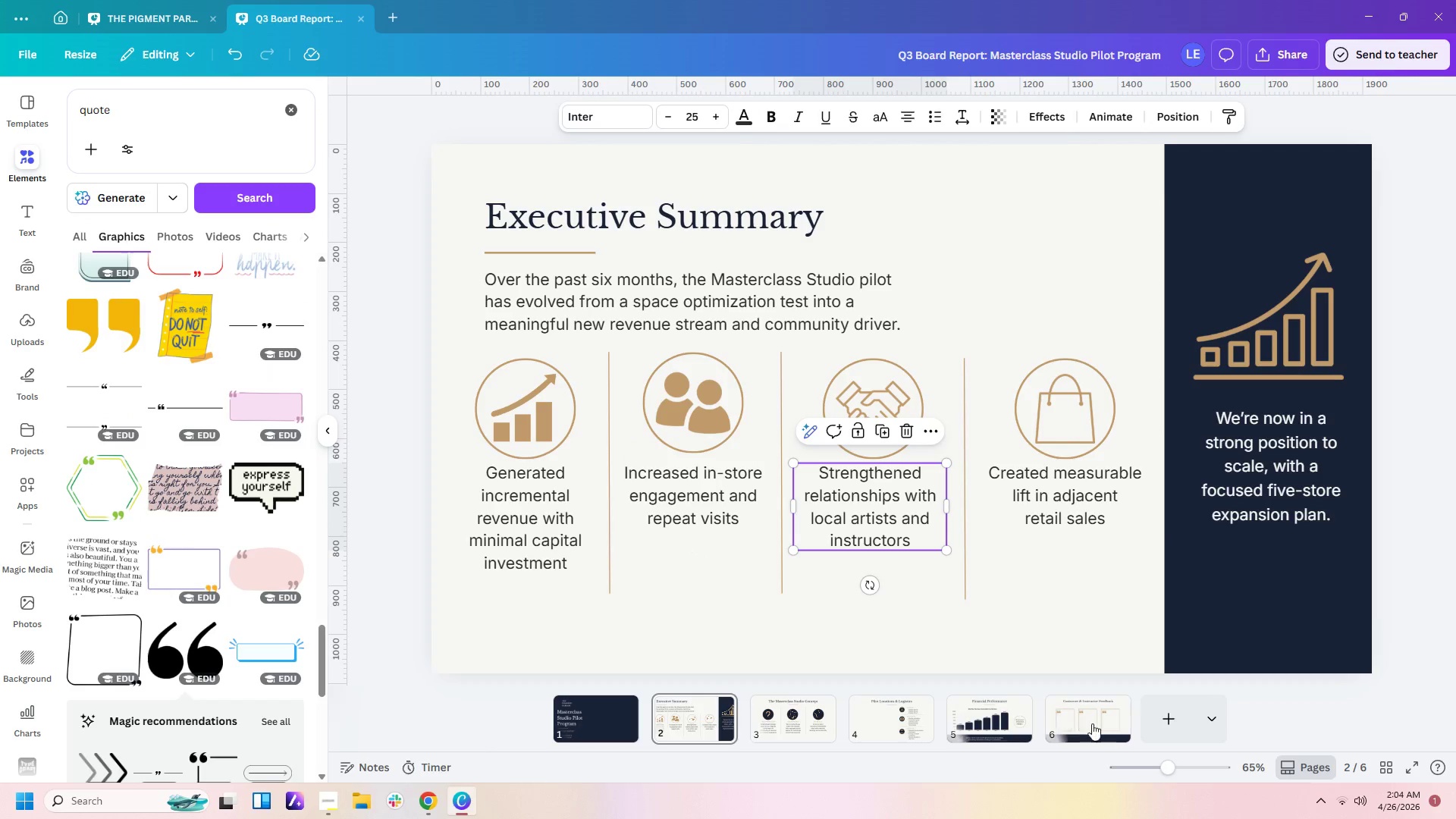 
left_click([1094, 726])
 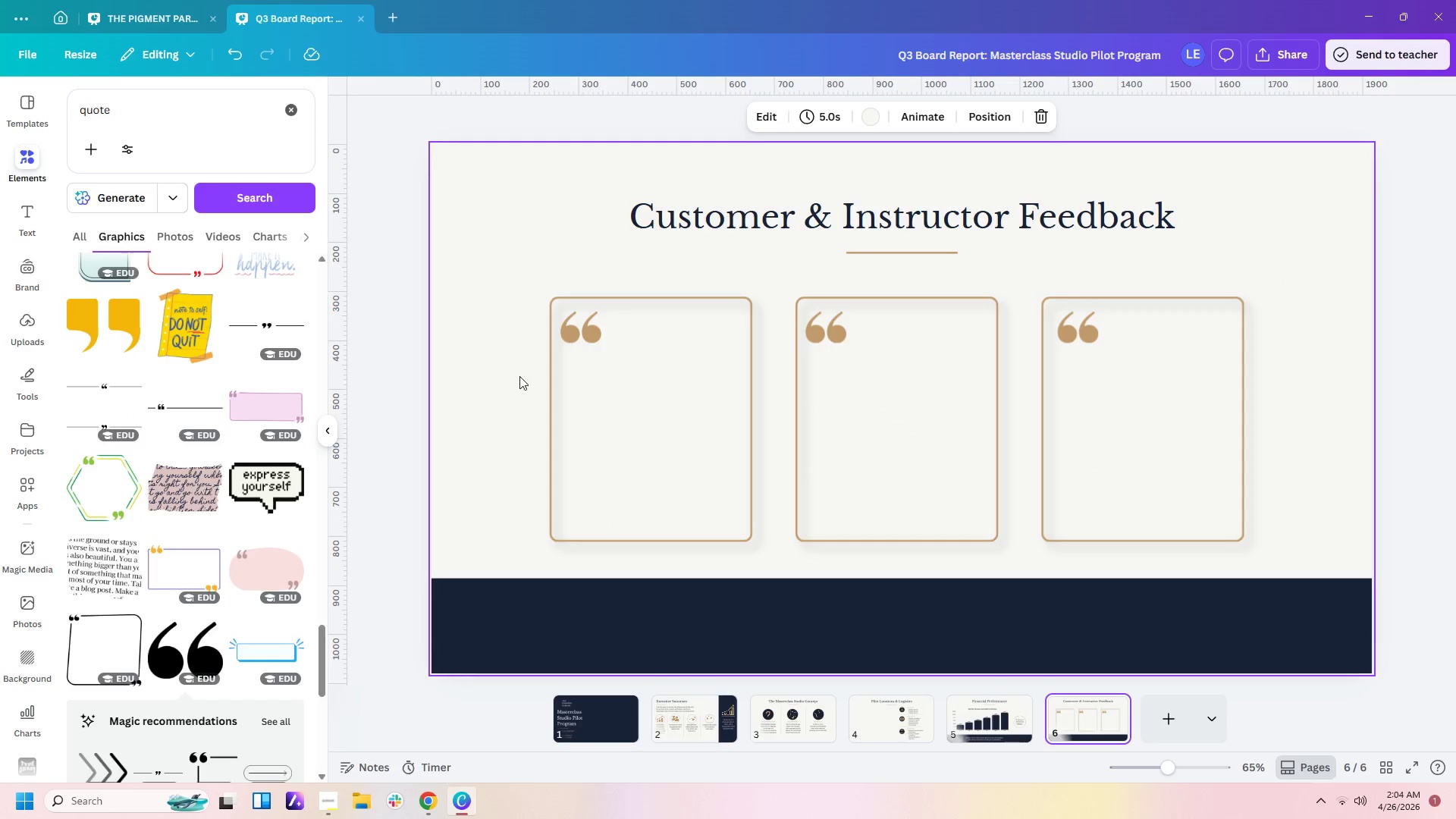 
left_click([625, 399])
 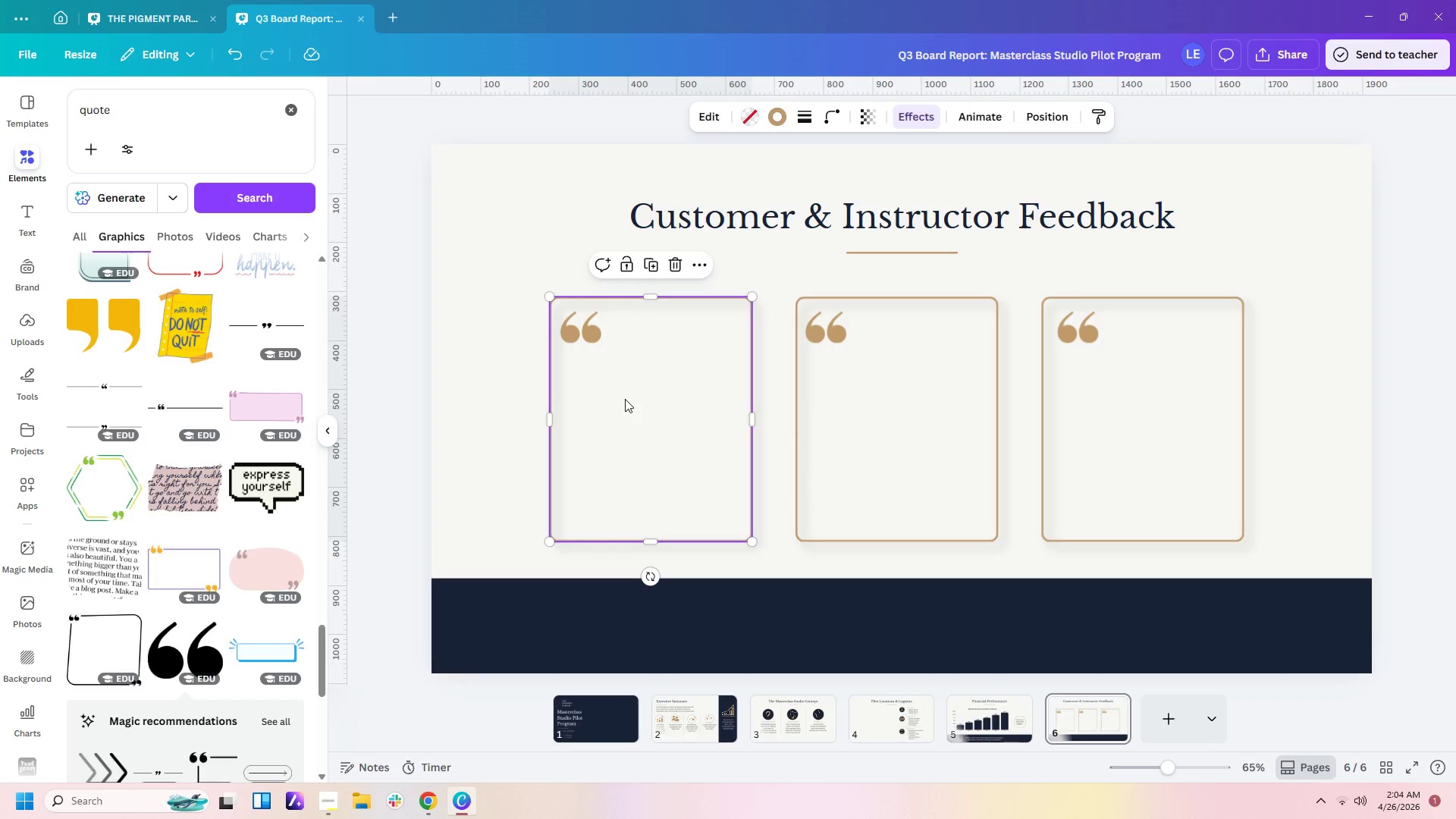 
key(Control+V)
 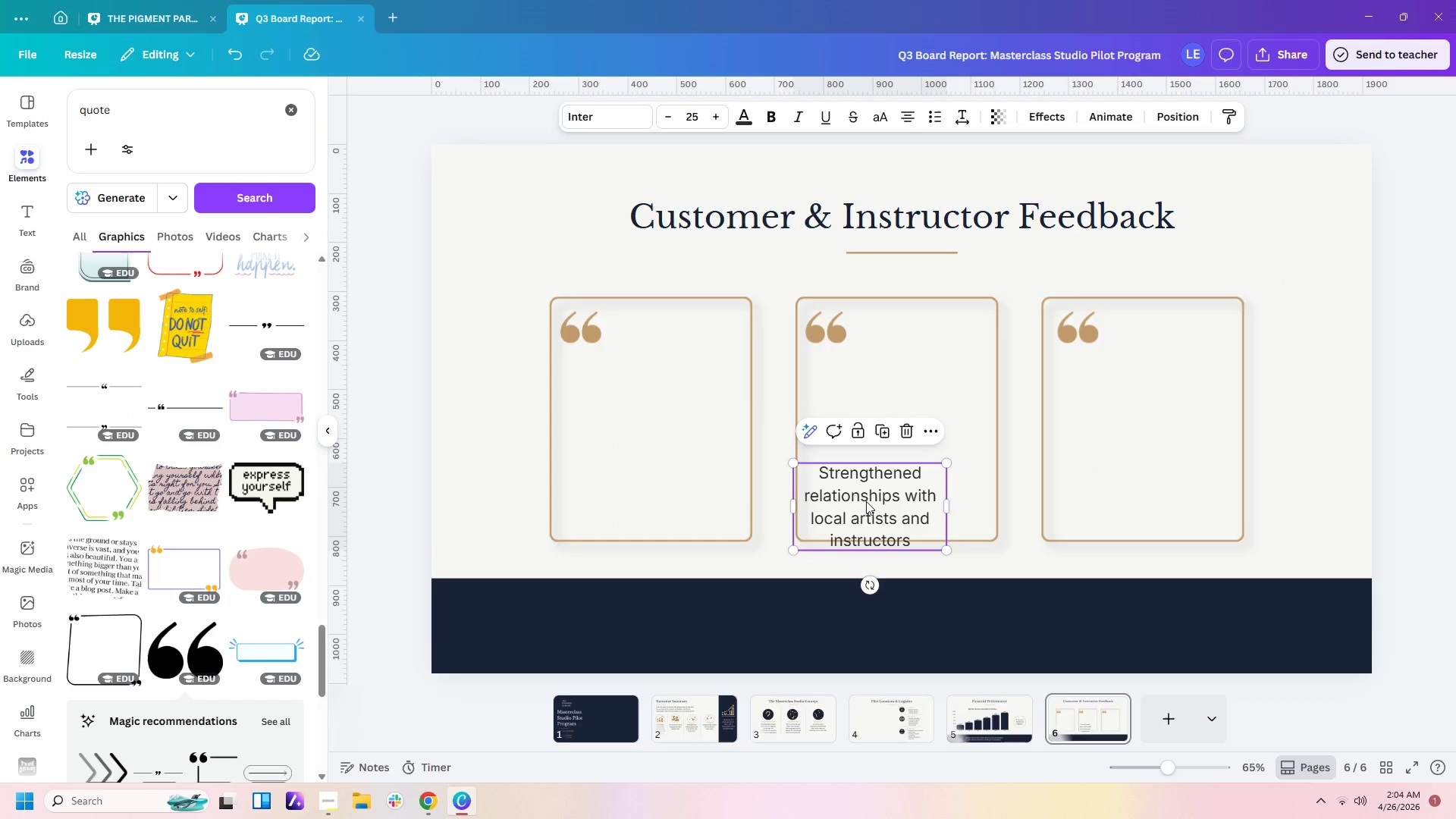 
left_click_drag(start_coordinate=[877, 504], to_coordinate=[657, 426])
 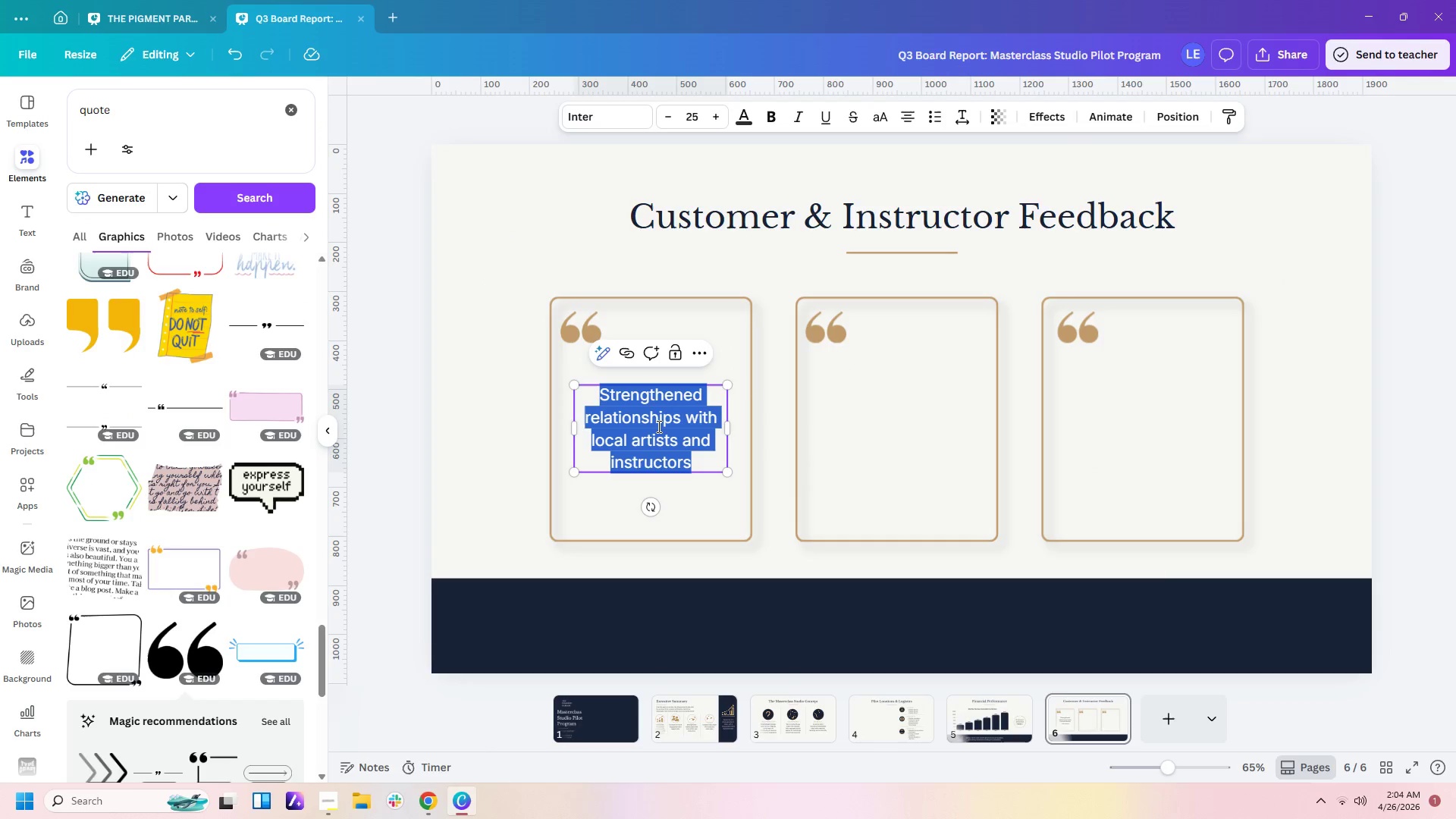 
double_click([657, 426])
 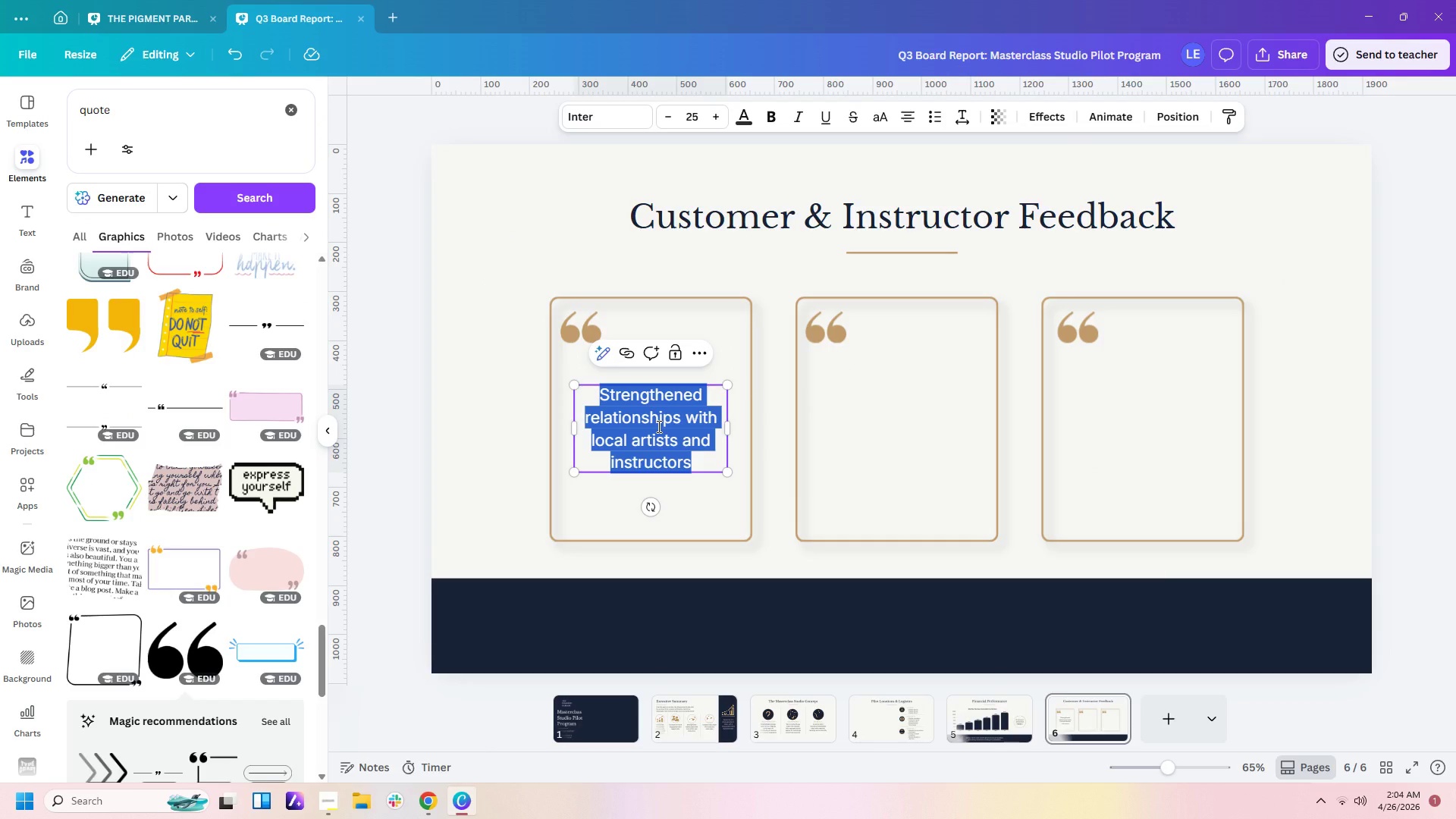 
type(Its)
key(Backspace)
type('s a)
key(Backspace)
type(rare to fn)
key(Backspace)
type(ind a space this well- eqio)
key(Backspace)
key(Backspace)
type(uipped without a long-ter,)
key(Backspace)
type(m commitmet)
key(Backspace)
type(nt.)
 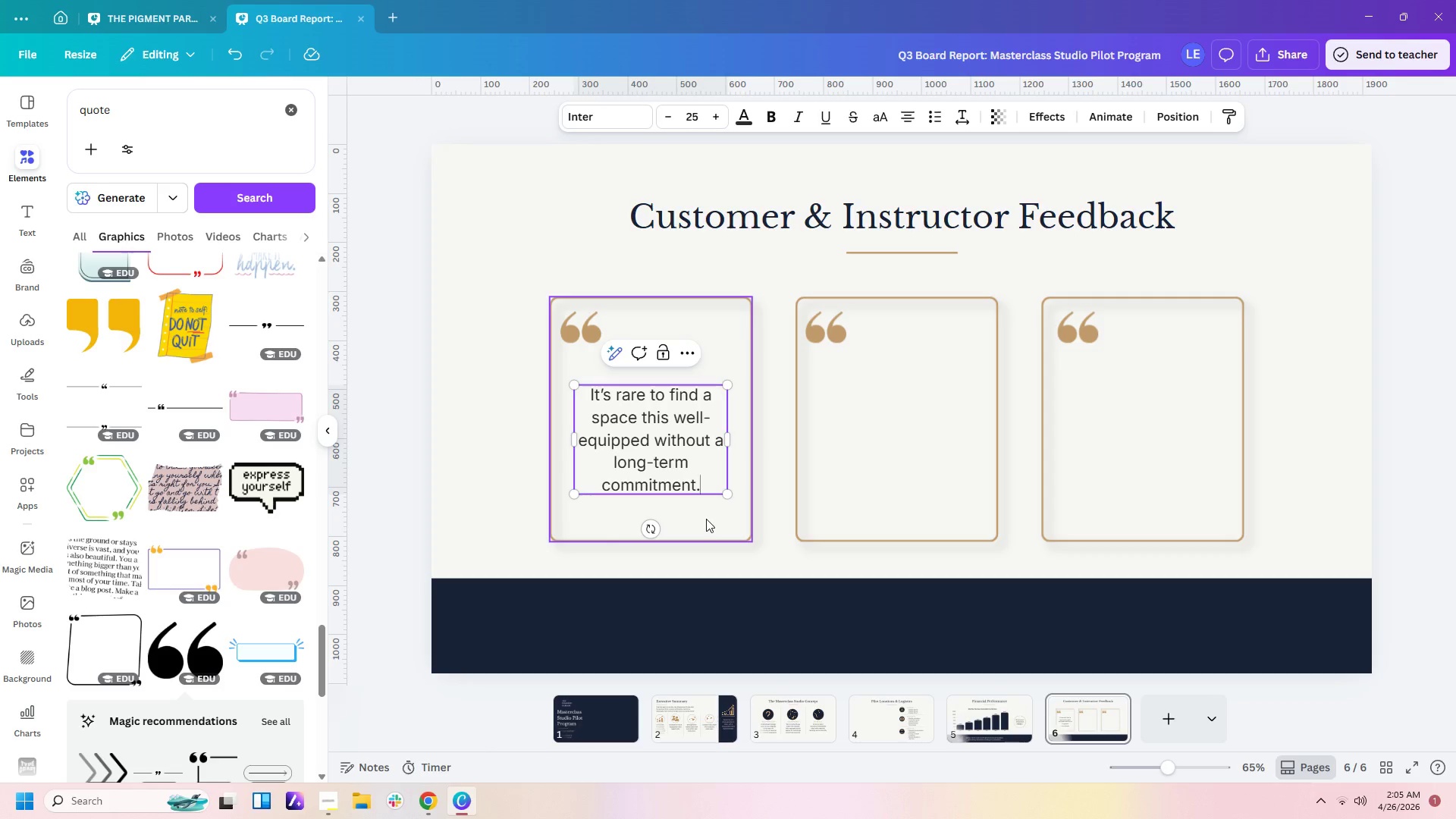 
wait(5.52)
 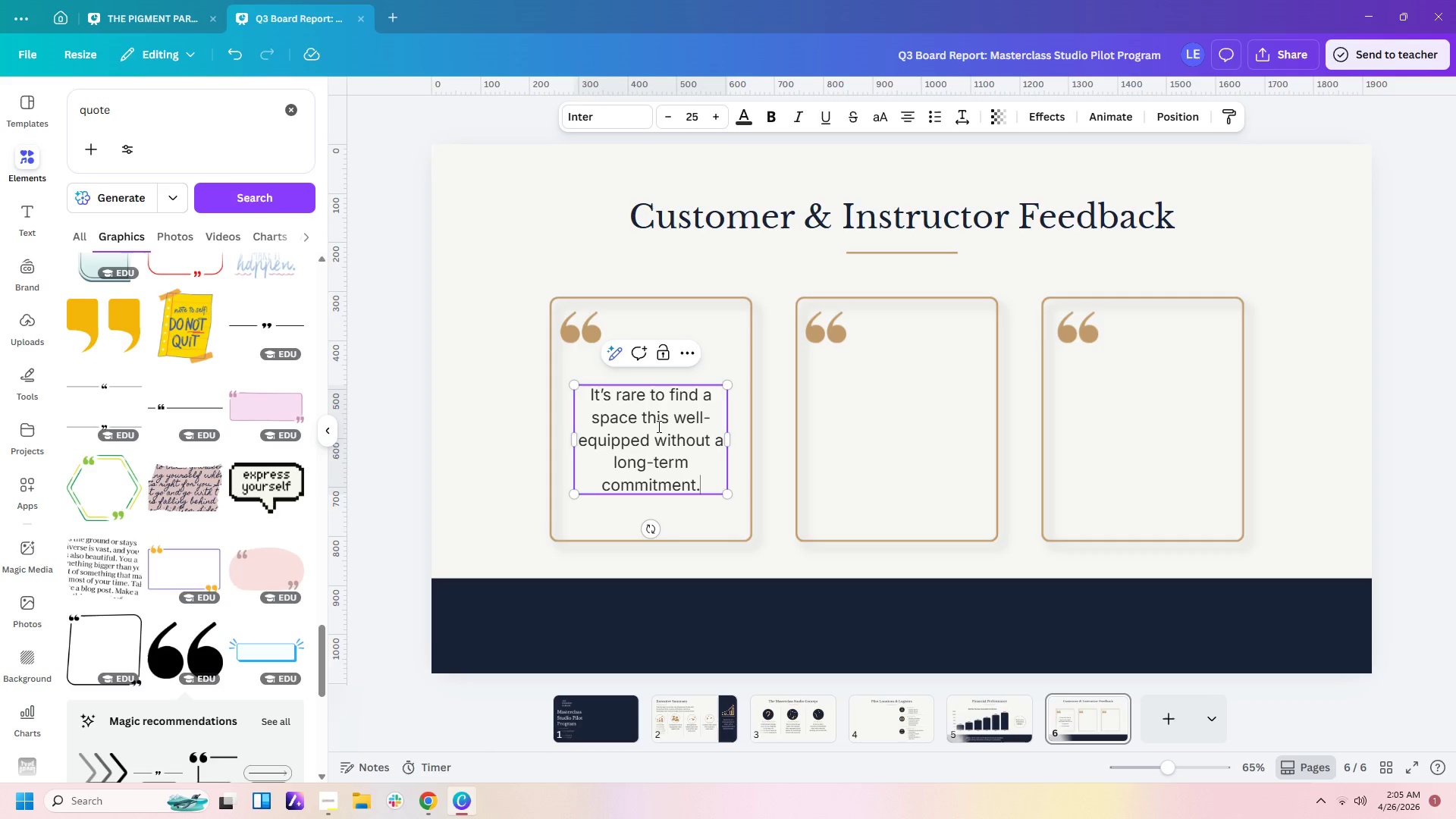 
left_click([726, 511])
 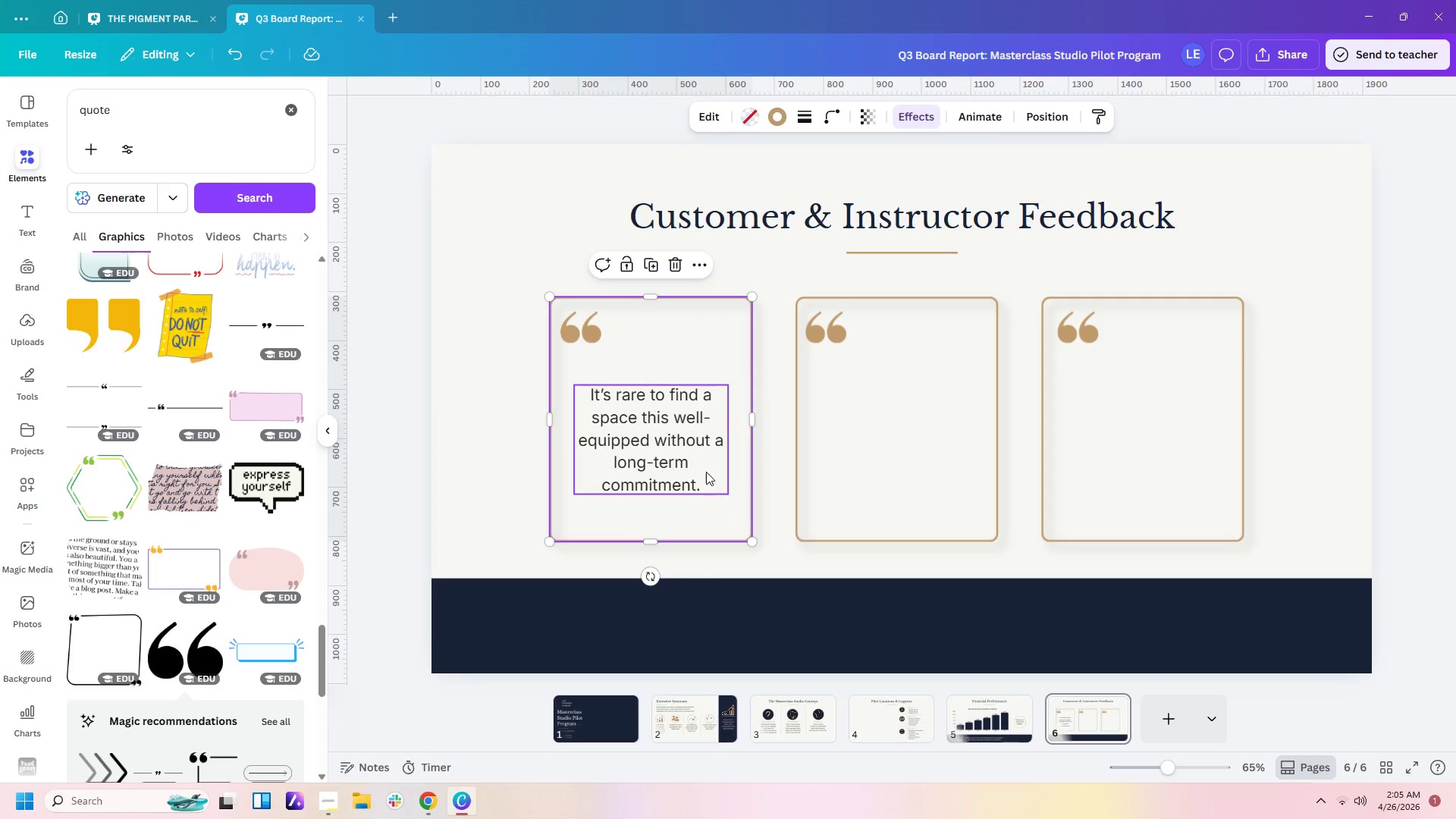 
left_click_drag(start_coordinate=[706, 472], to_coordinate=[706, 453])
 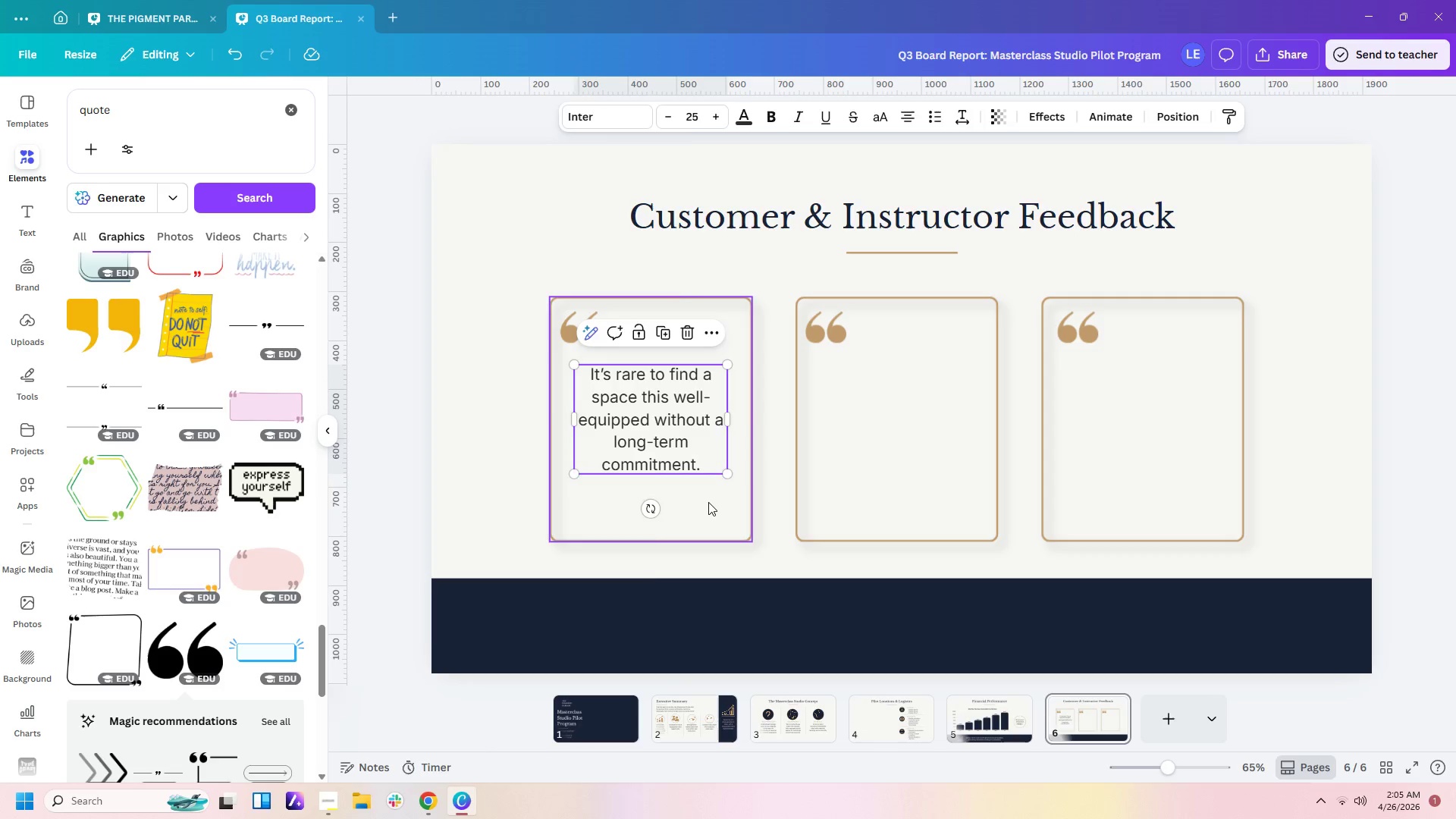 
left_click([708, 502])
 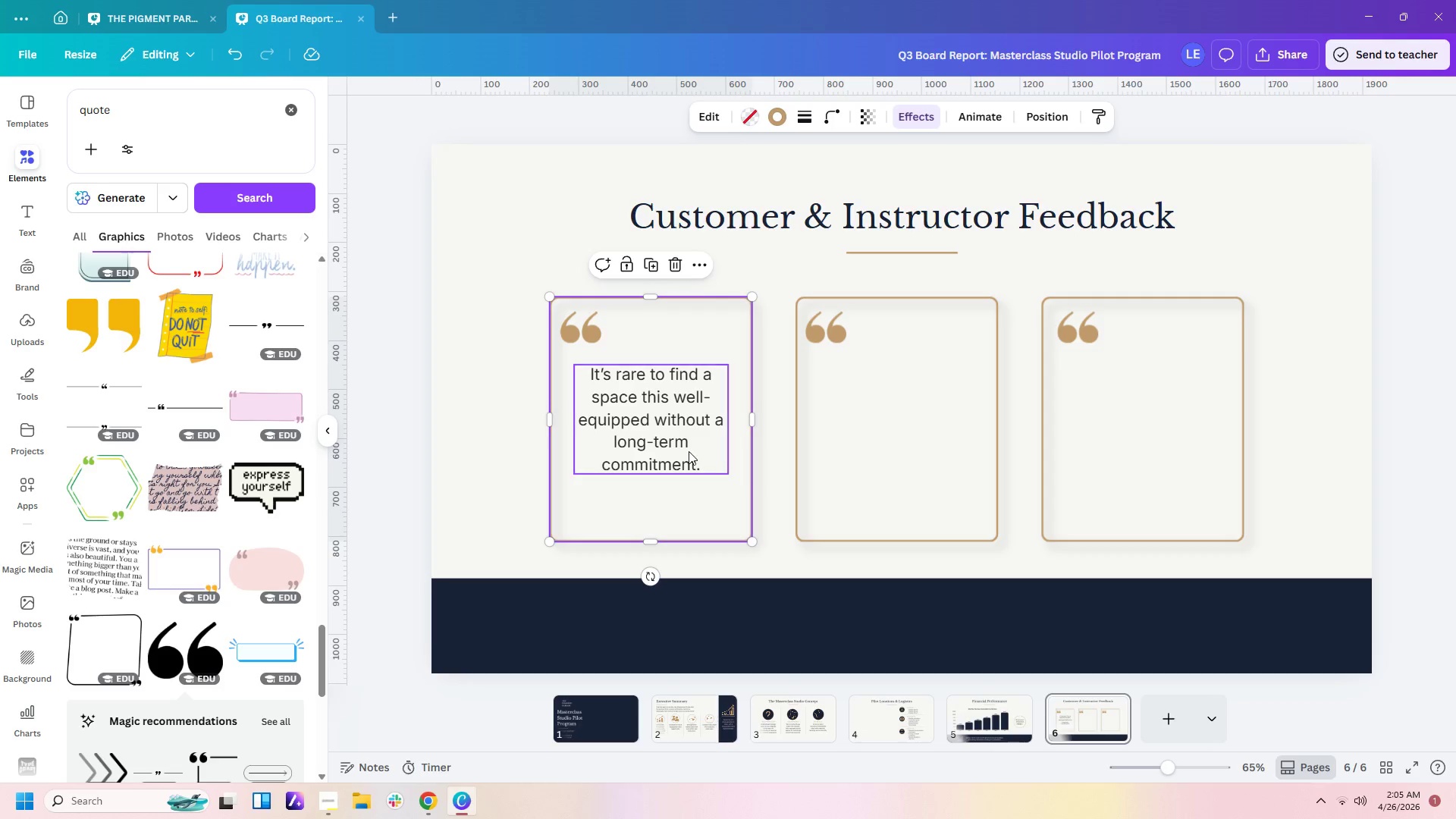 
left_click([689, 450])
 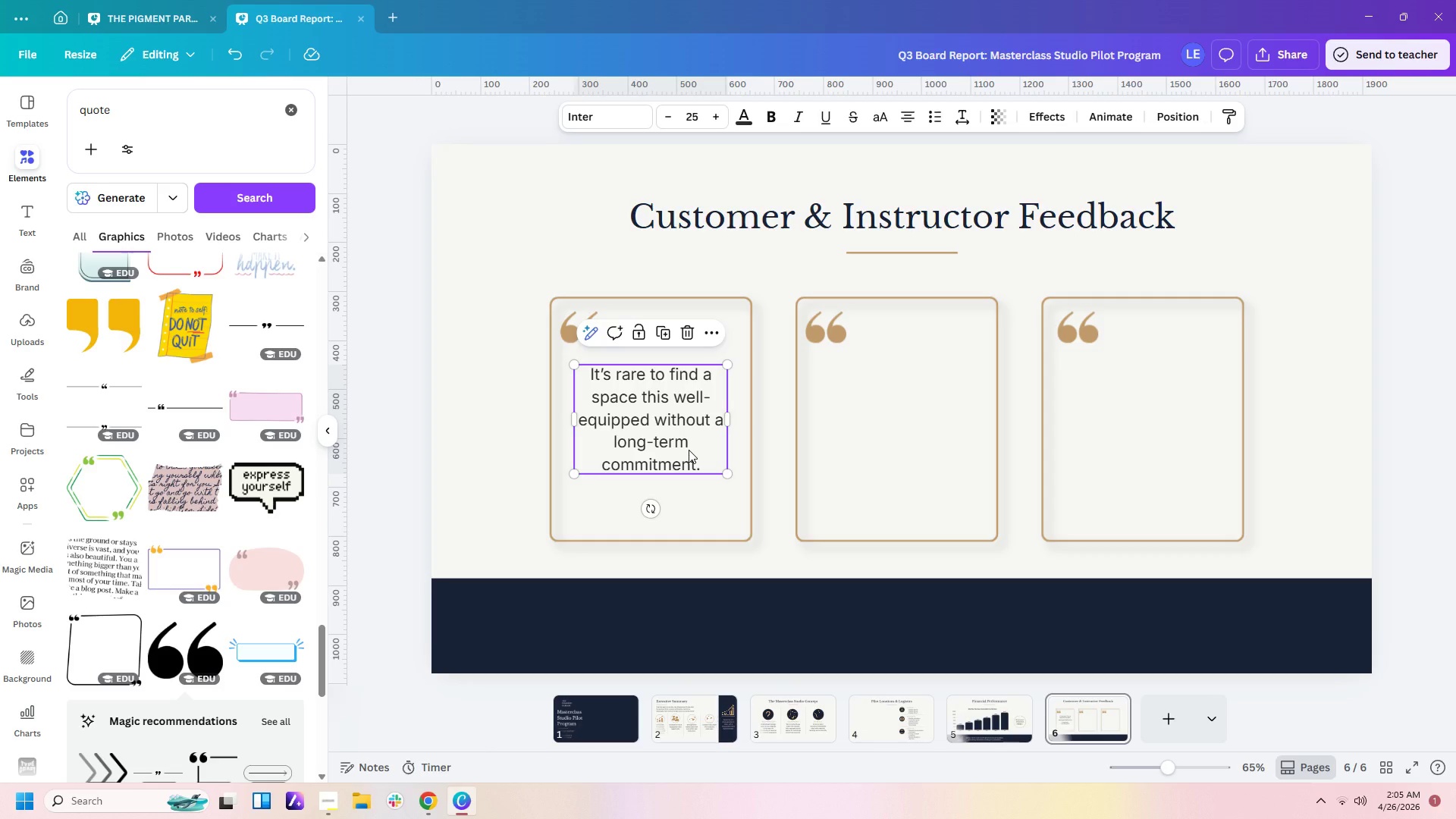 
key(Control+C)
 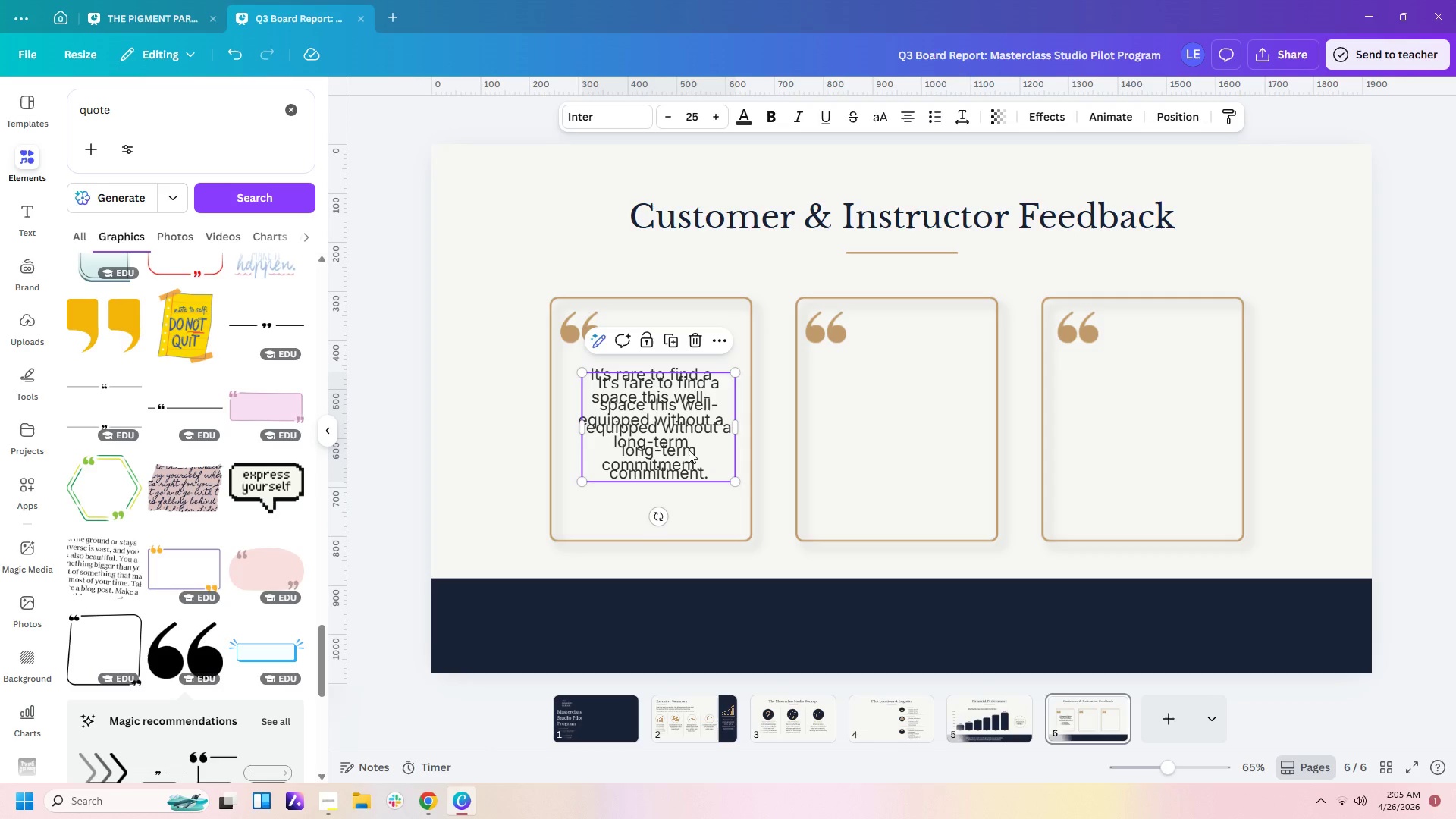 
key(Control+V)
 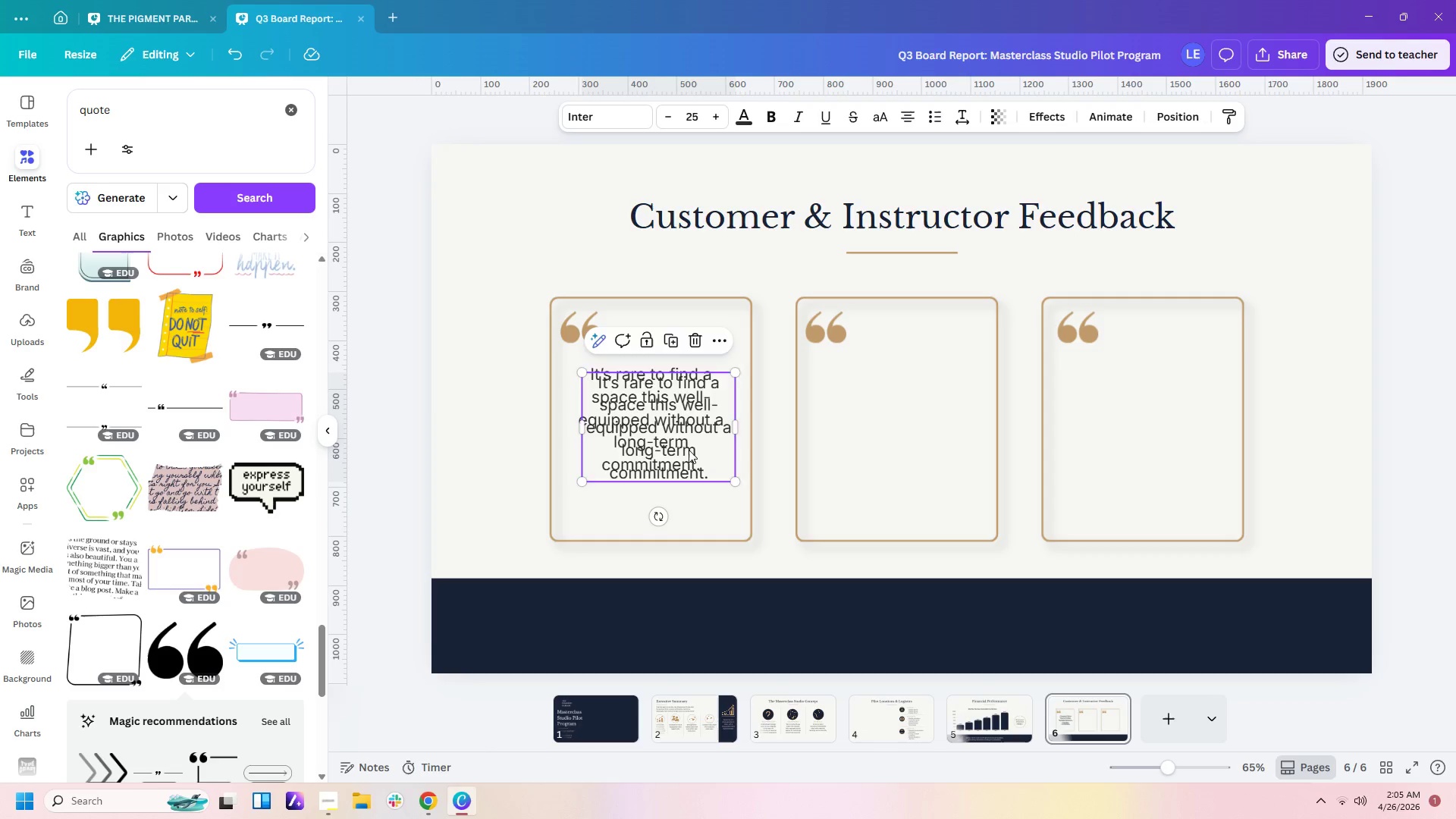 
left_click_drag(start_coordinate=[689, 450], to_coordinate=[688, 477])
 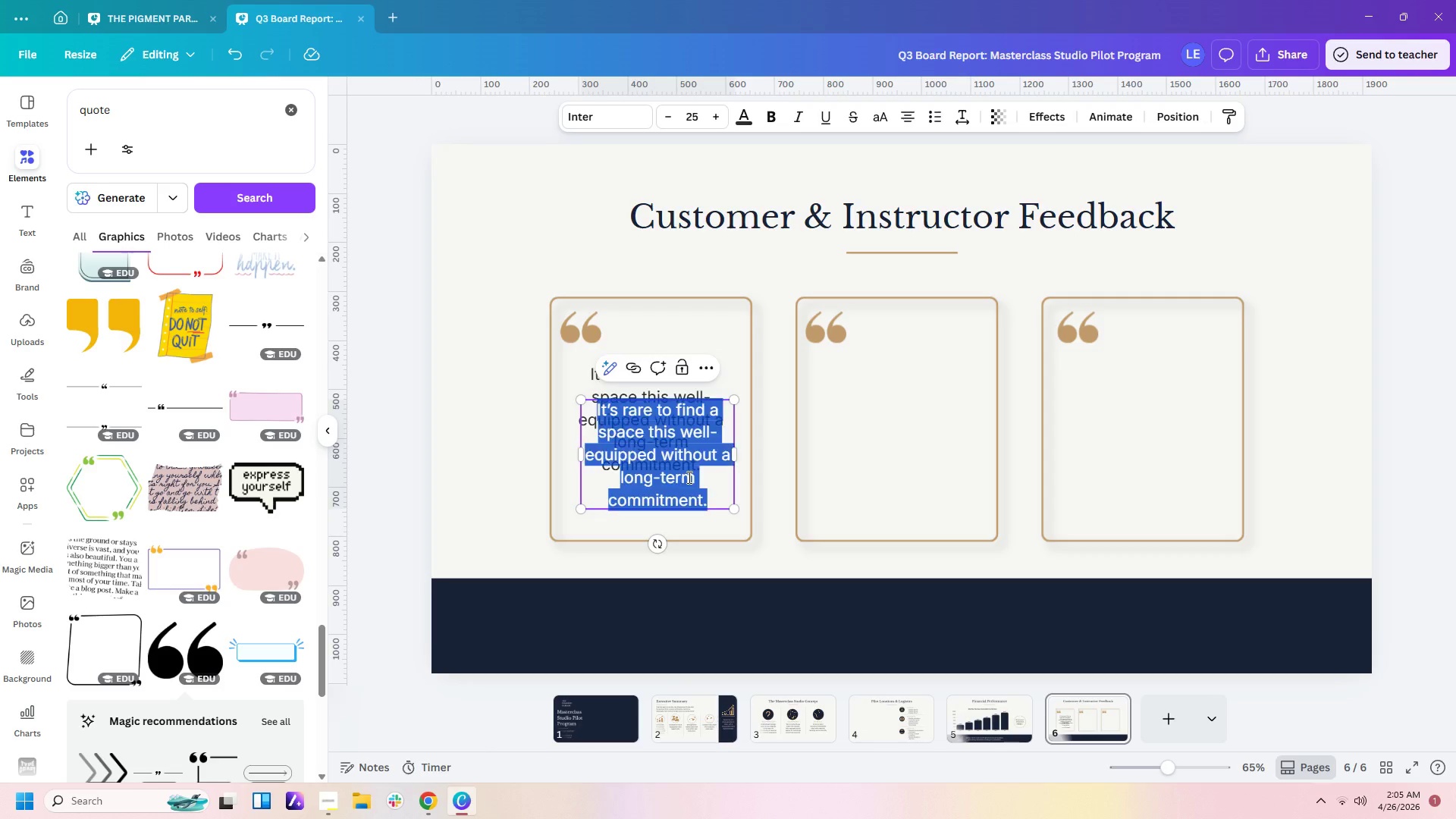 
double_click([688, 477])
 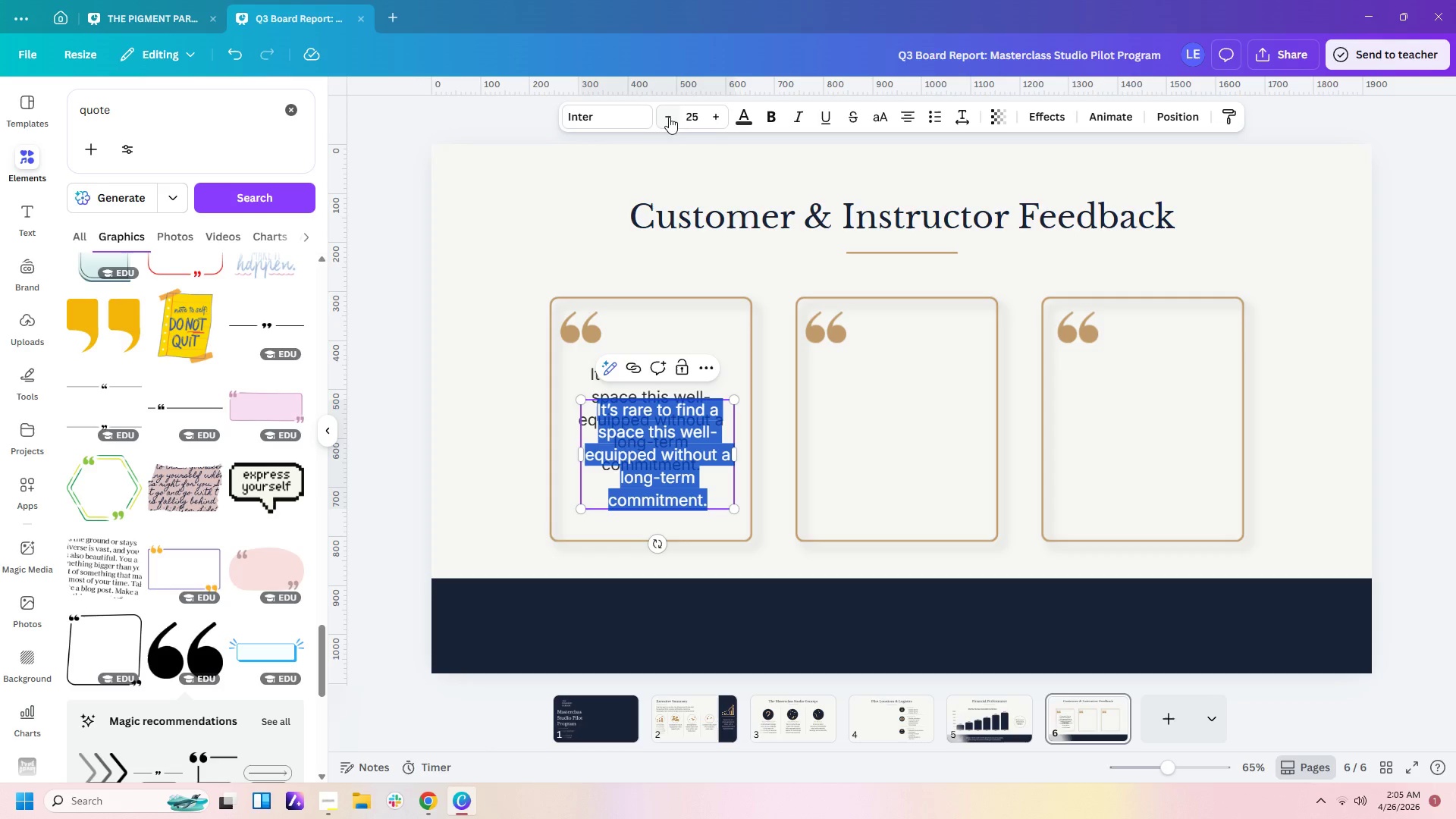 
double_click([664, 120])
 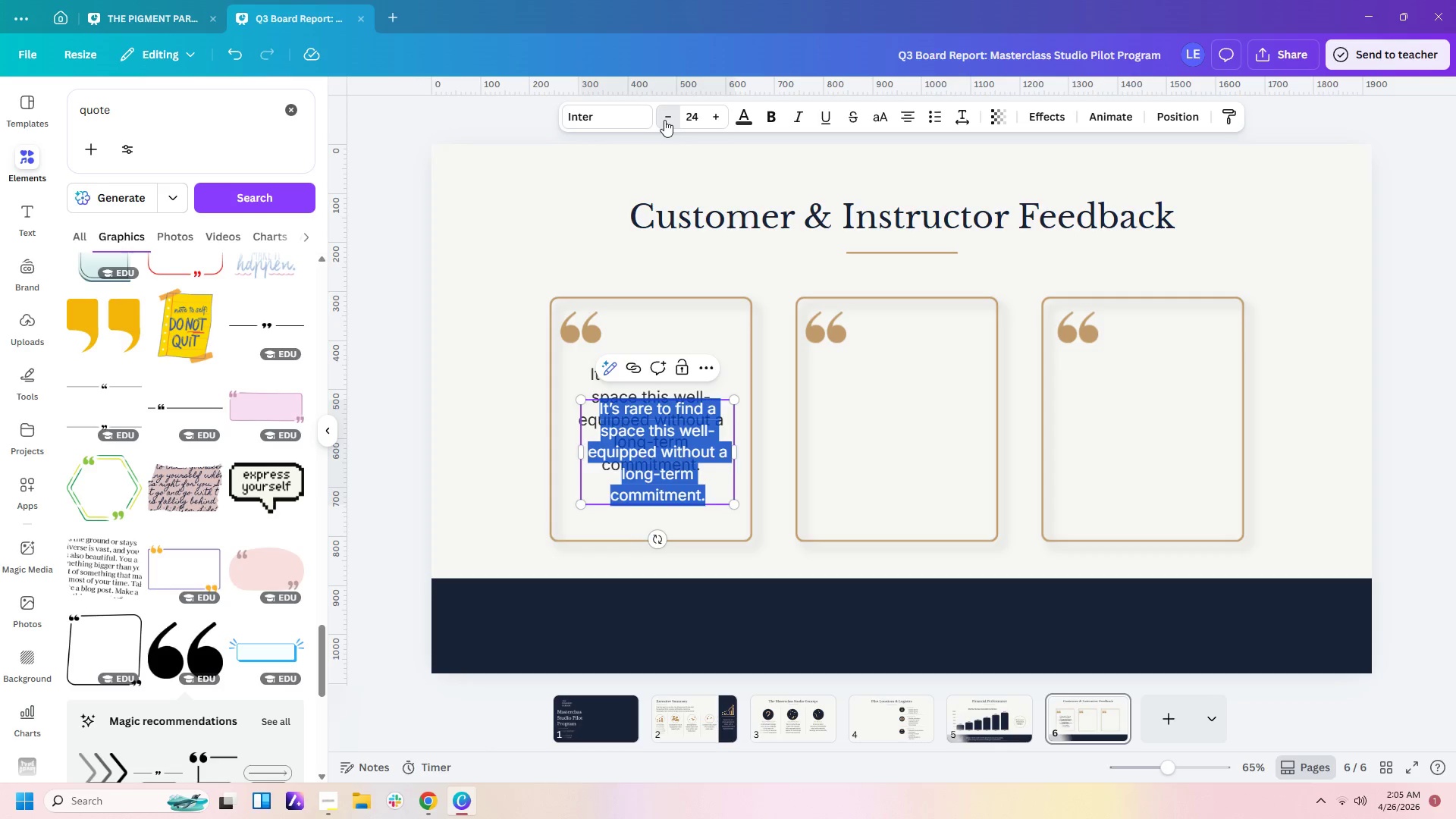 
triple_click([664, 120])
 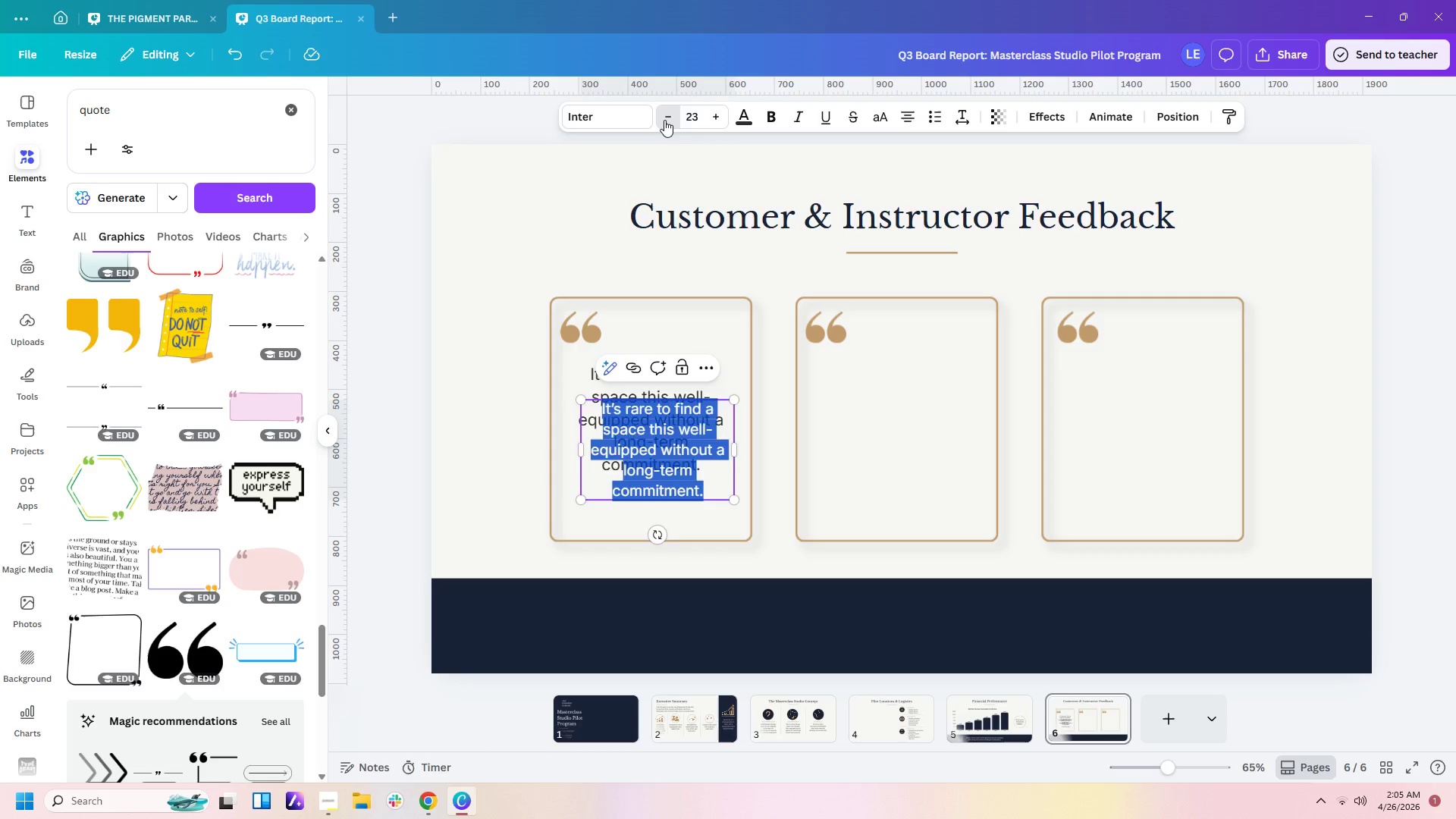 
triple_click([664, 120])
 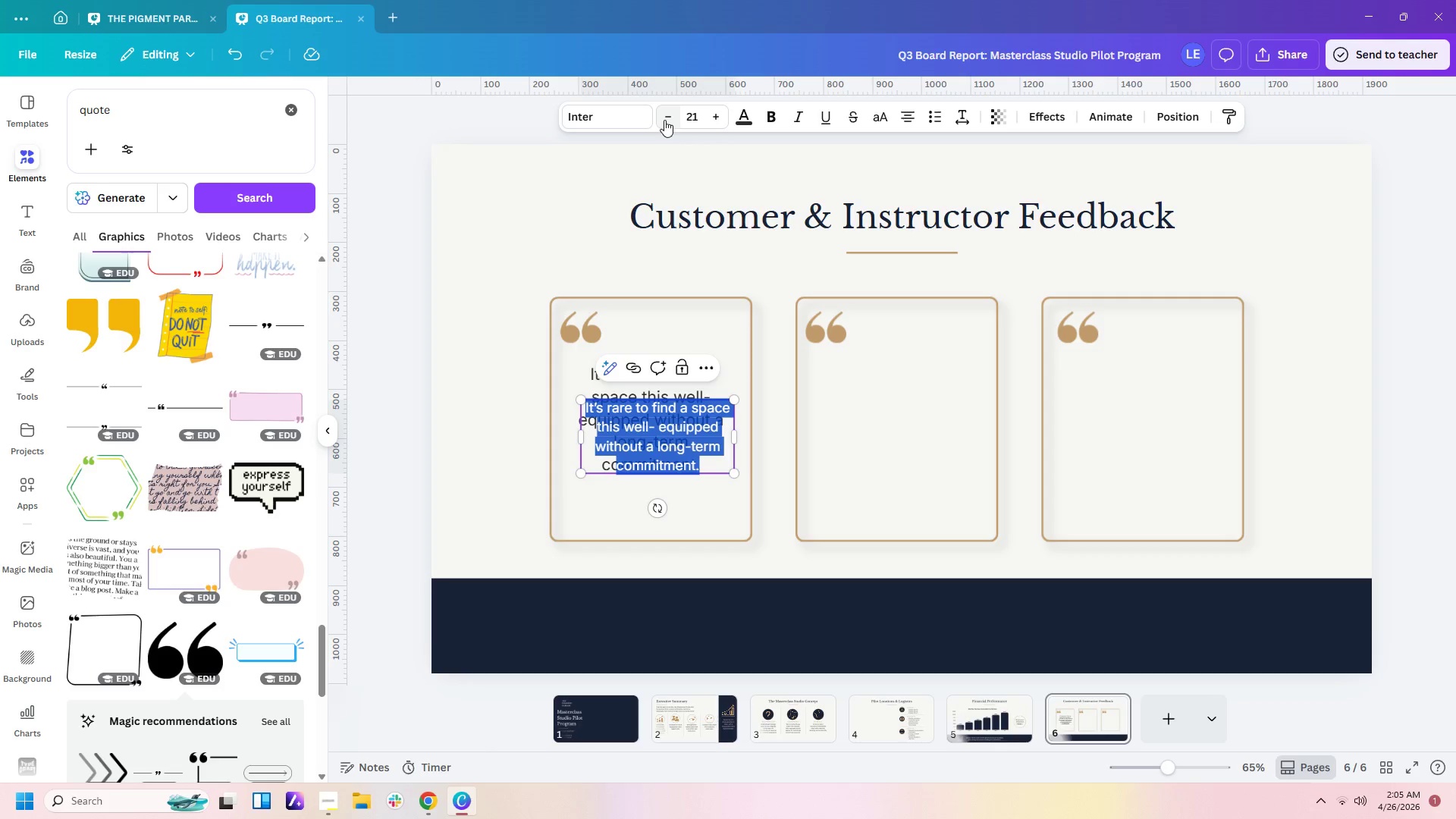 
triple_click([664, 120])
 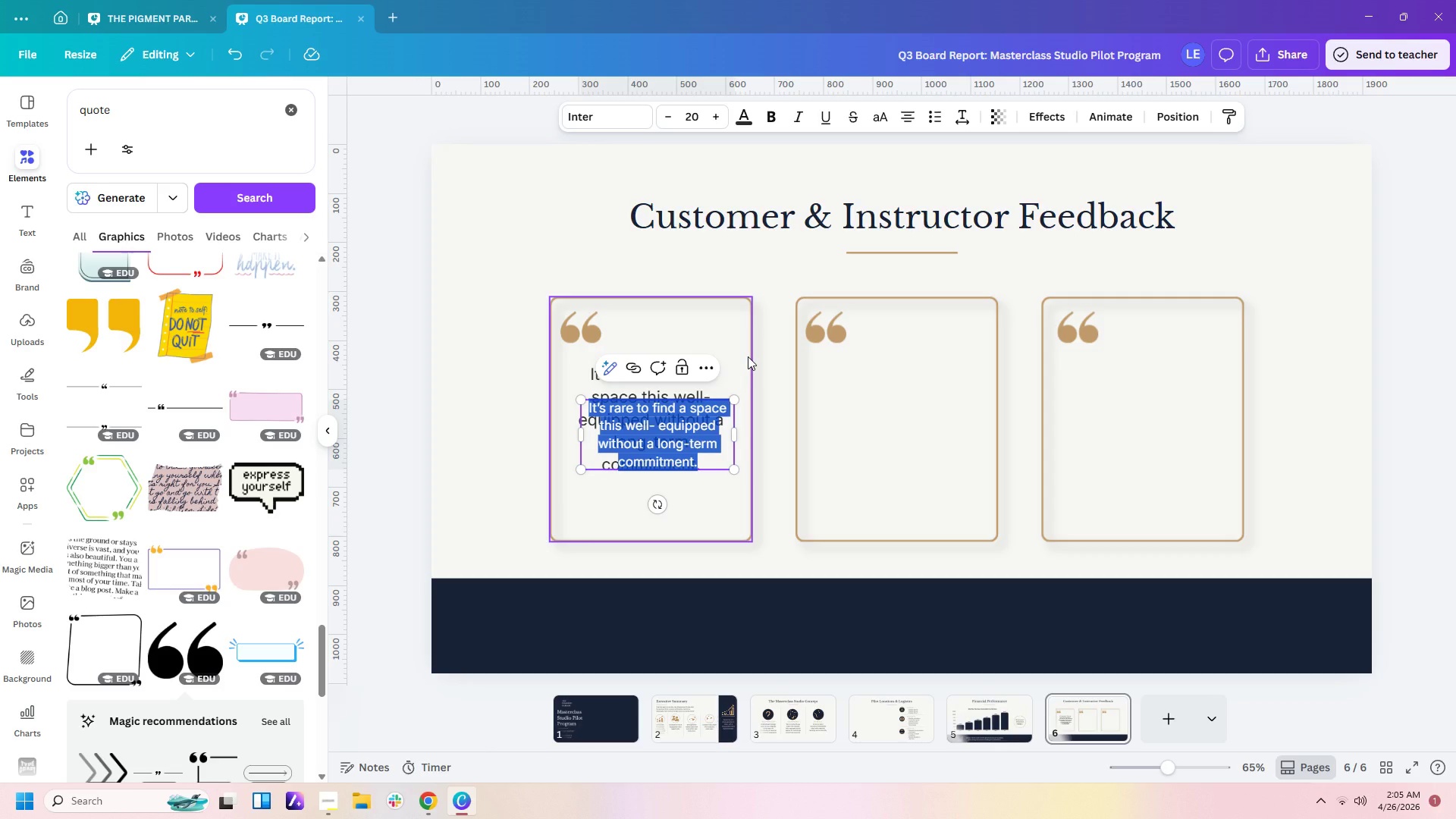 
type(-Worksho[)
key(Backspace)
type(p Participant)
 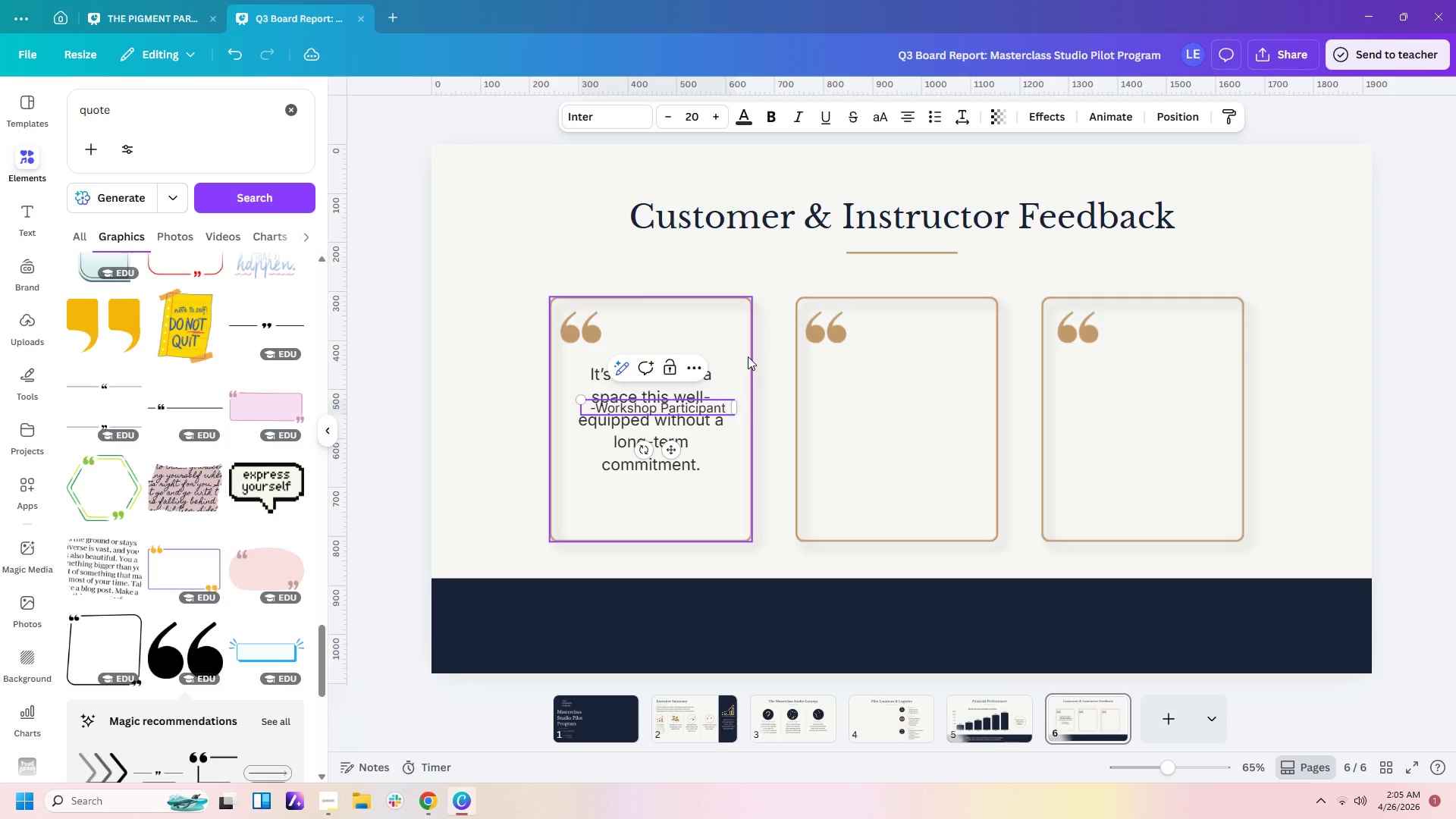 
left_click([749, 400])
 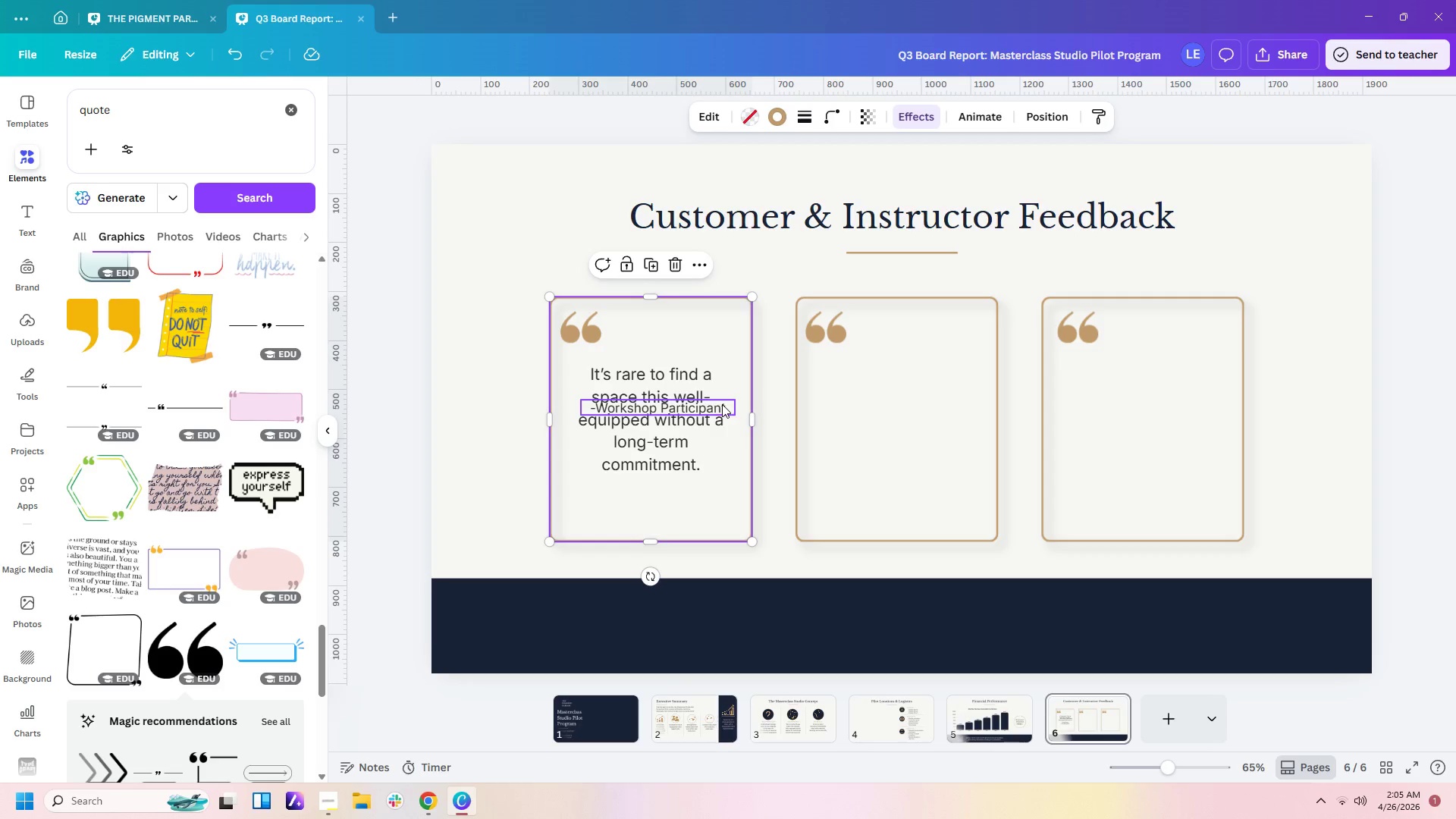 
left_click_drag(start_coordinate=[722, 404], to_coordinate=[714, 506])
 